 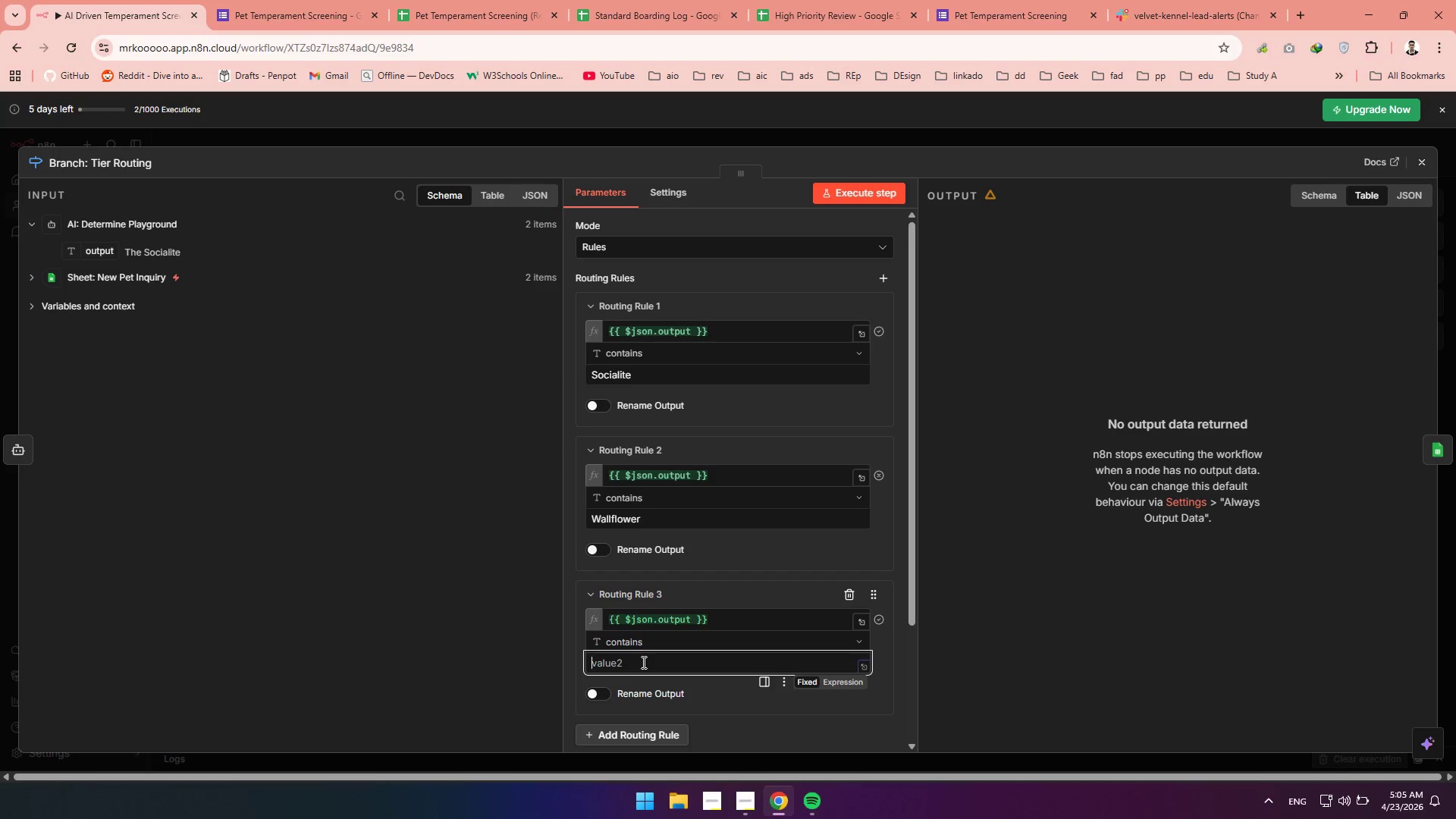 
key(Control+V)
 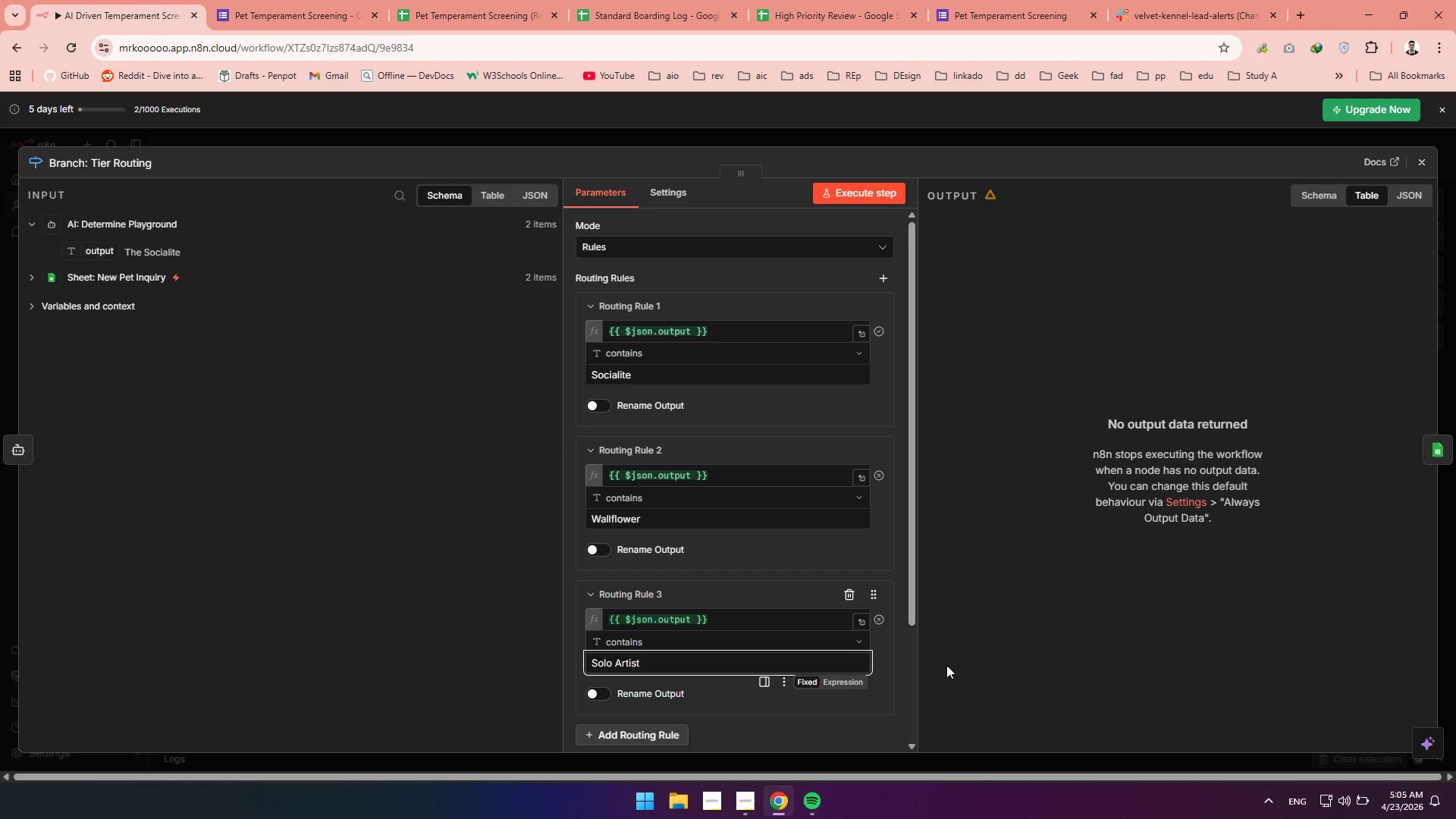 
left_click([990, 651])
 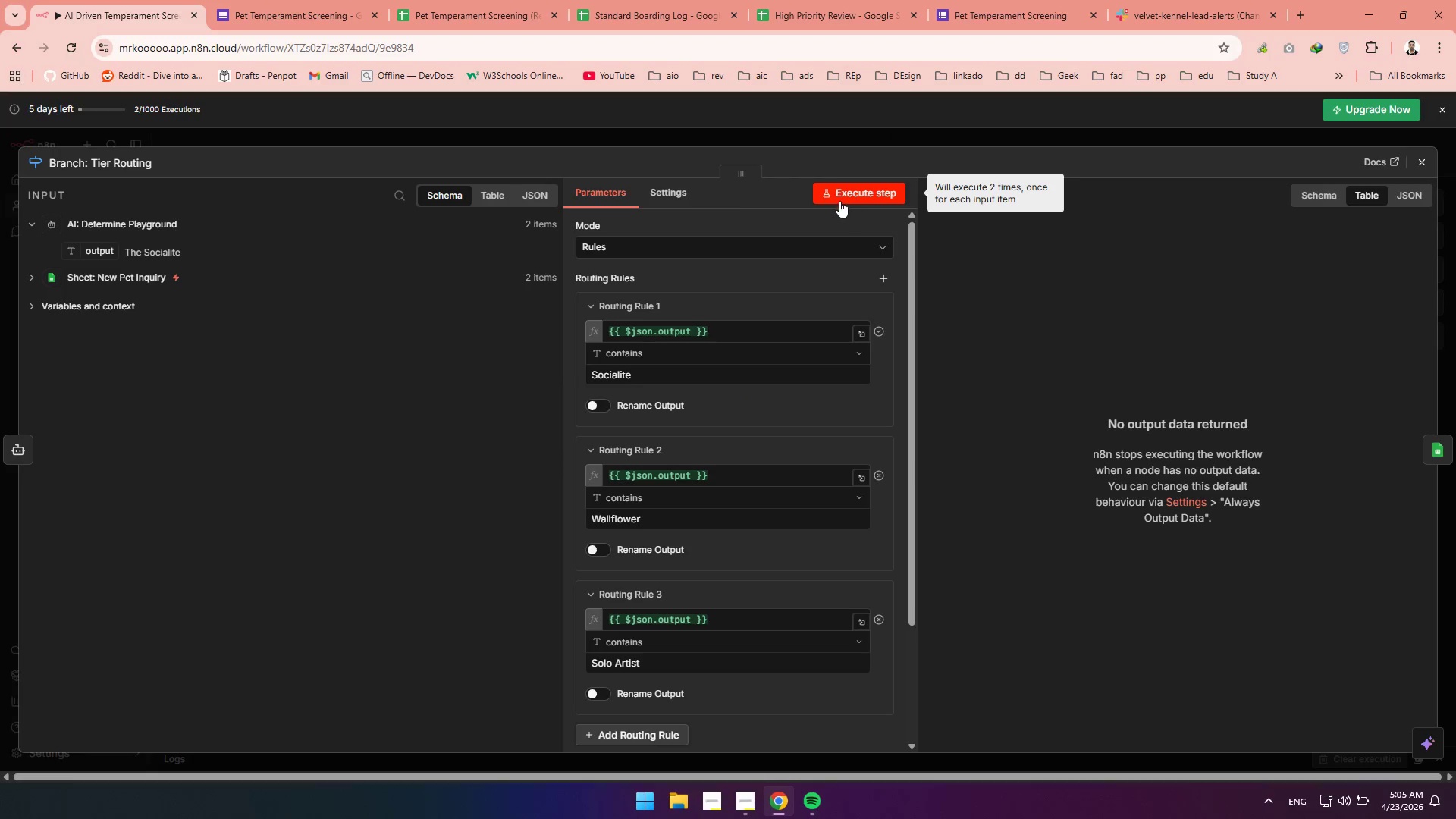 
left_click([839, 196])
 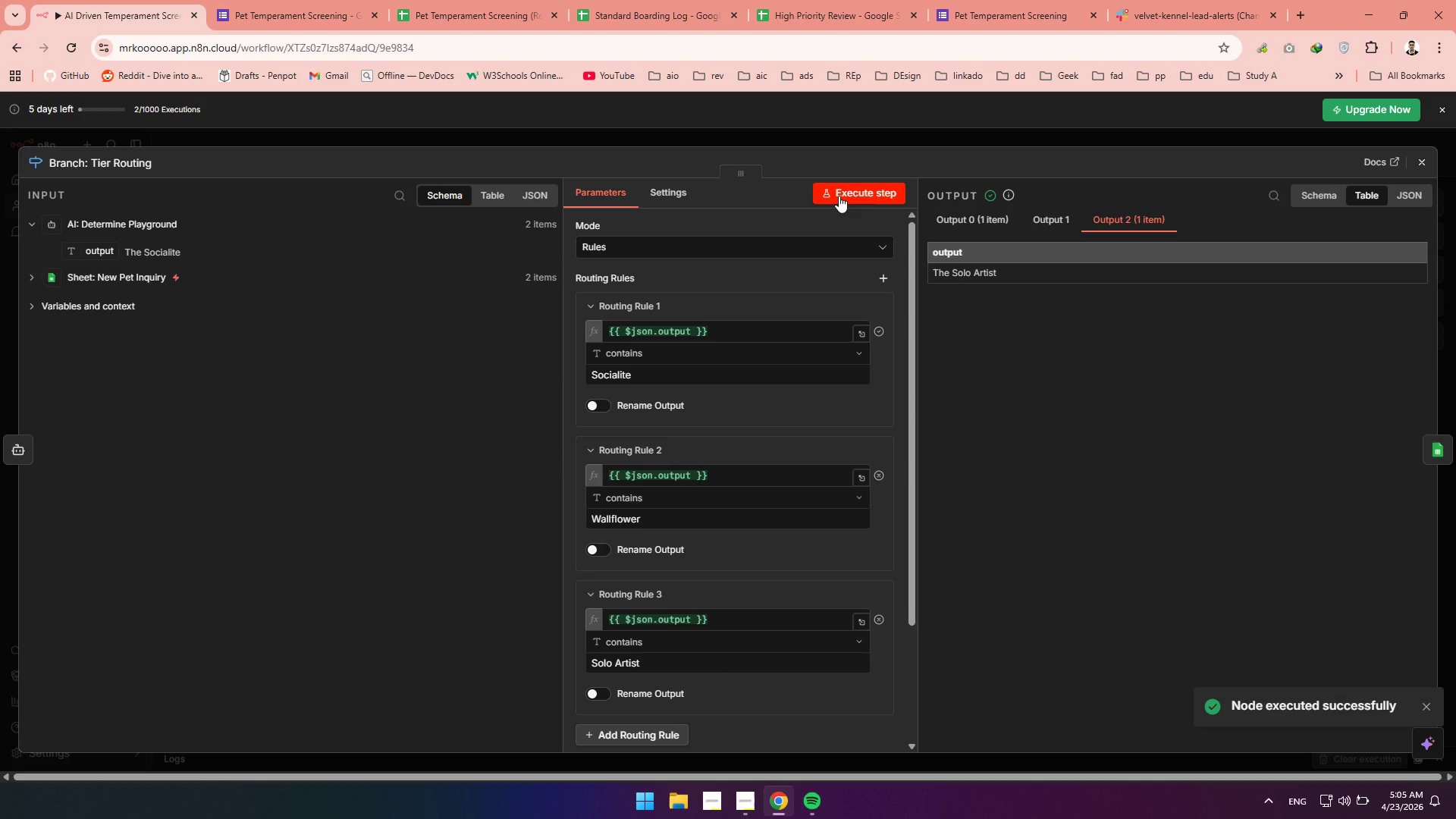 
wait(8.77)
 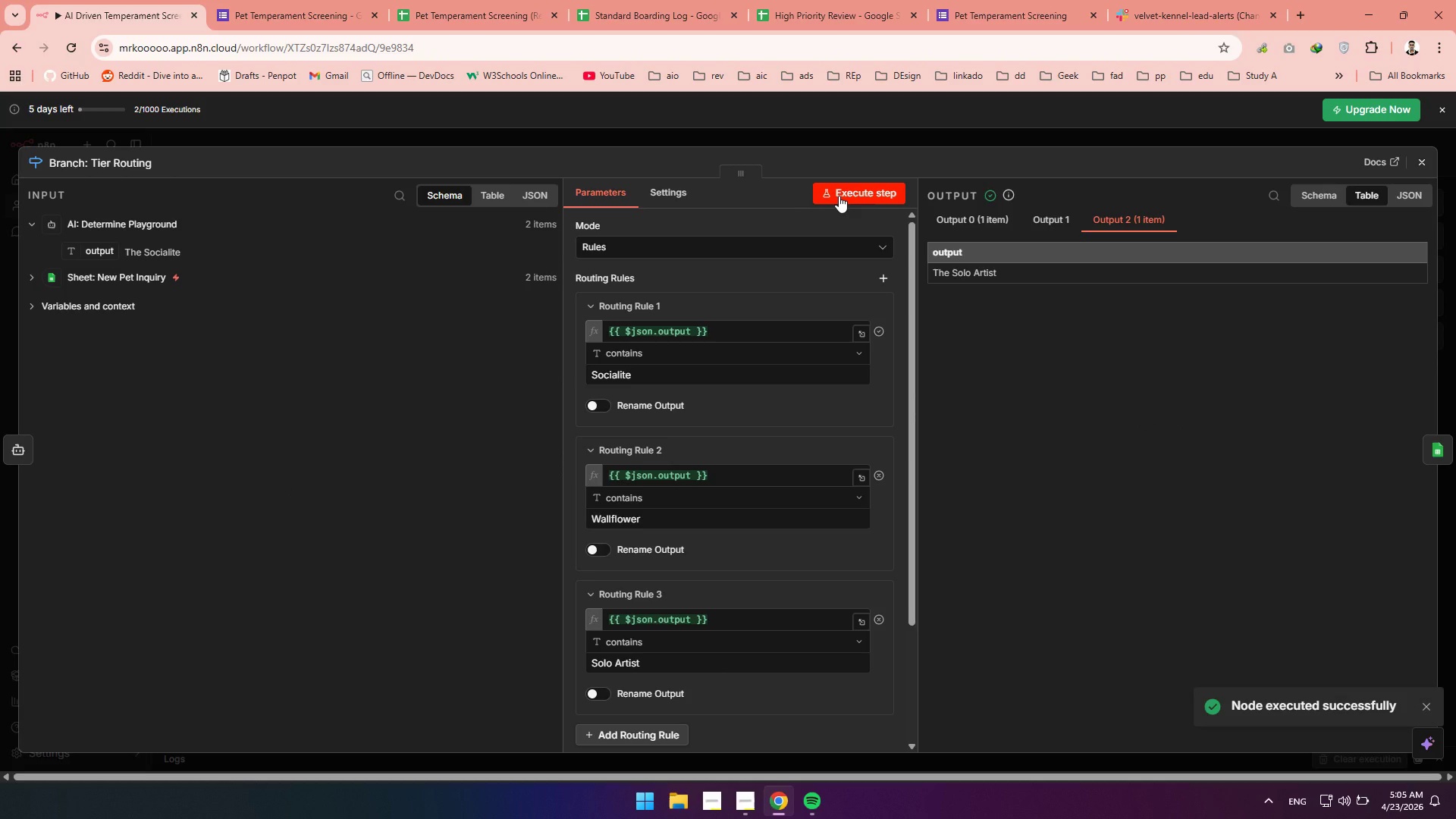 
left_click([599, 664])
 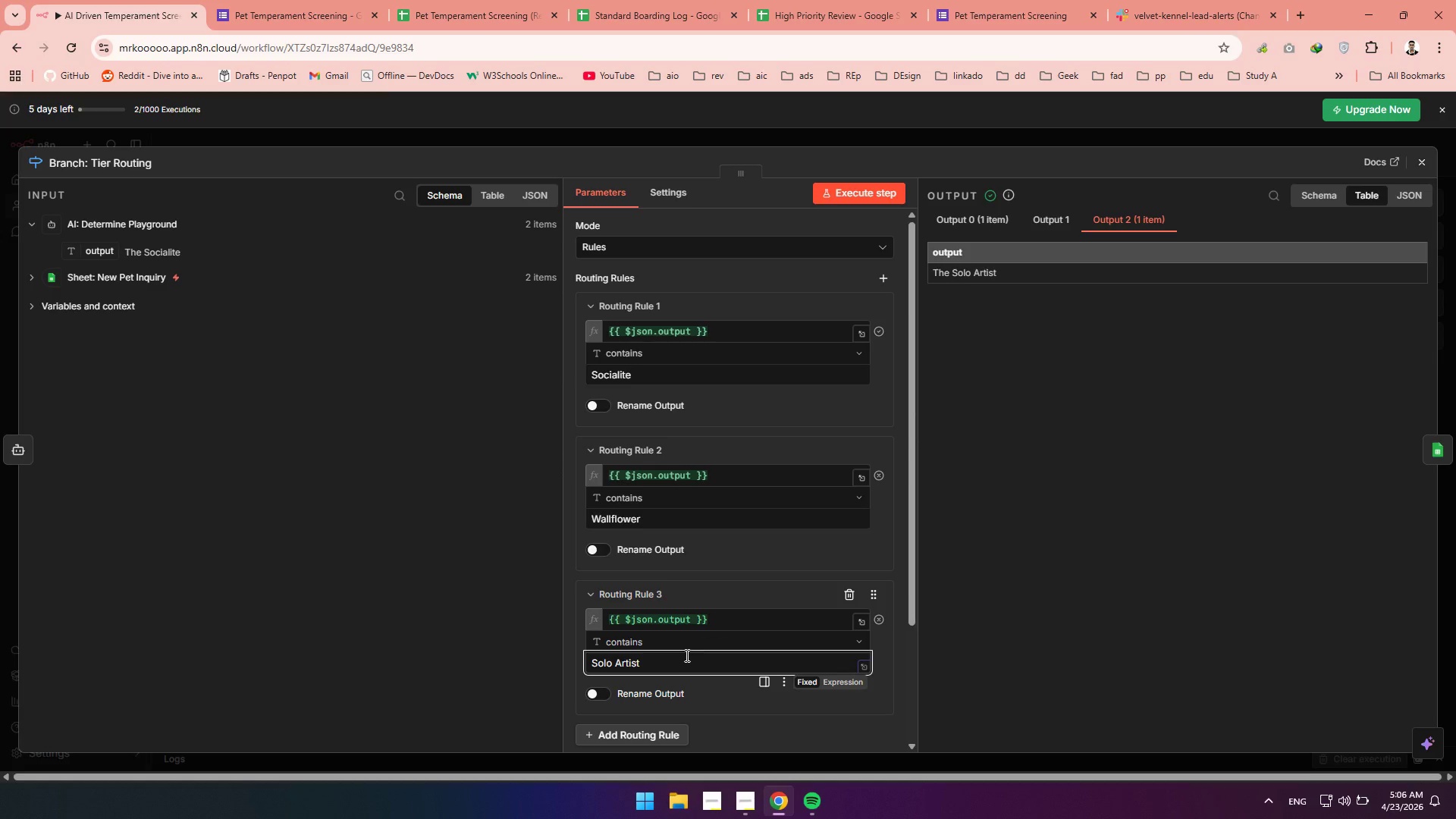 
key(Backspace)
 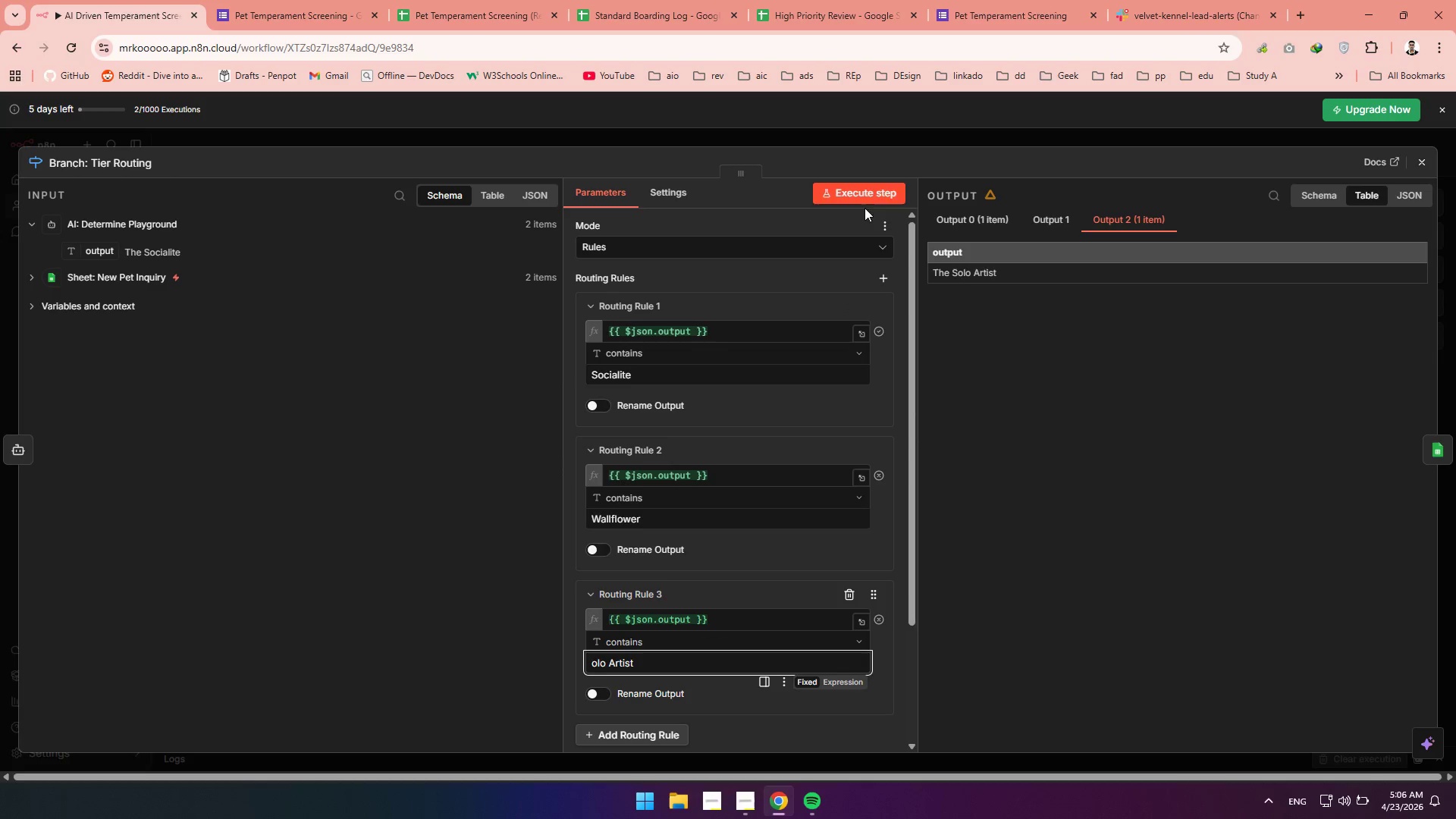 
left_click([858, 196])
 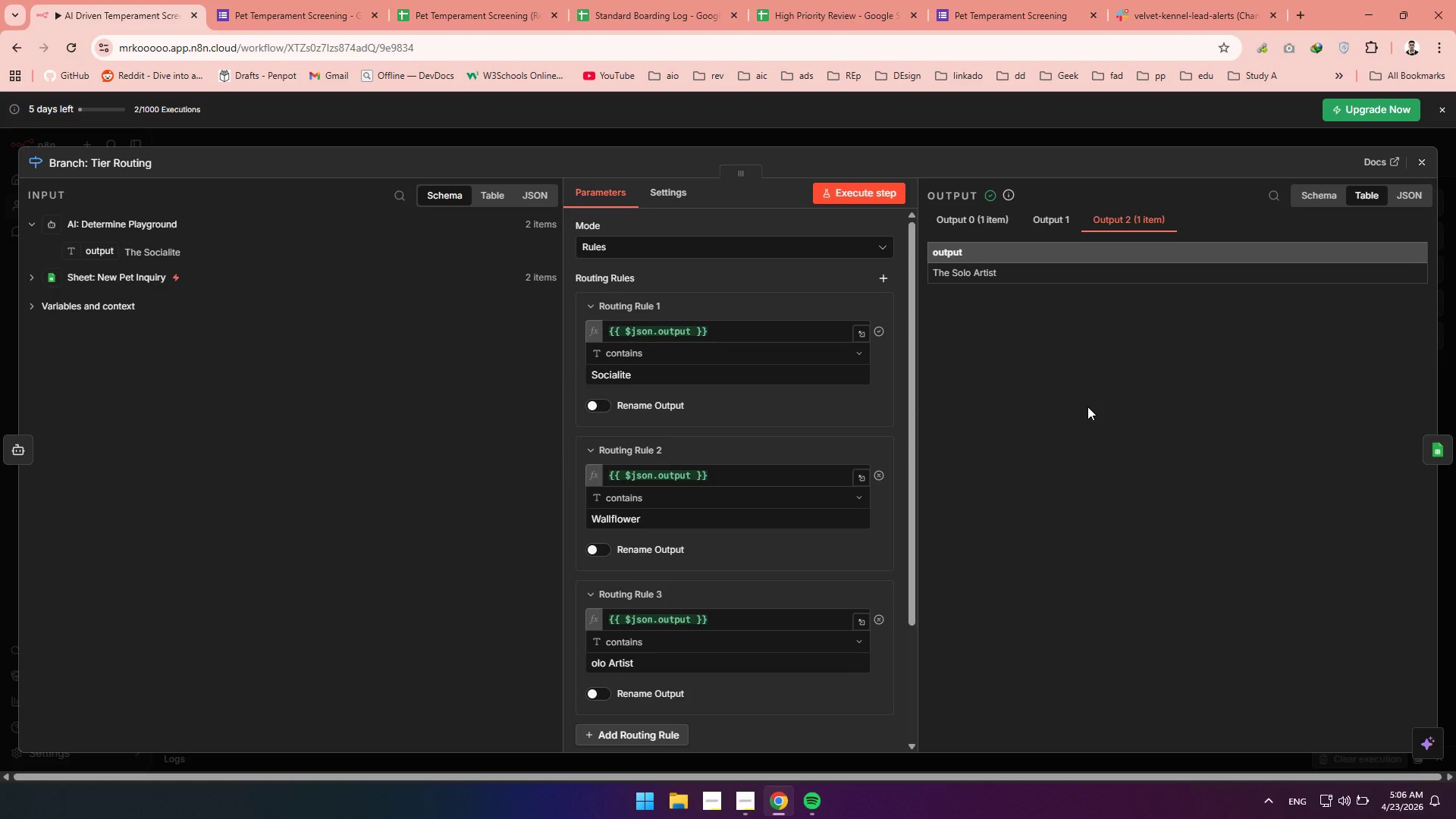 
wait(13.28)
 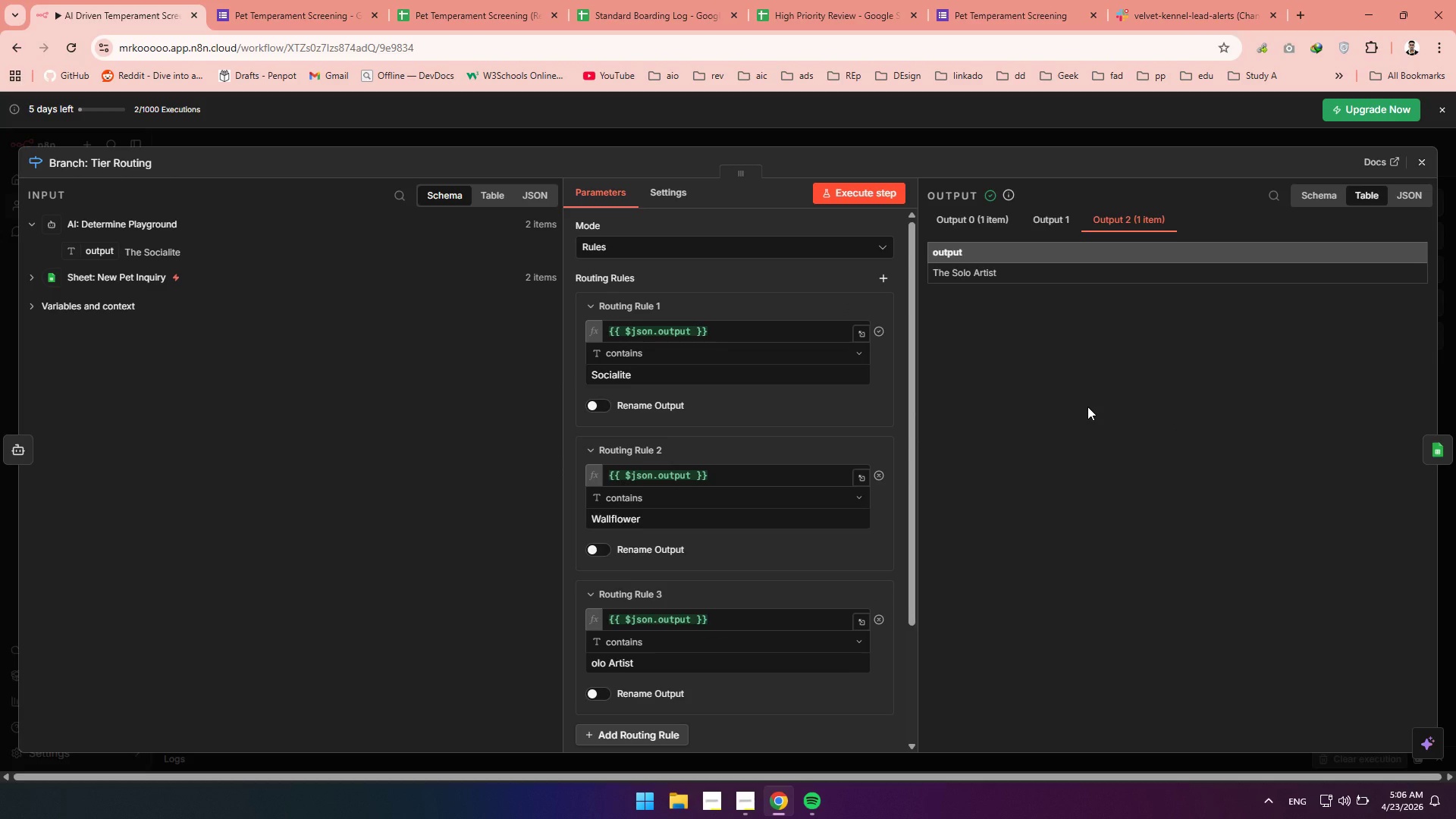 
left_click([1423, 157])
 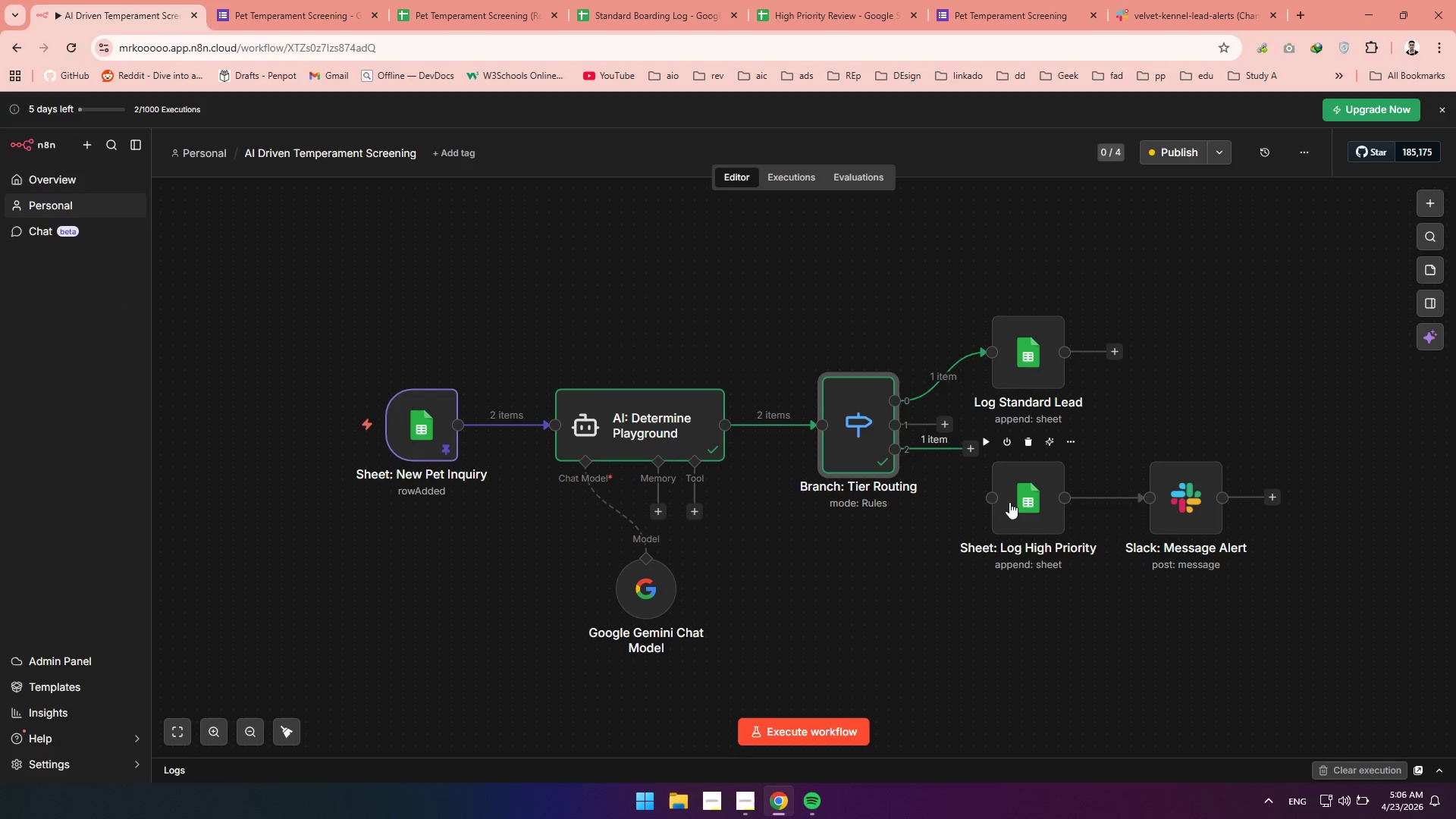 
left_click_drag(start_coordinate=[1010, 502], to_coordinate=[1038, 507])
 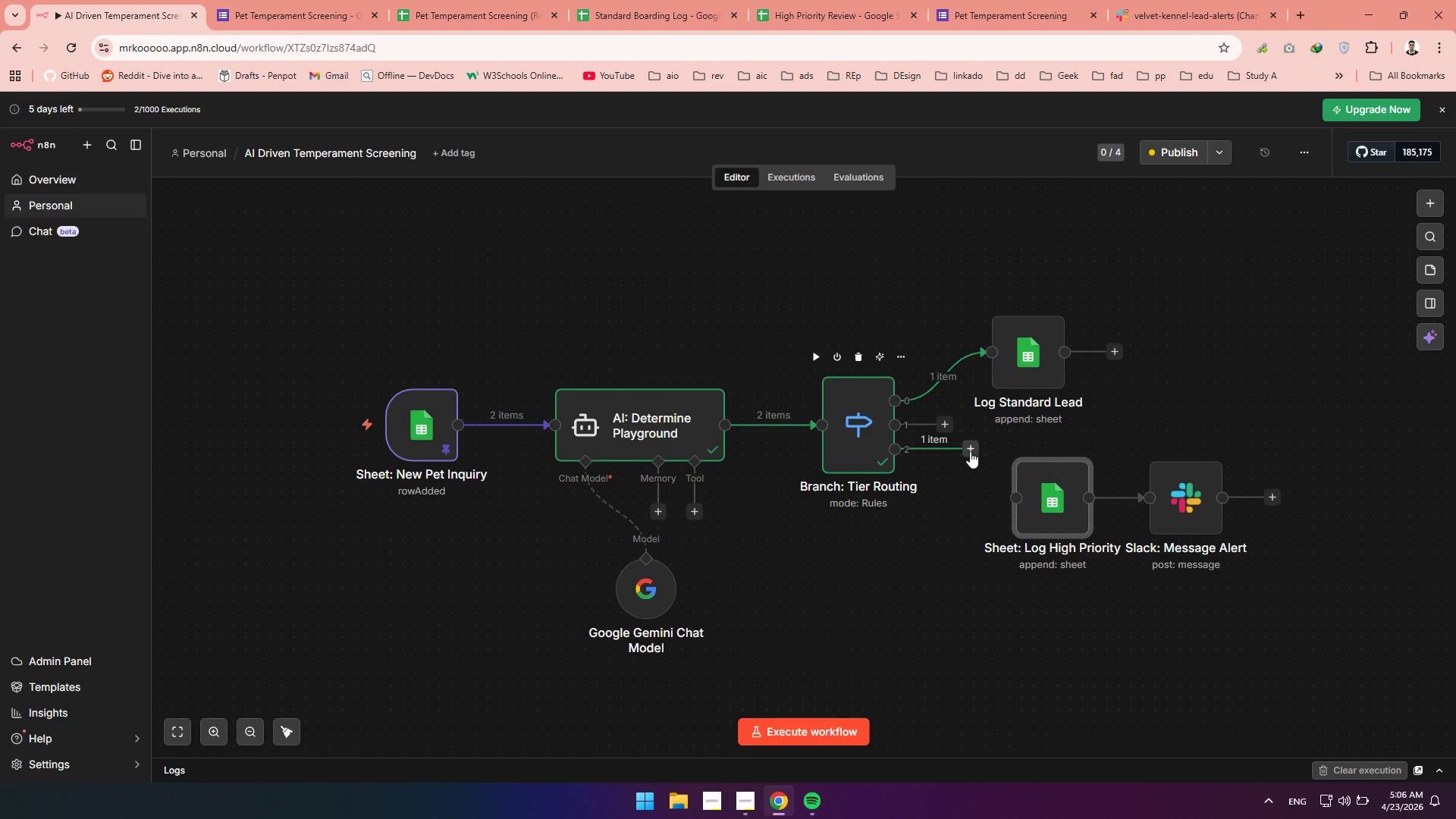 
left_click_drag(start_coordinate=[970, 451], to_coordinate=[948, 488])
 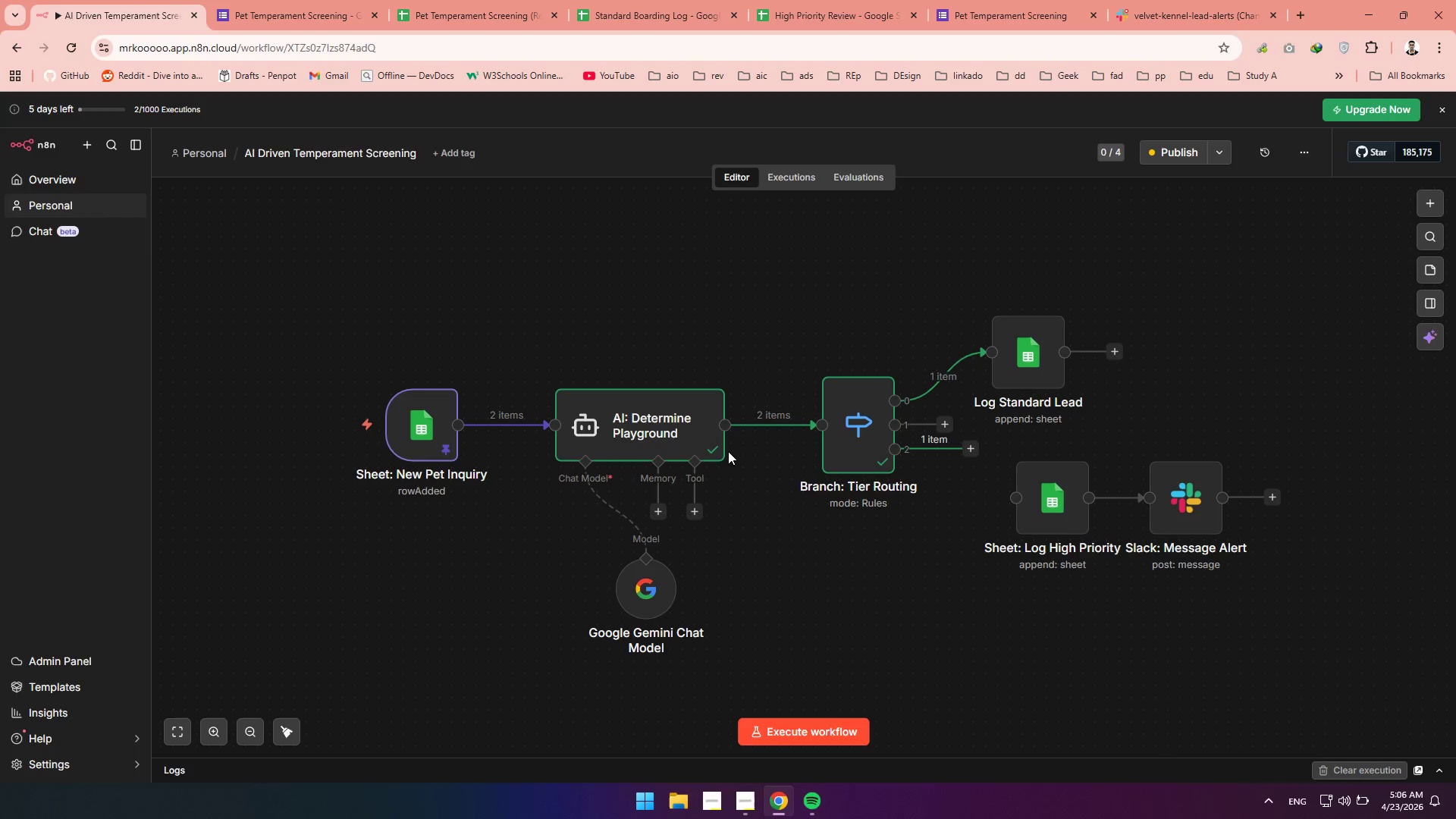 
double_click([855, 426])
 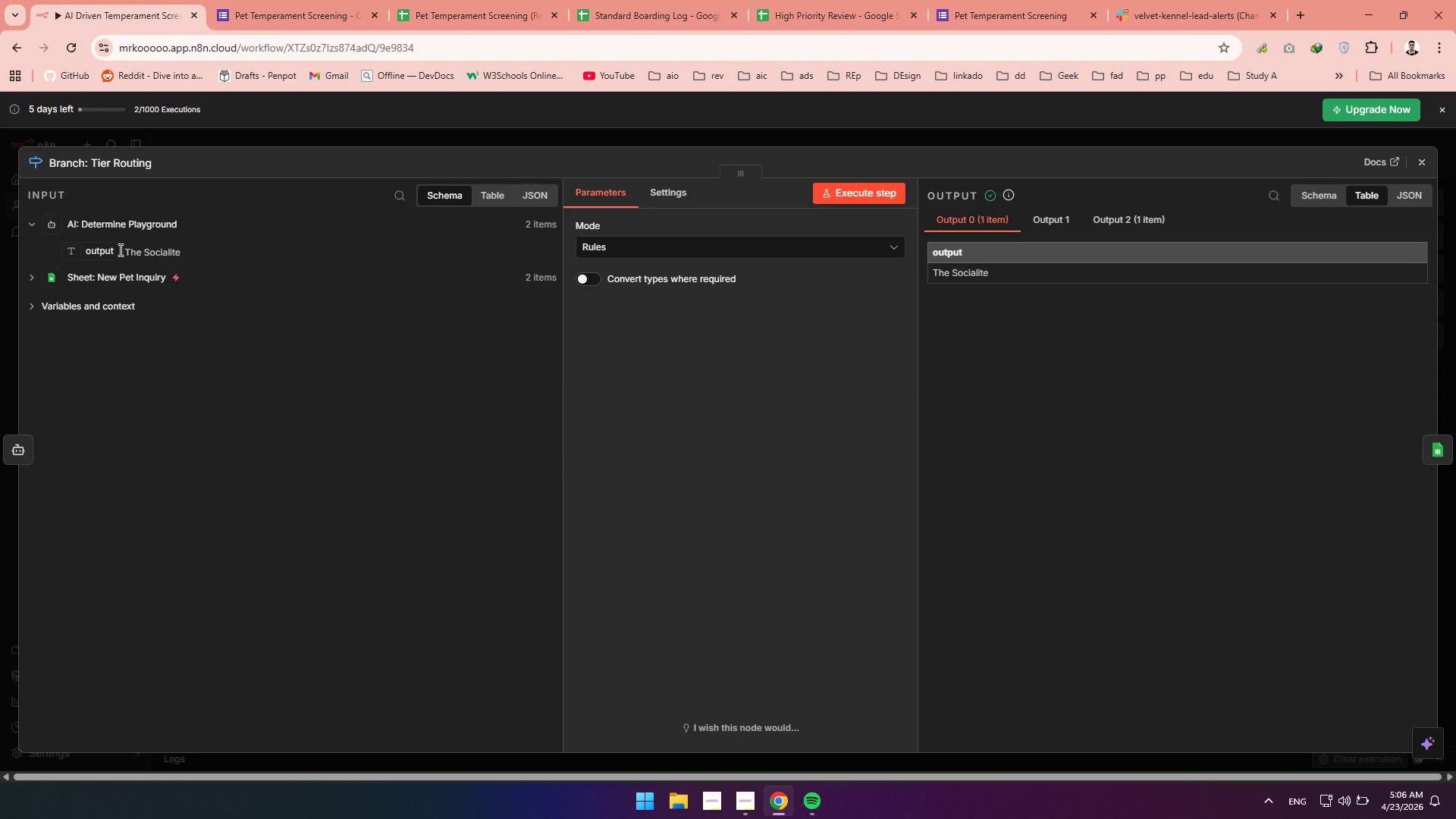 
left_click([89, 252])
 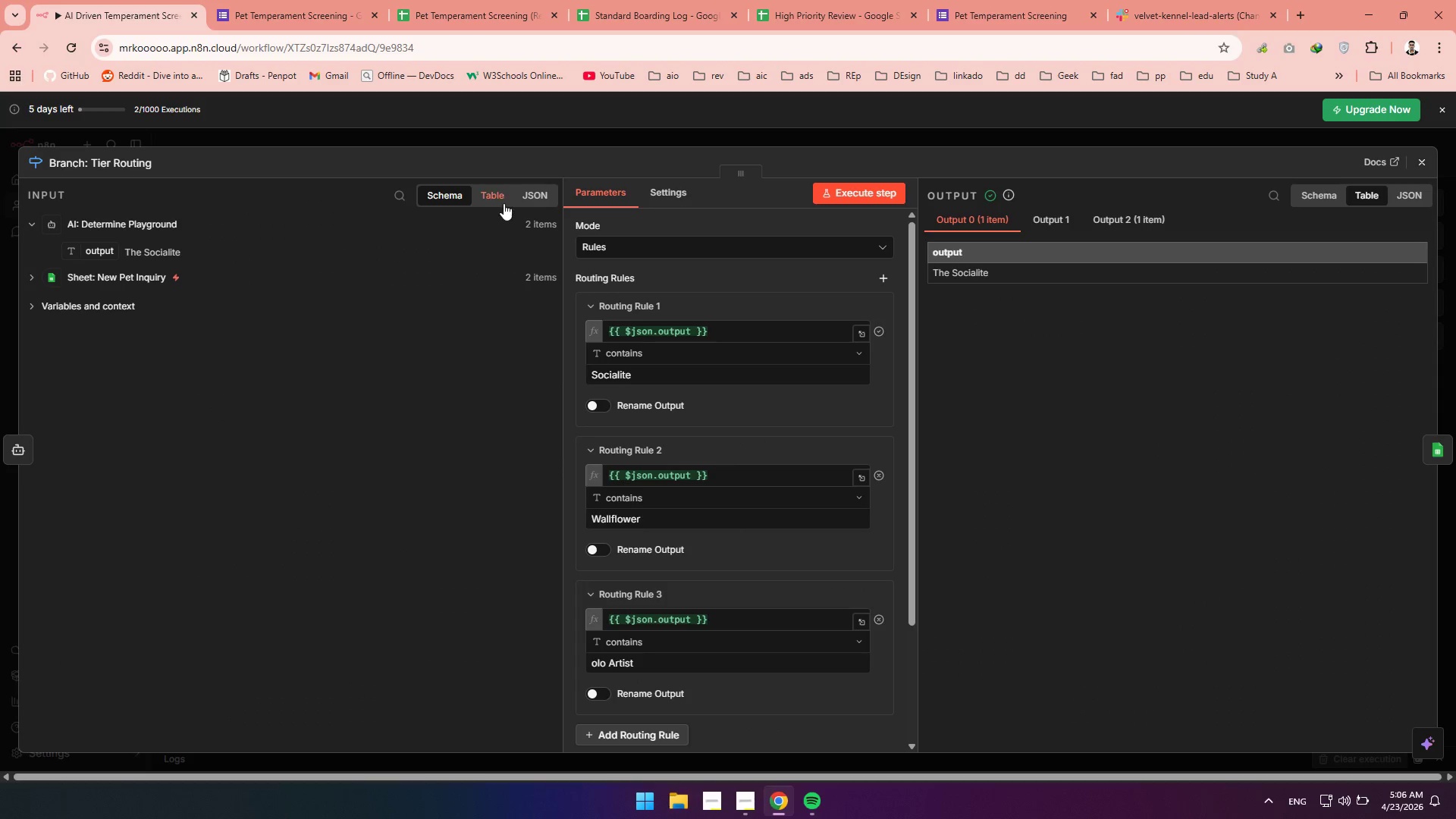 
left_click([544, 195])
 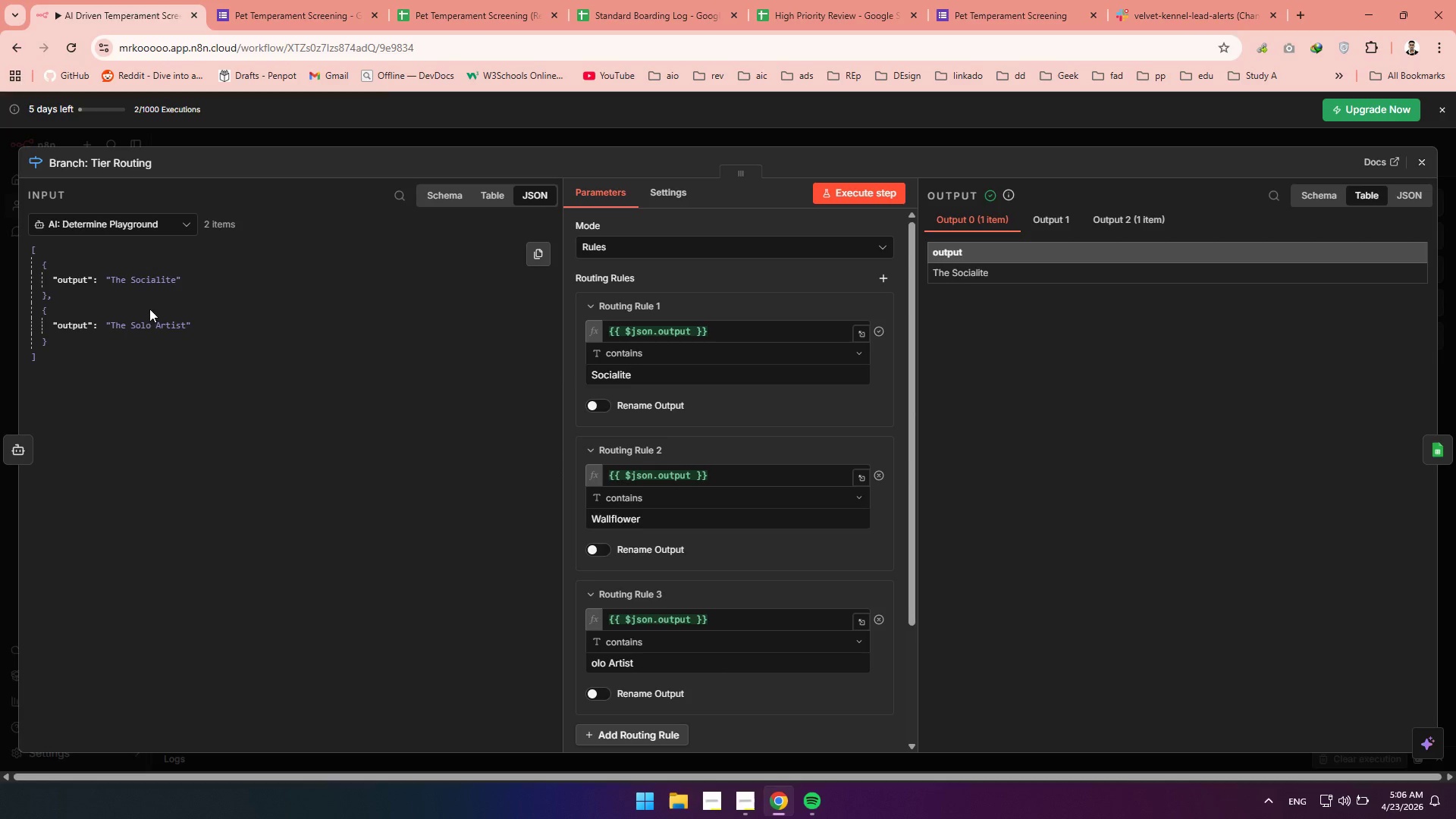 
left_click_drag(start_coordinate=[58, 349], to_coordinate=[35, 328])
 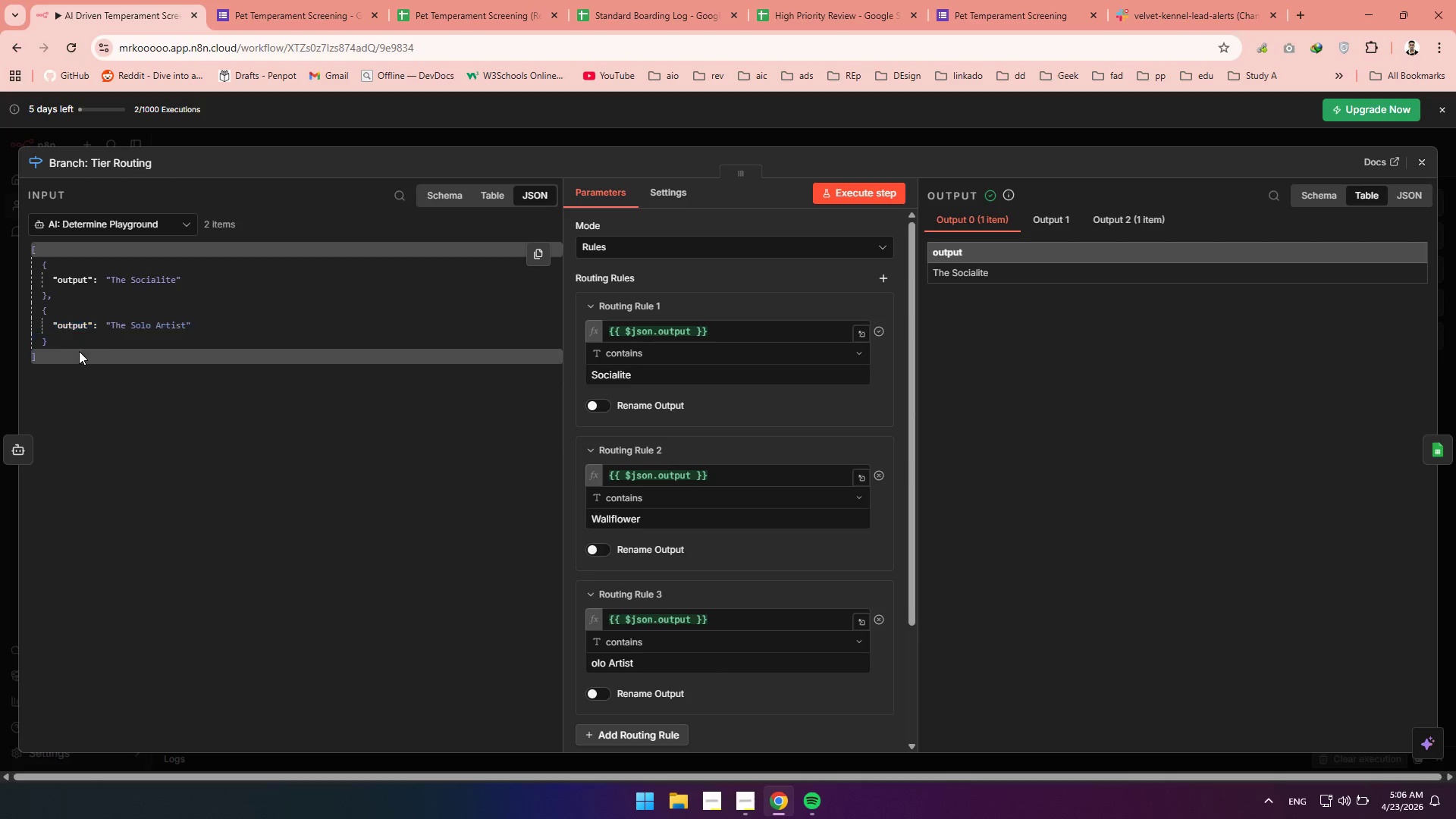 
left_click([79, 351])
 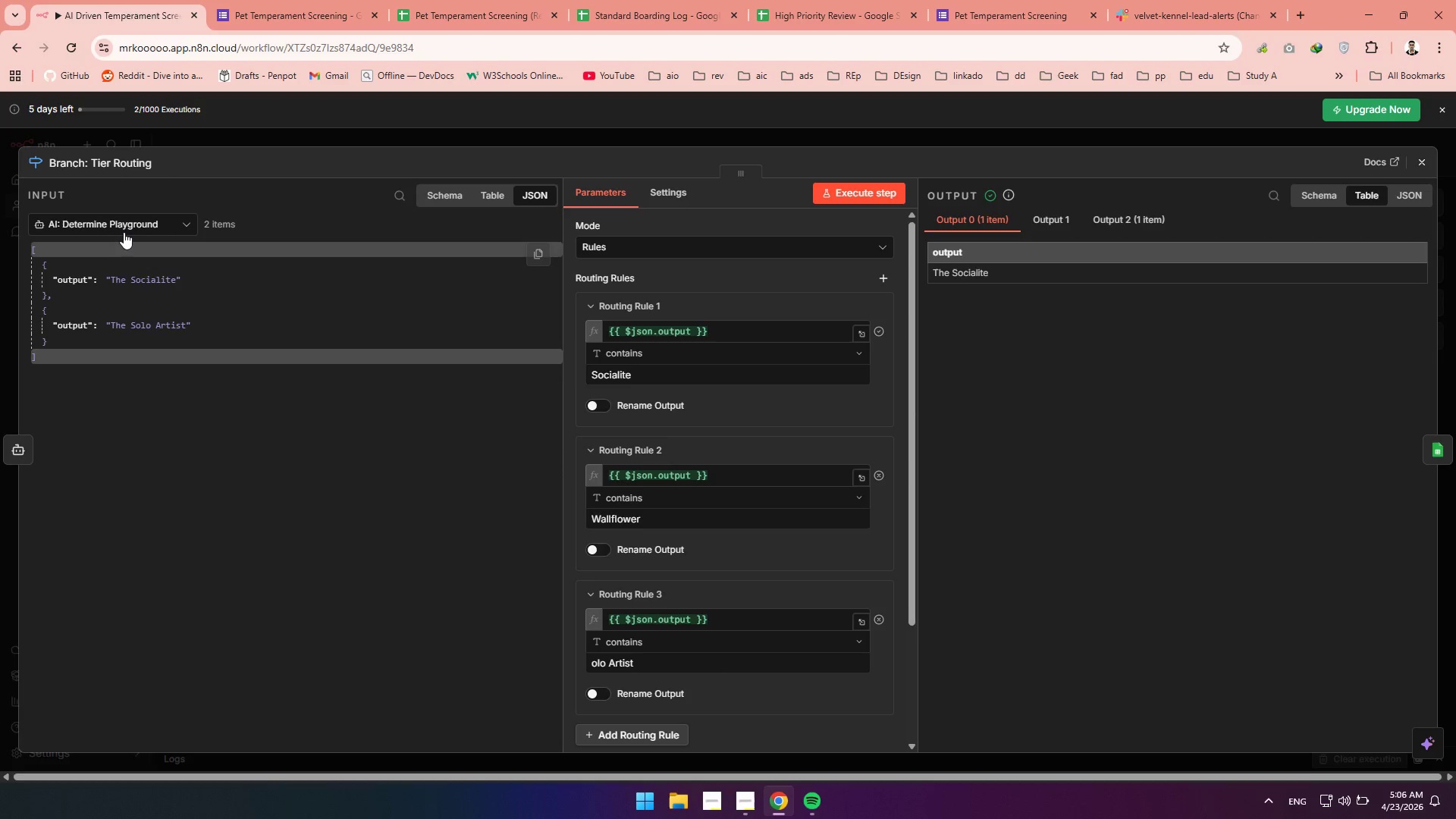 
left_click([124, 232])
 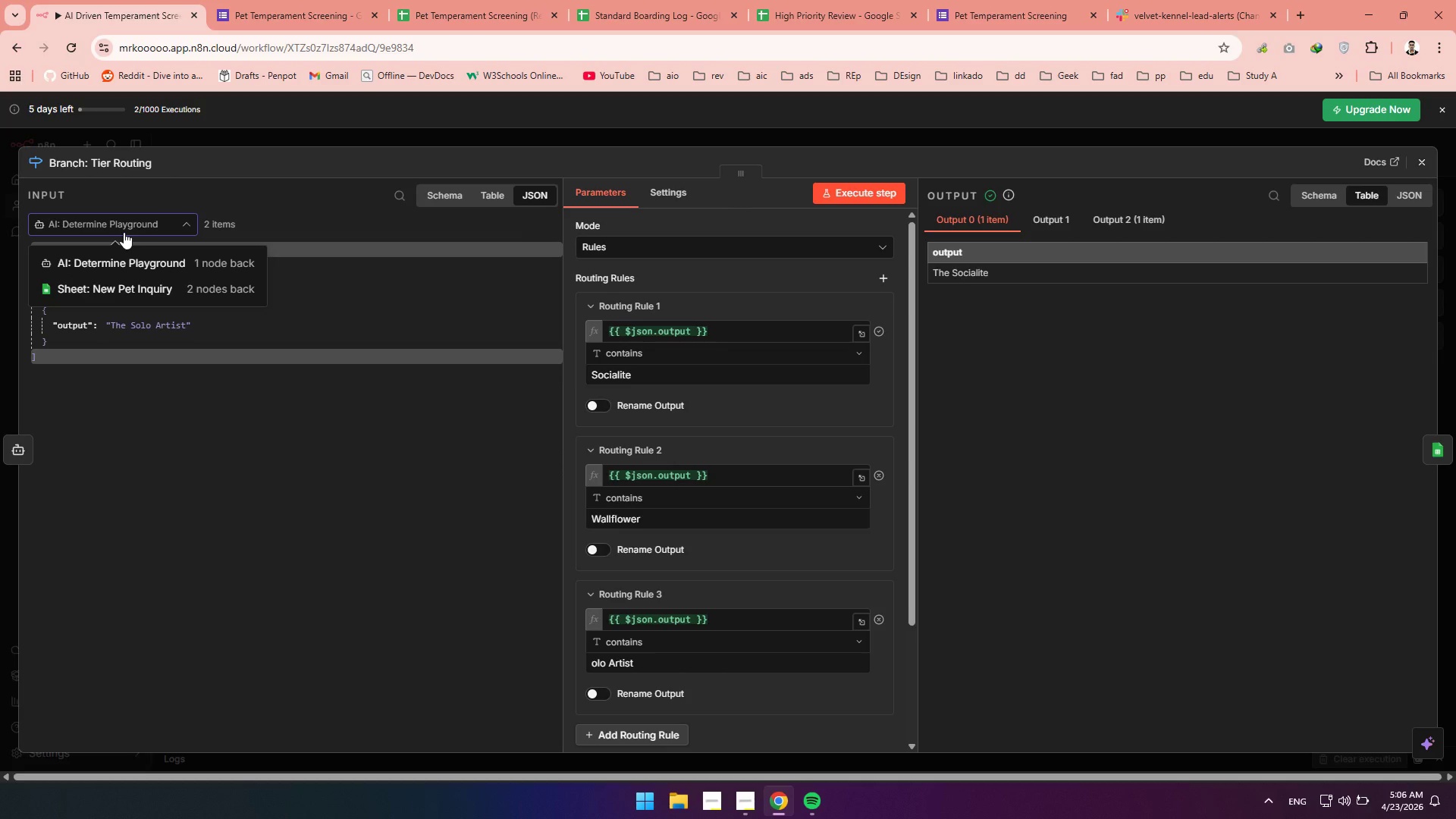 
left_click([124, 232])
 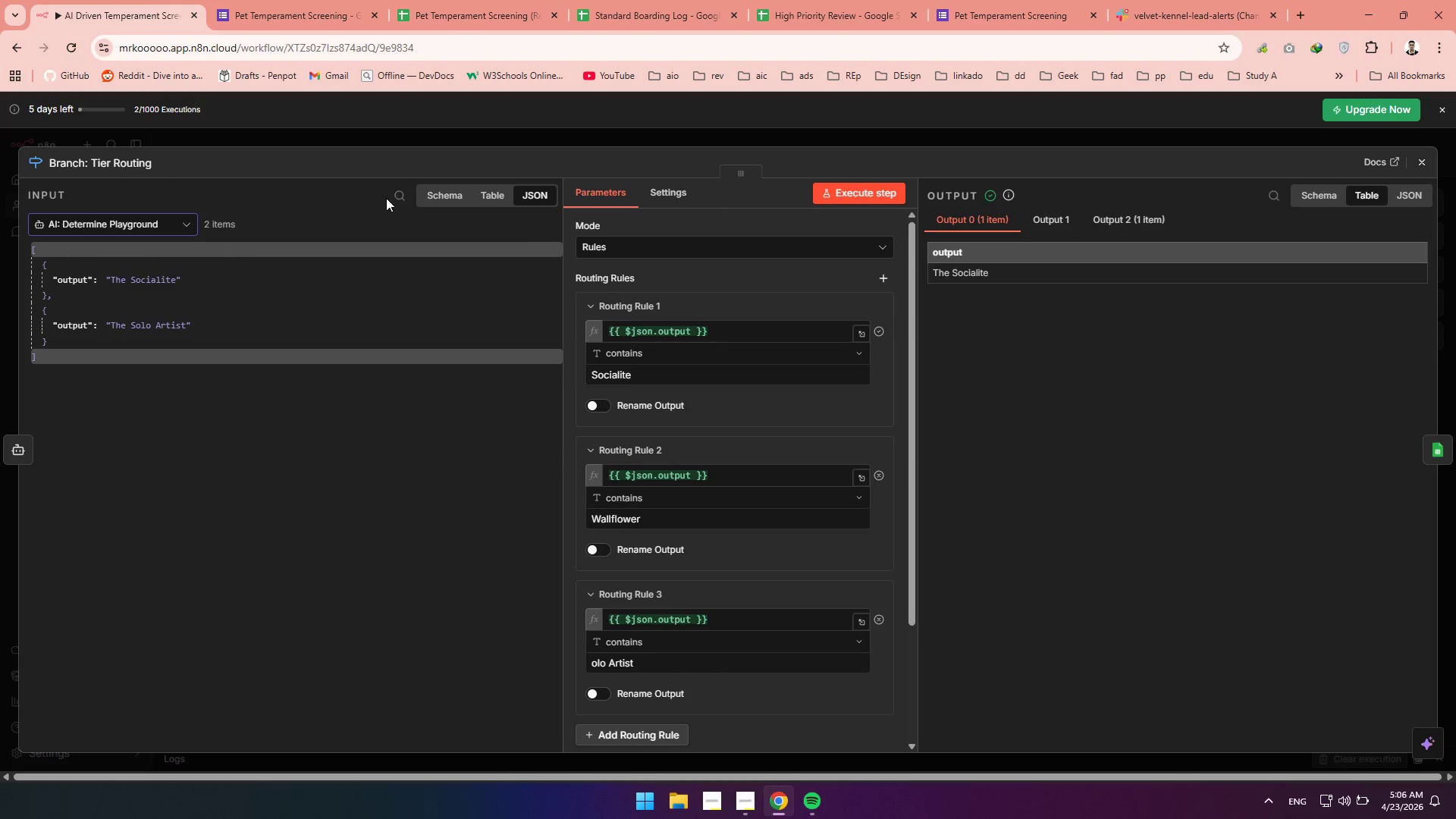 
left_click([432, 196])
 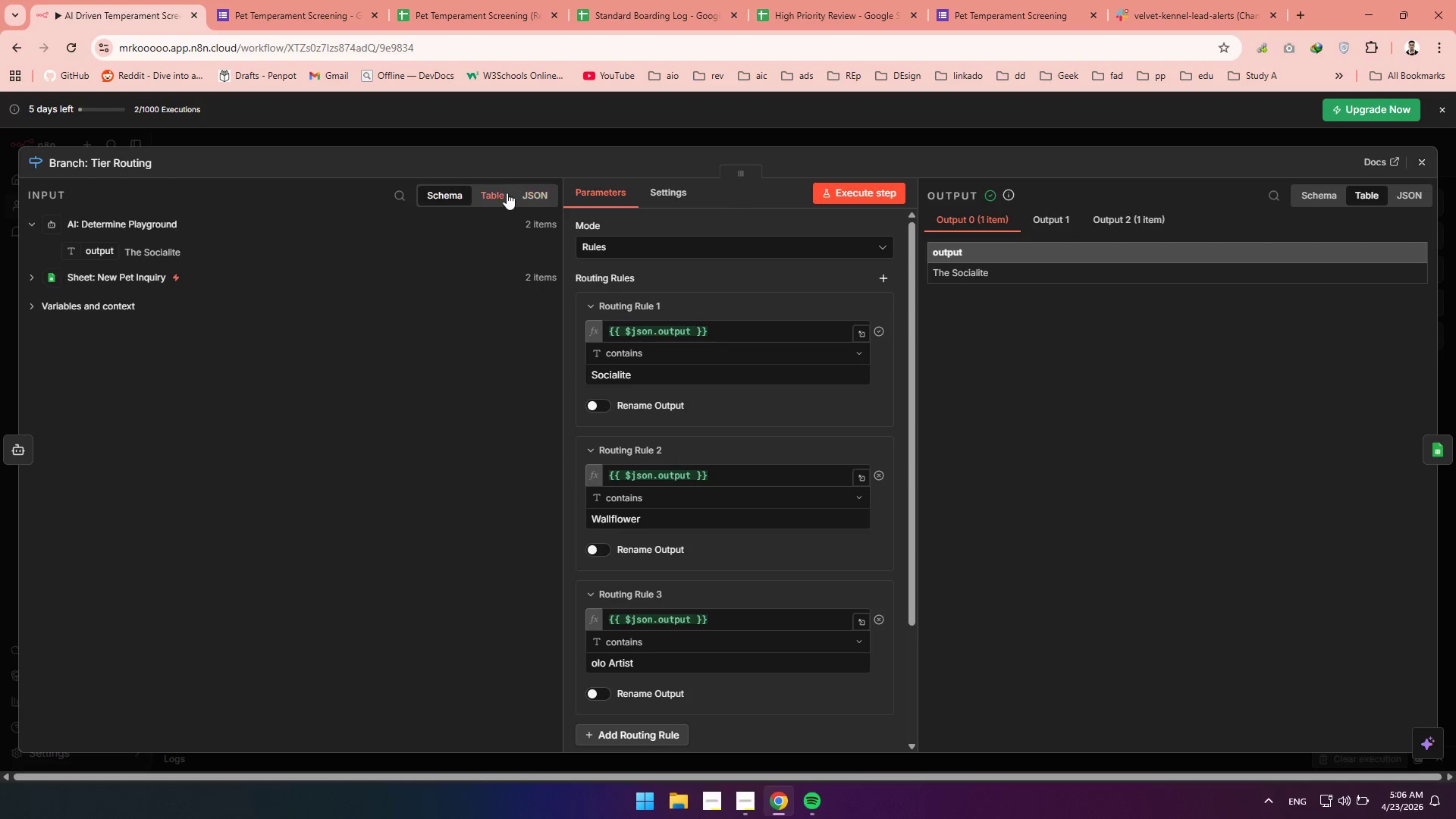 
left_click([507, 193])
 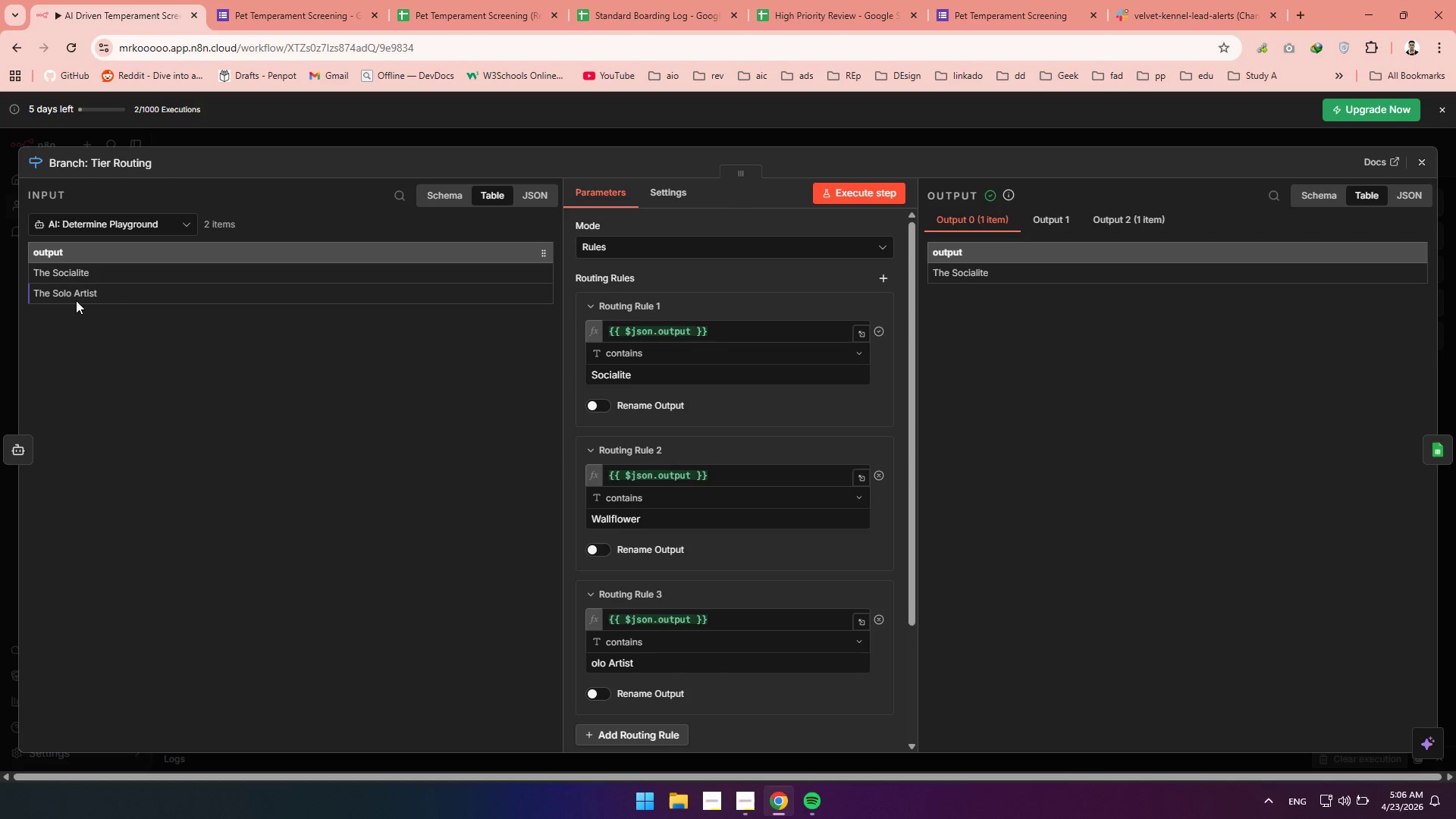 
left_click([76, 300])
 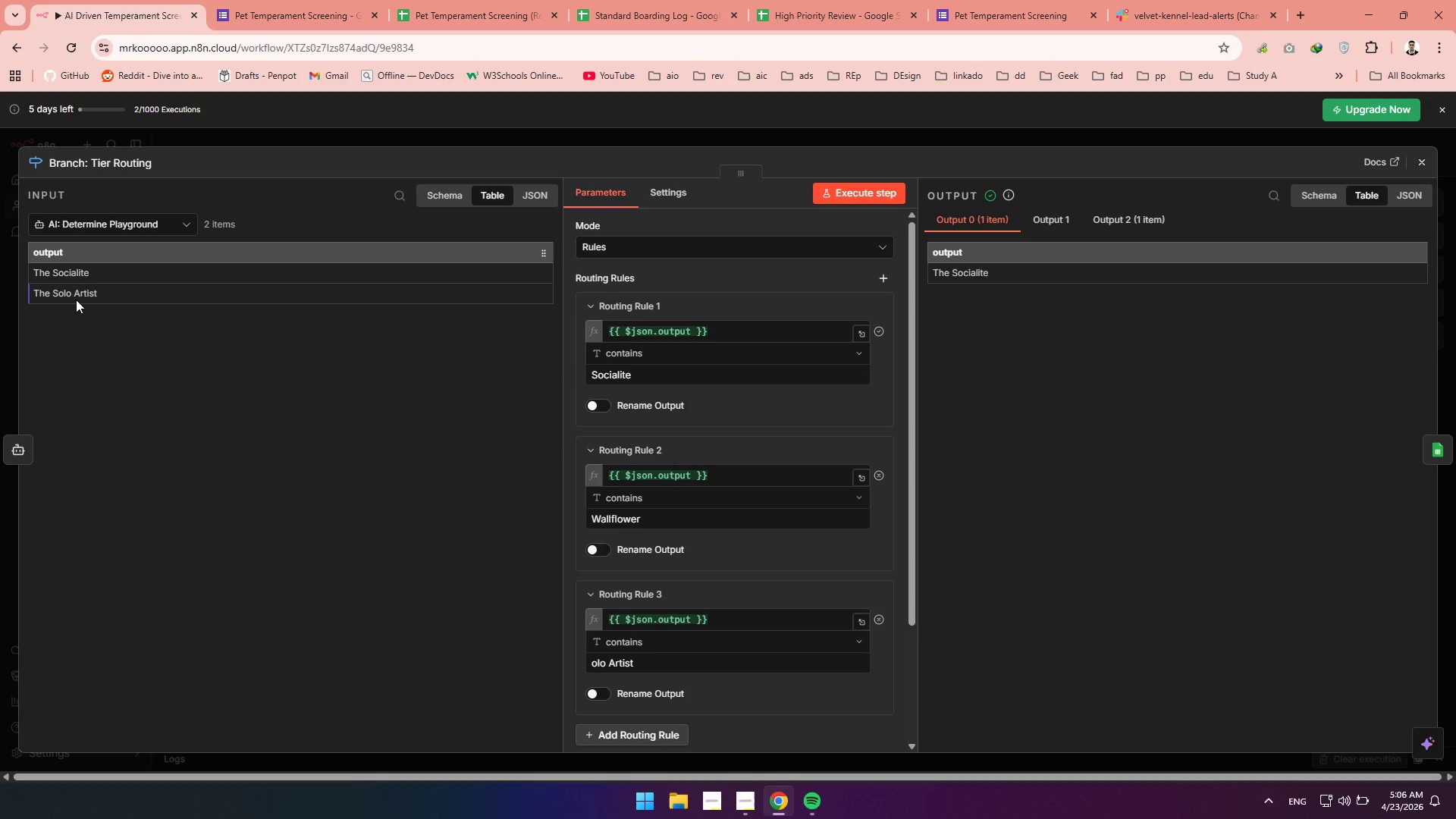 
double_click([76, 300])
 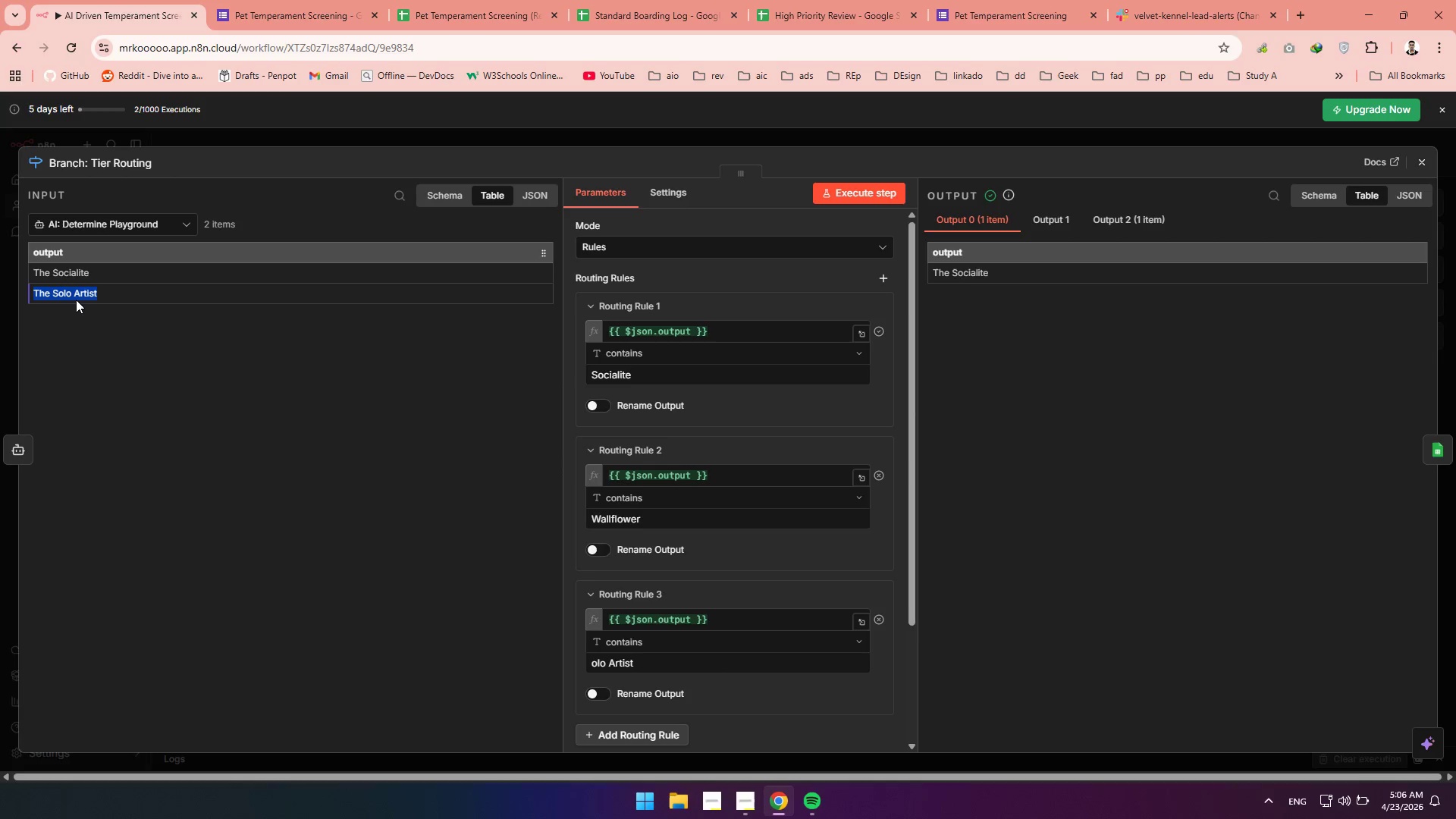 
triple_click([76, 300])
 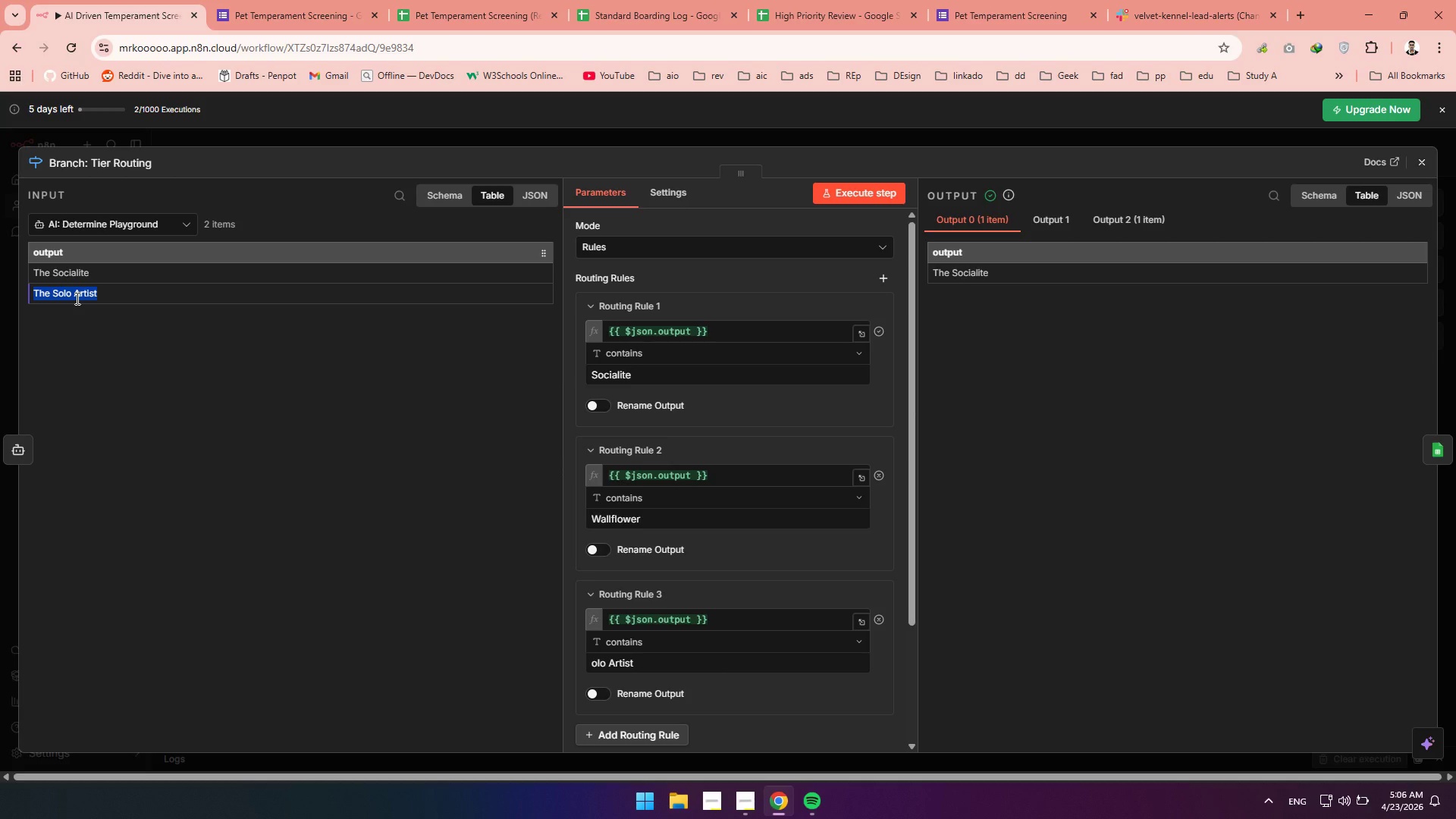 
key(Delete)
 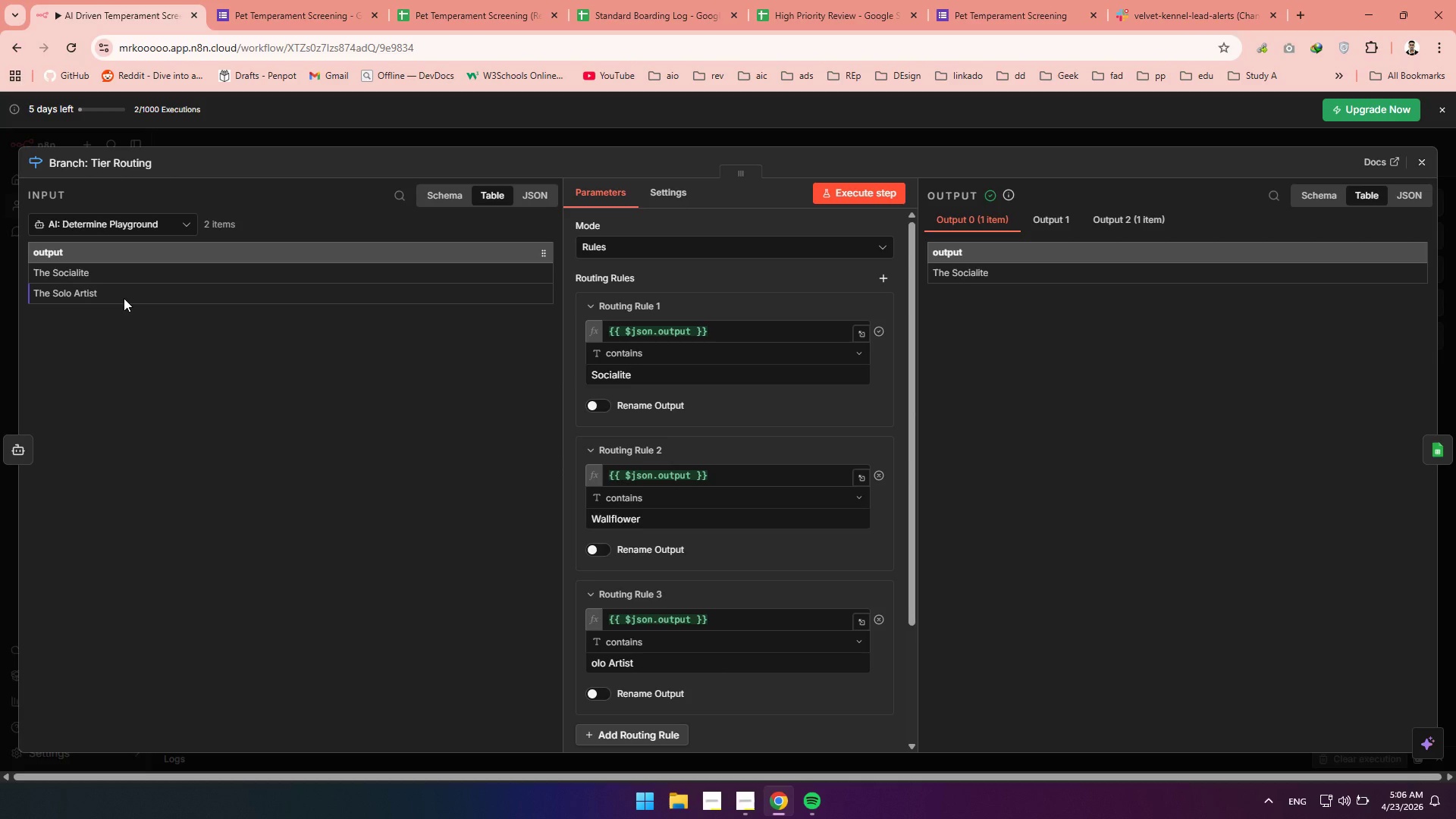 
double_click([124, 298])
 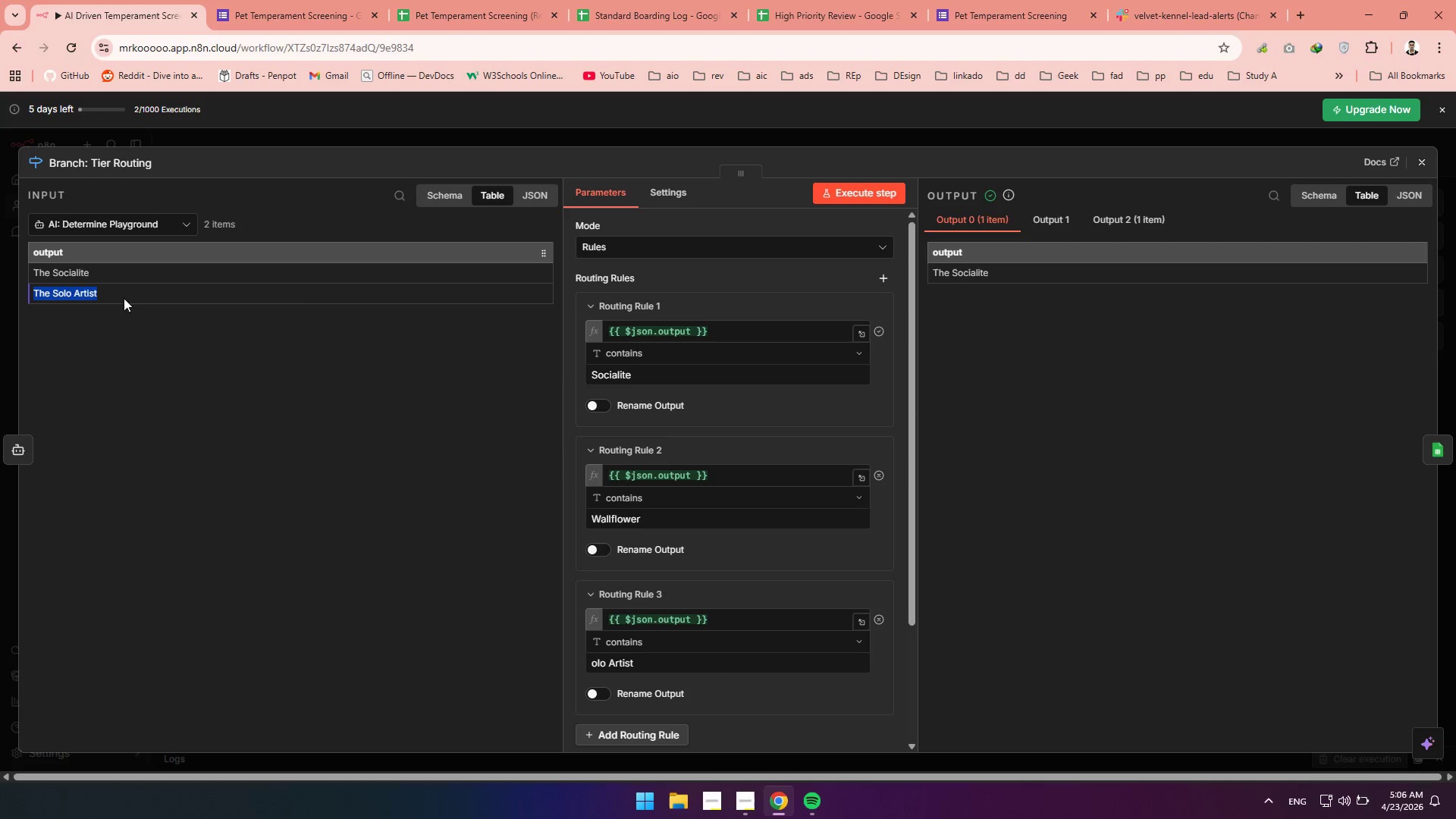 
triple_click([124, 298])
 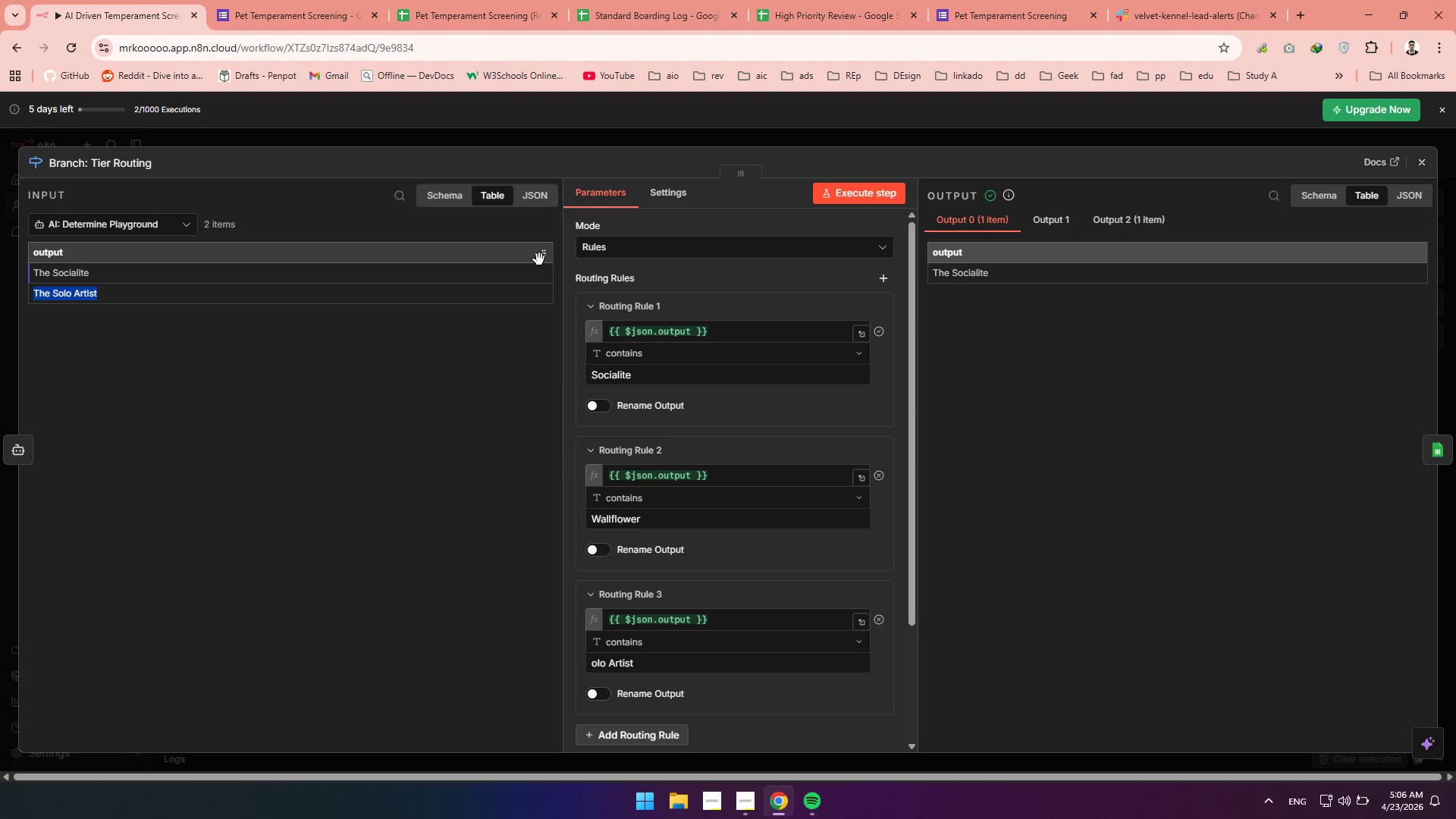 
double_click([544, 258])
 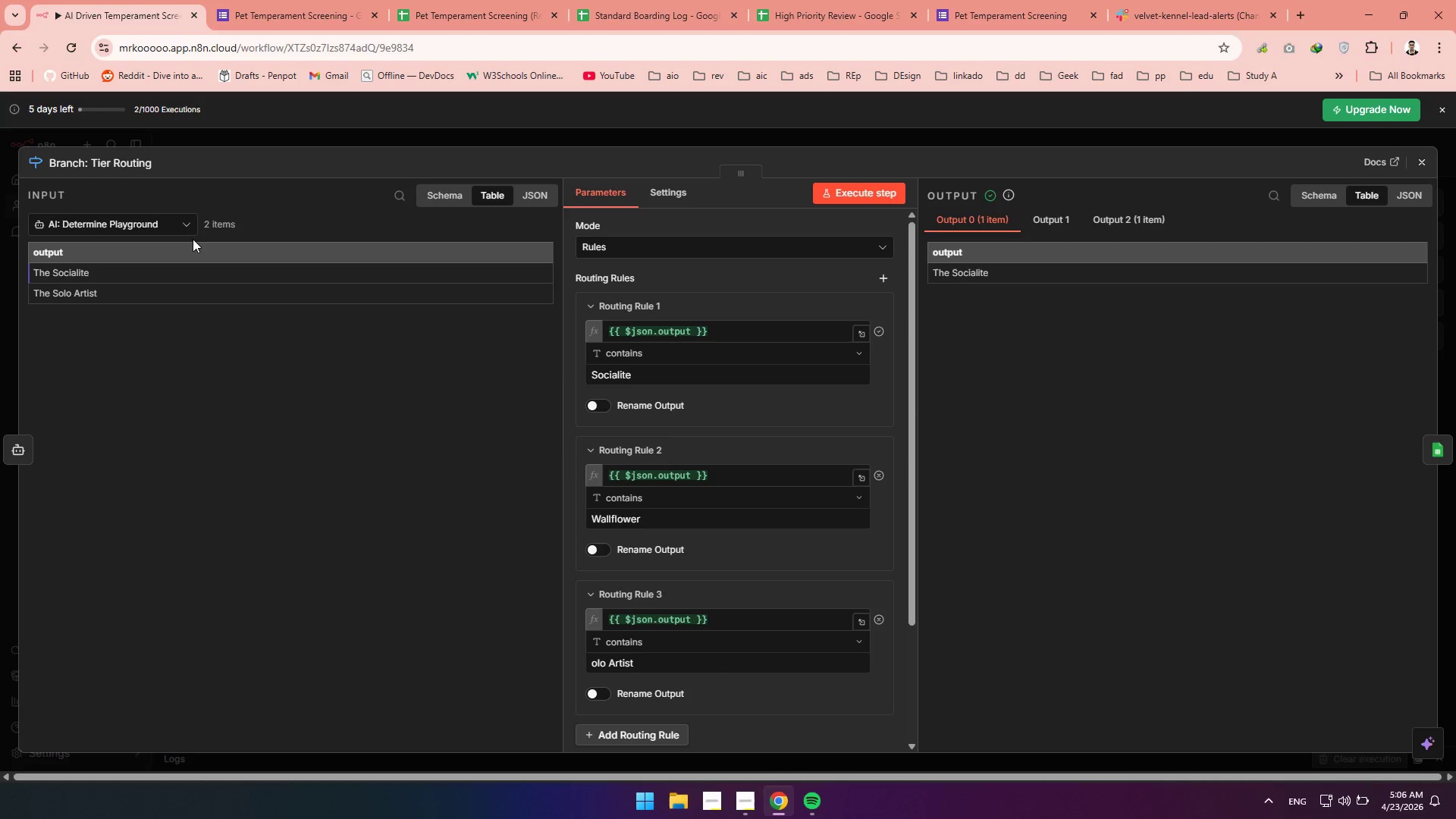 
double_click([218, 226])
 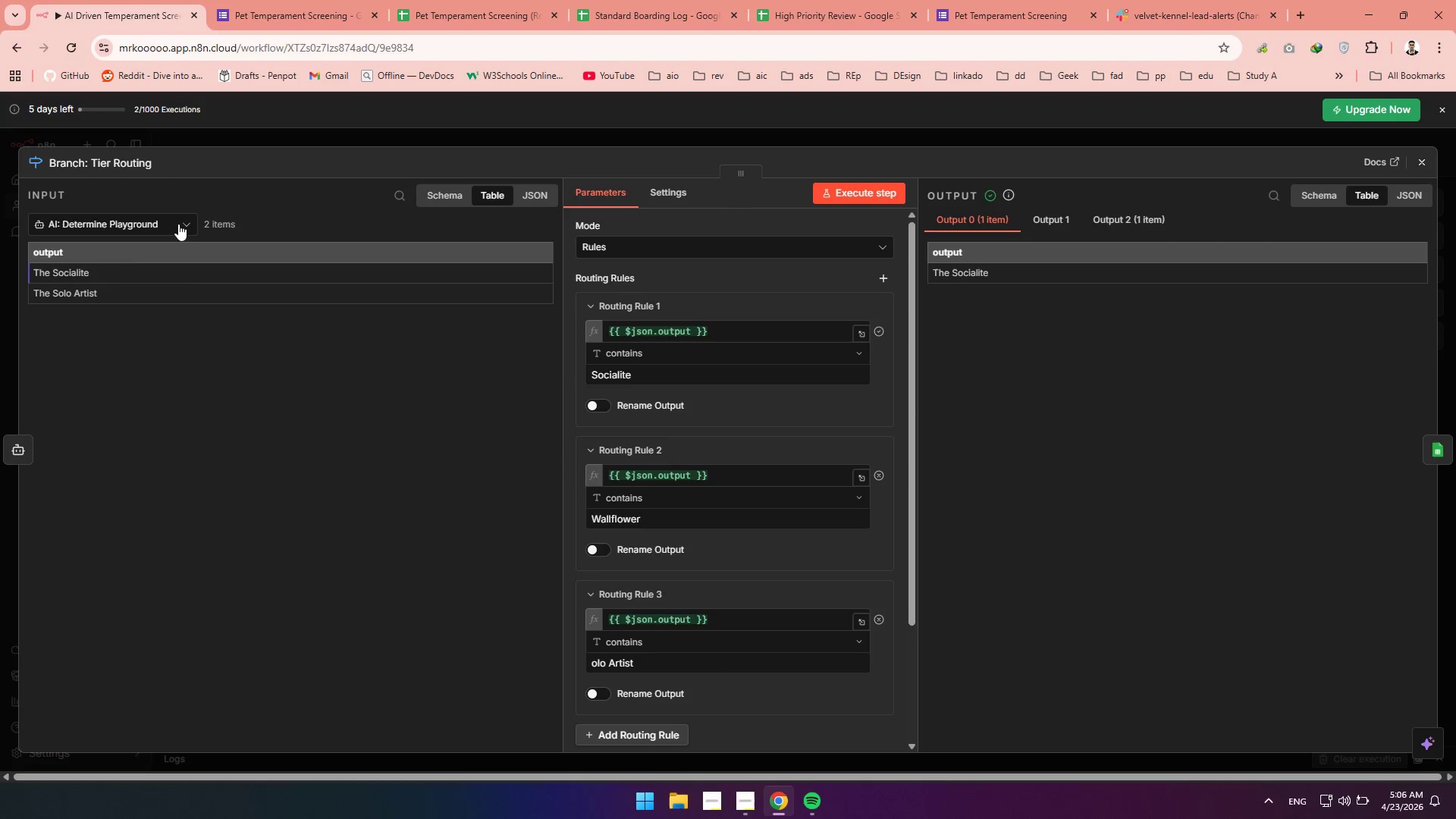 
triple_click([178, 224])
 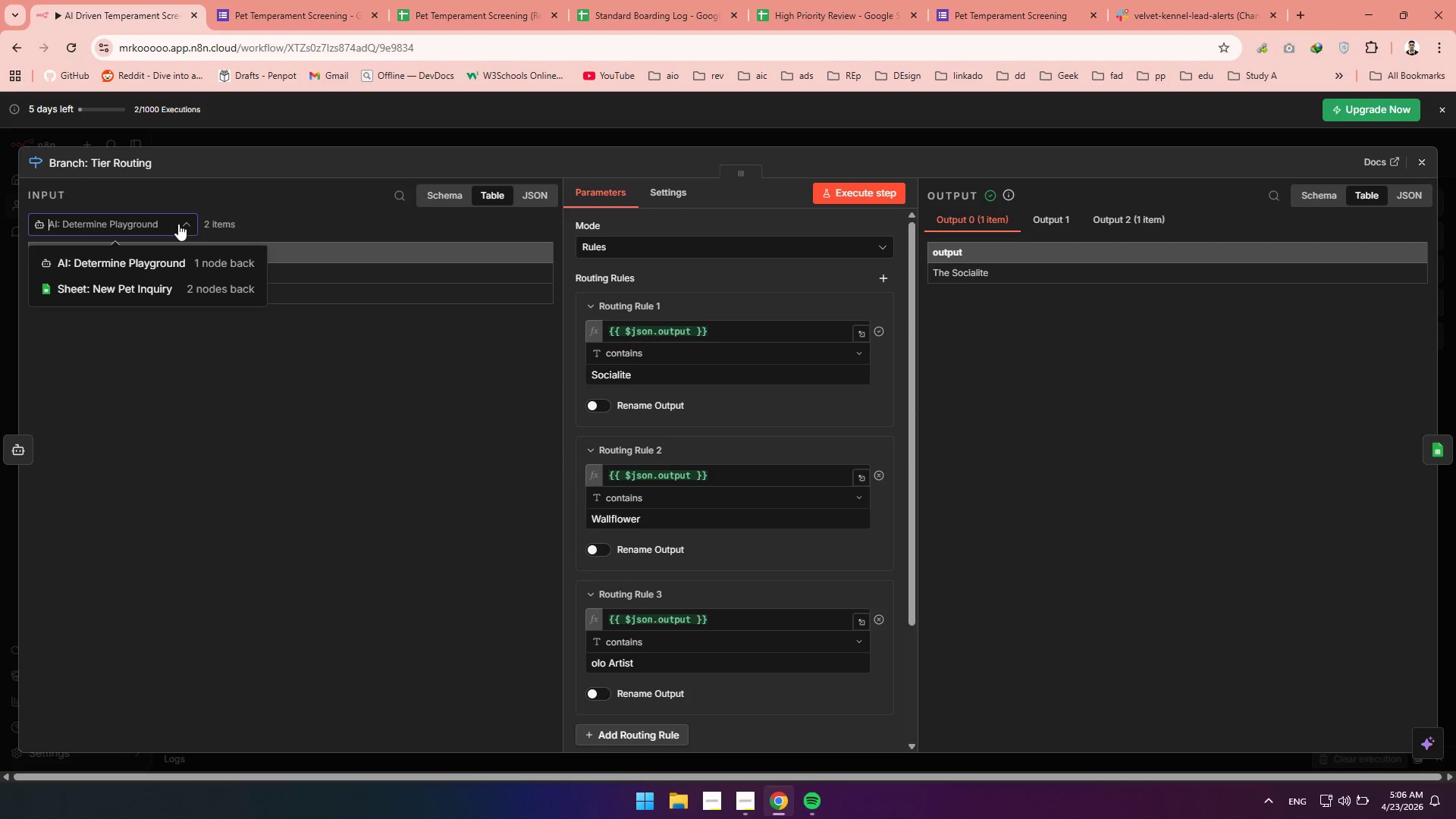 
left_click([178, 224])
 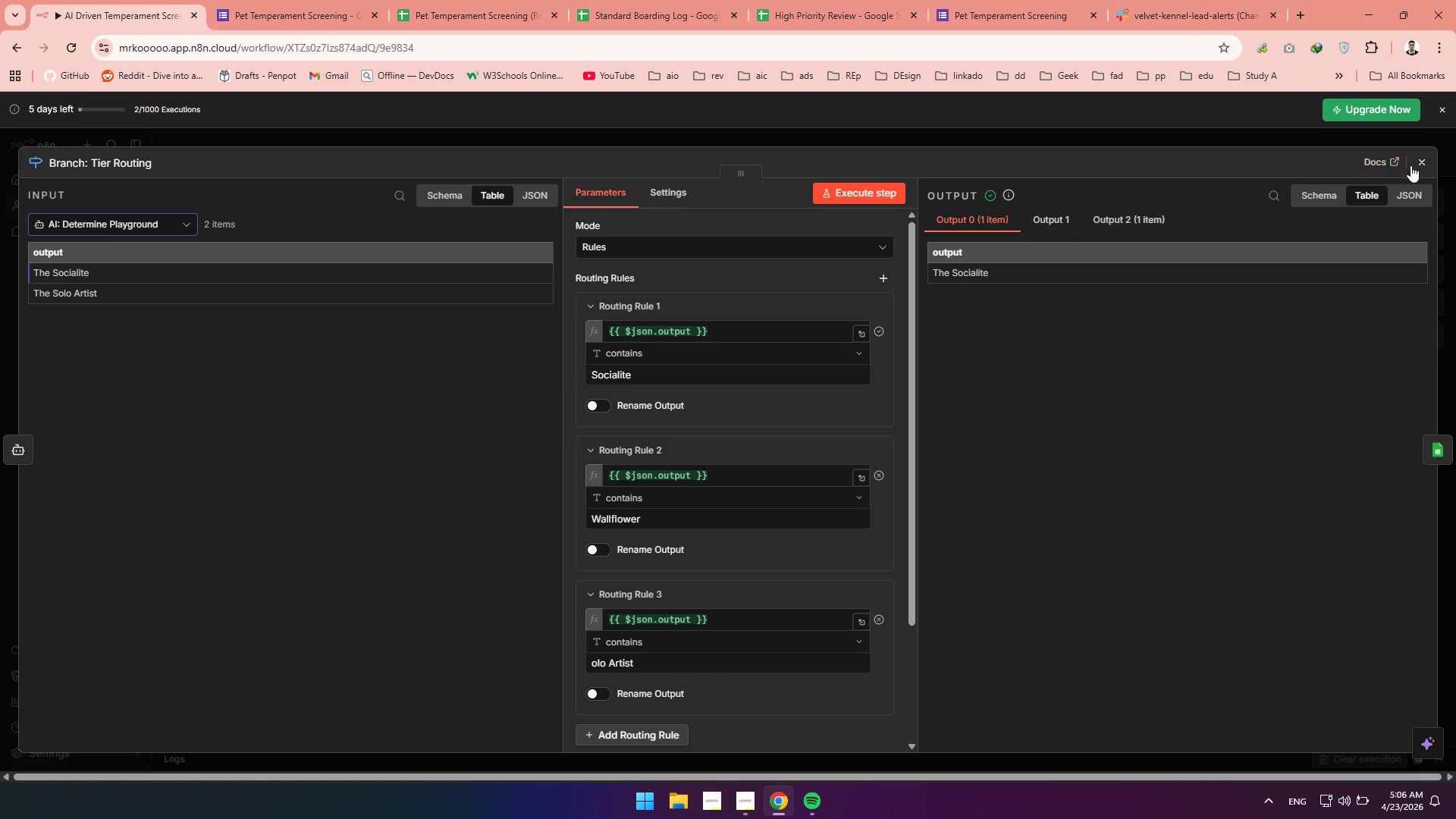 
left_click([1412, 165])
 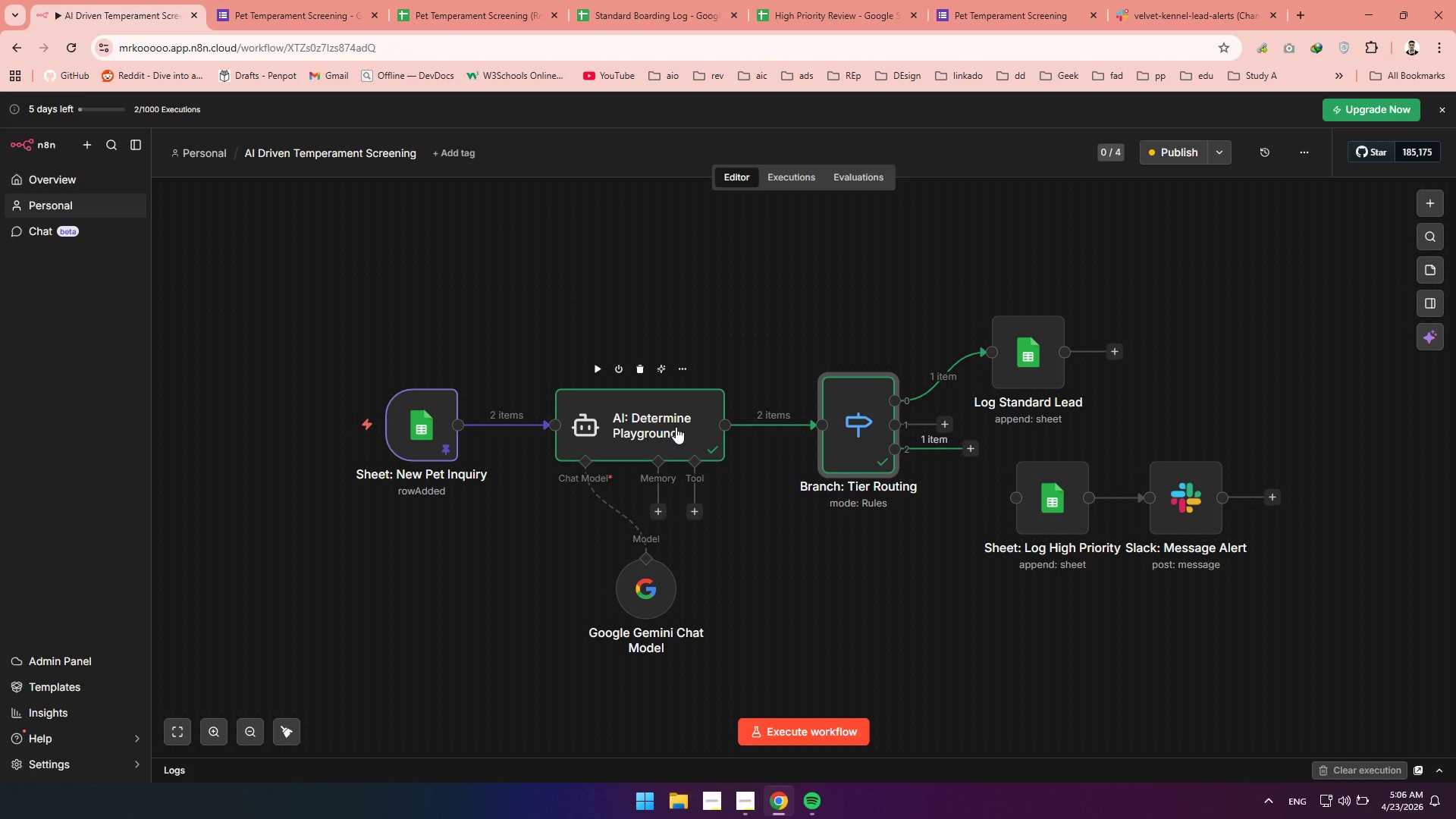 
double_click([675, 427])
 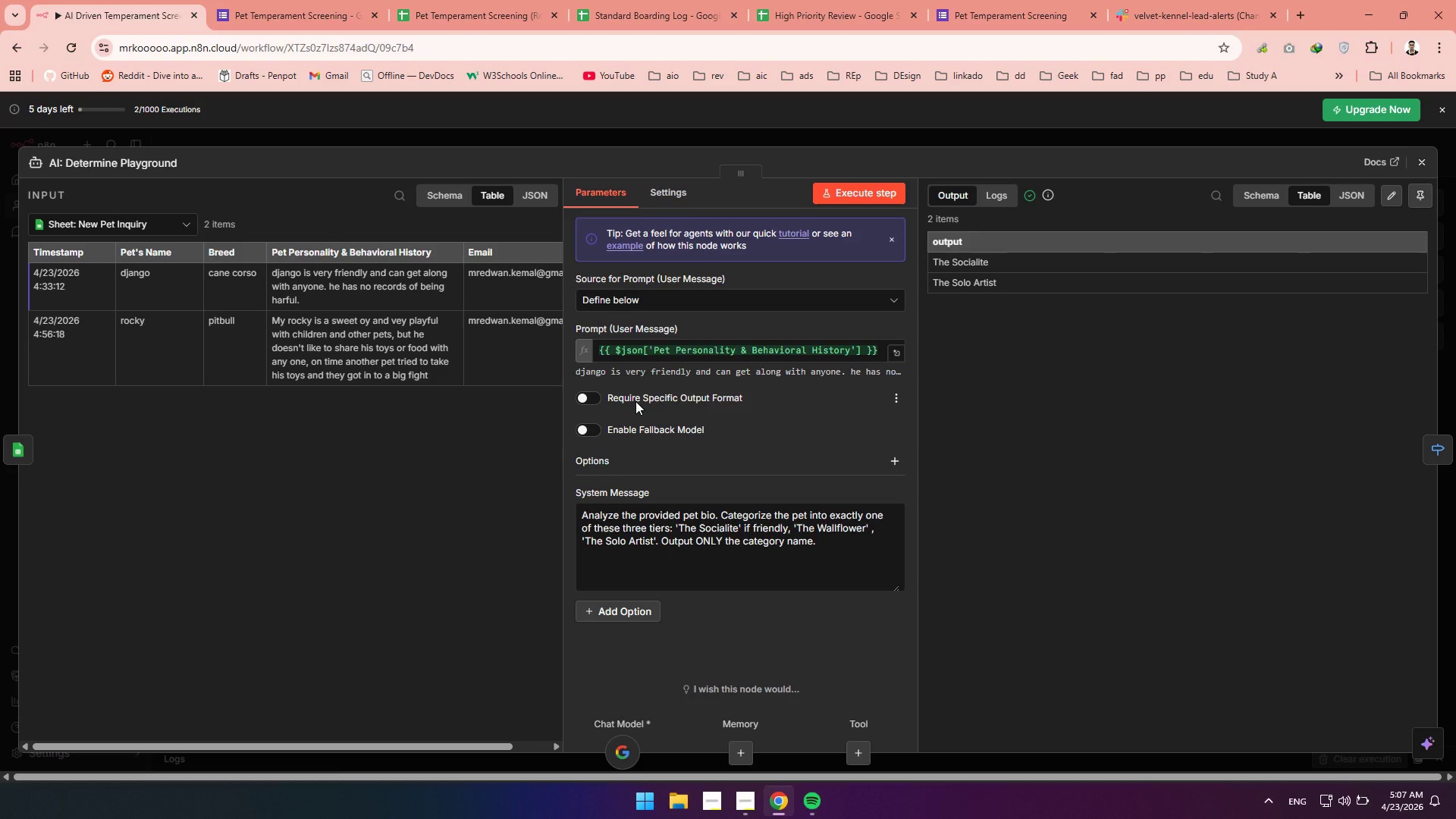 
wait(7.69)
 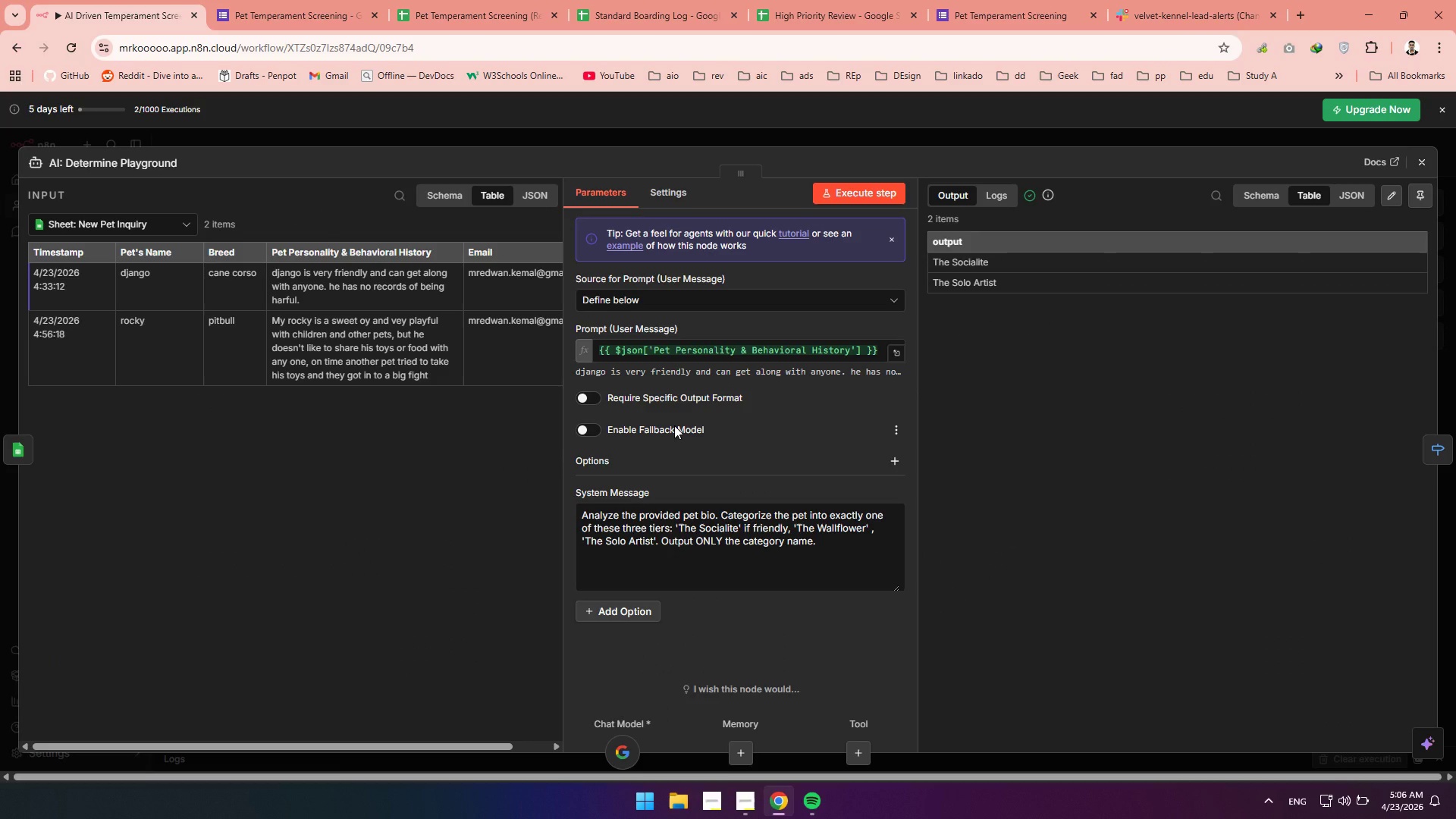 
left_click([660, 196])
 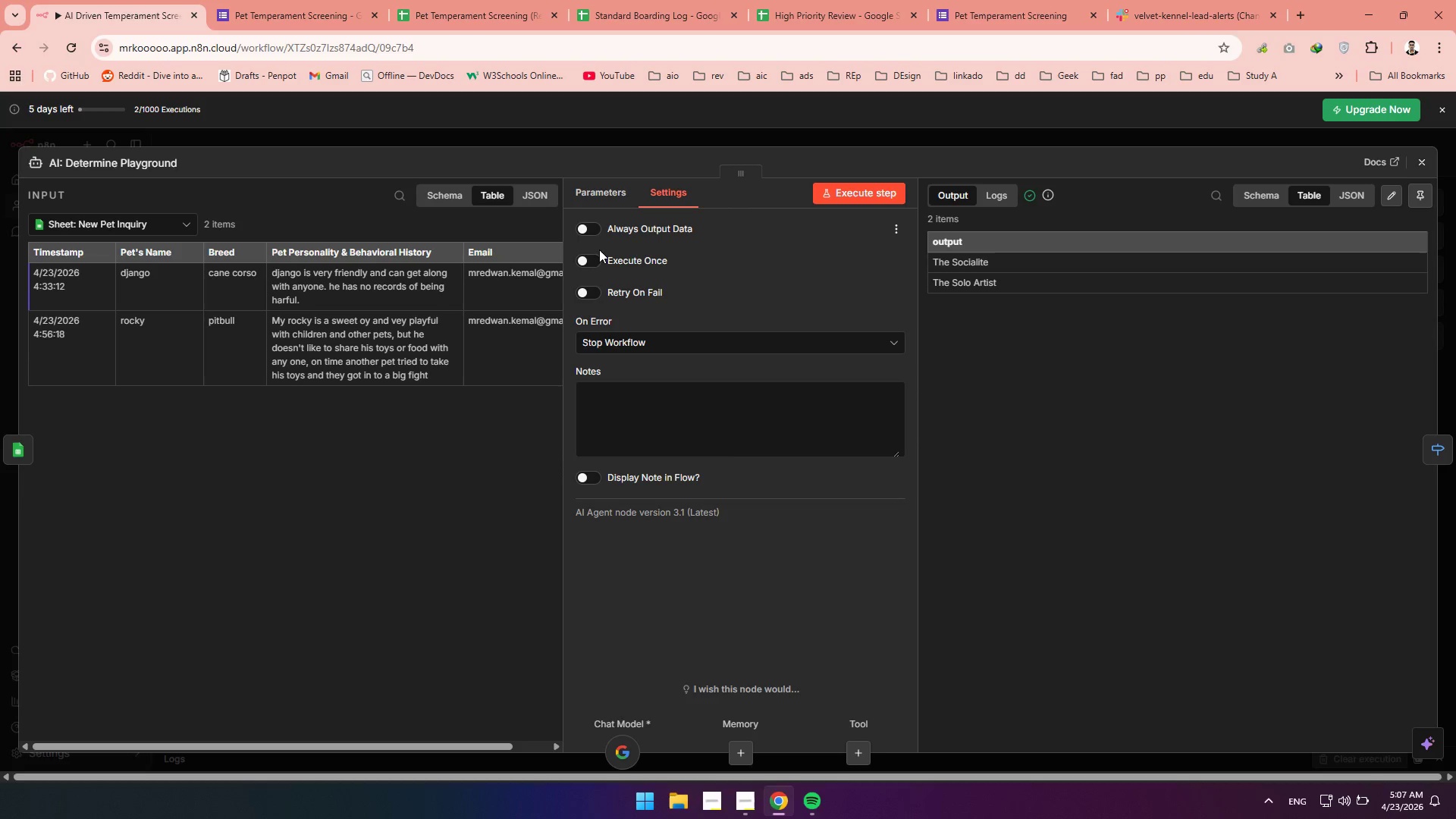 
left_click([597, 256])
 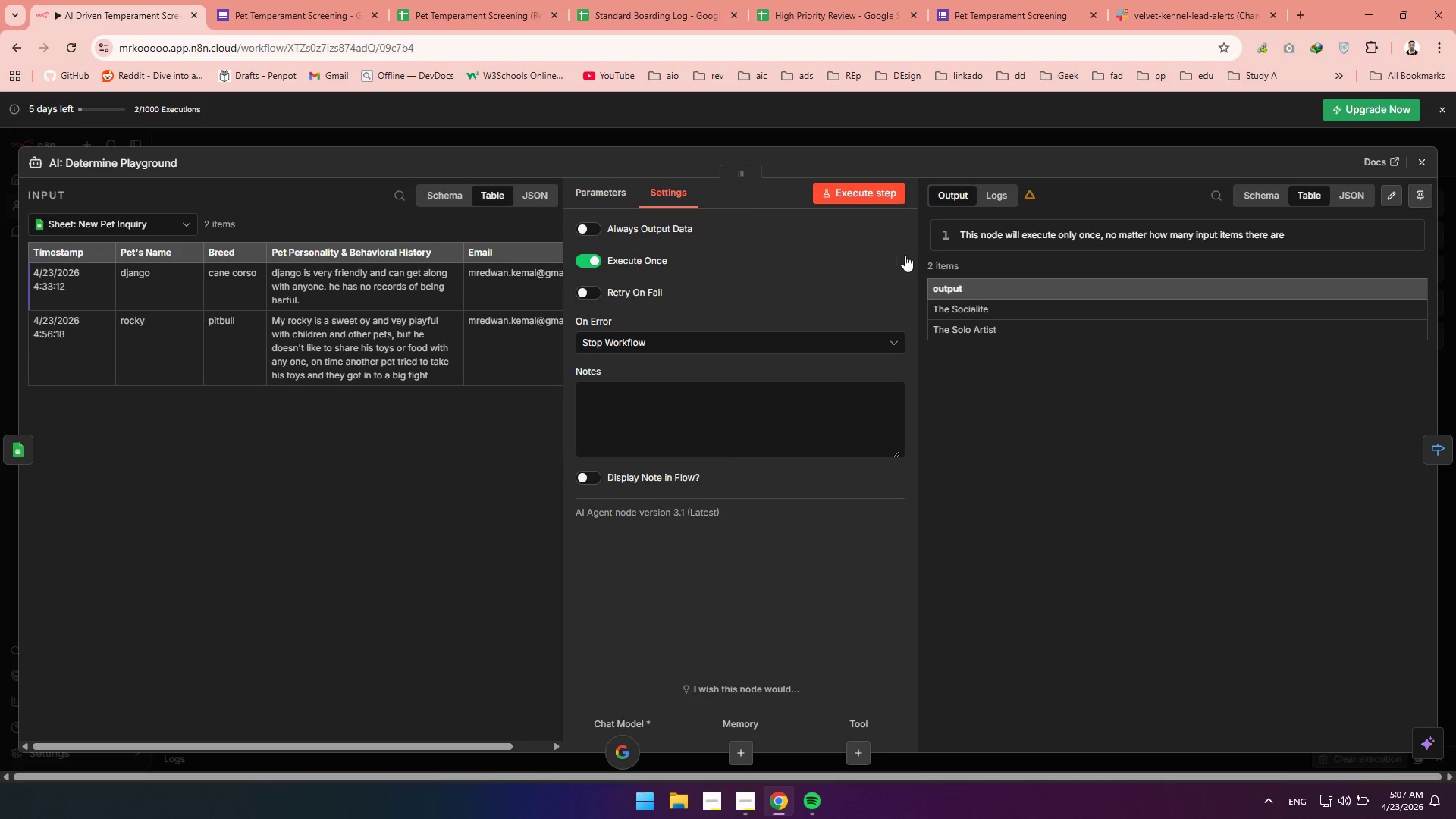 
left_click([899, 256])
 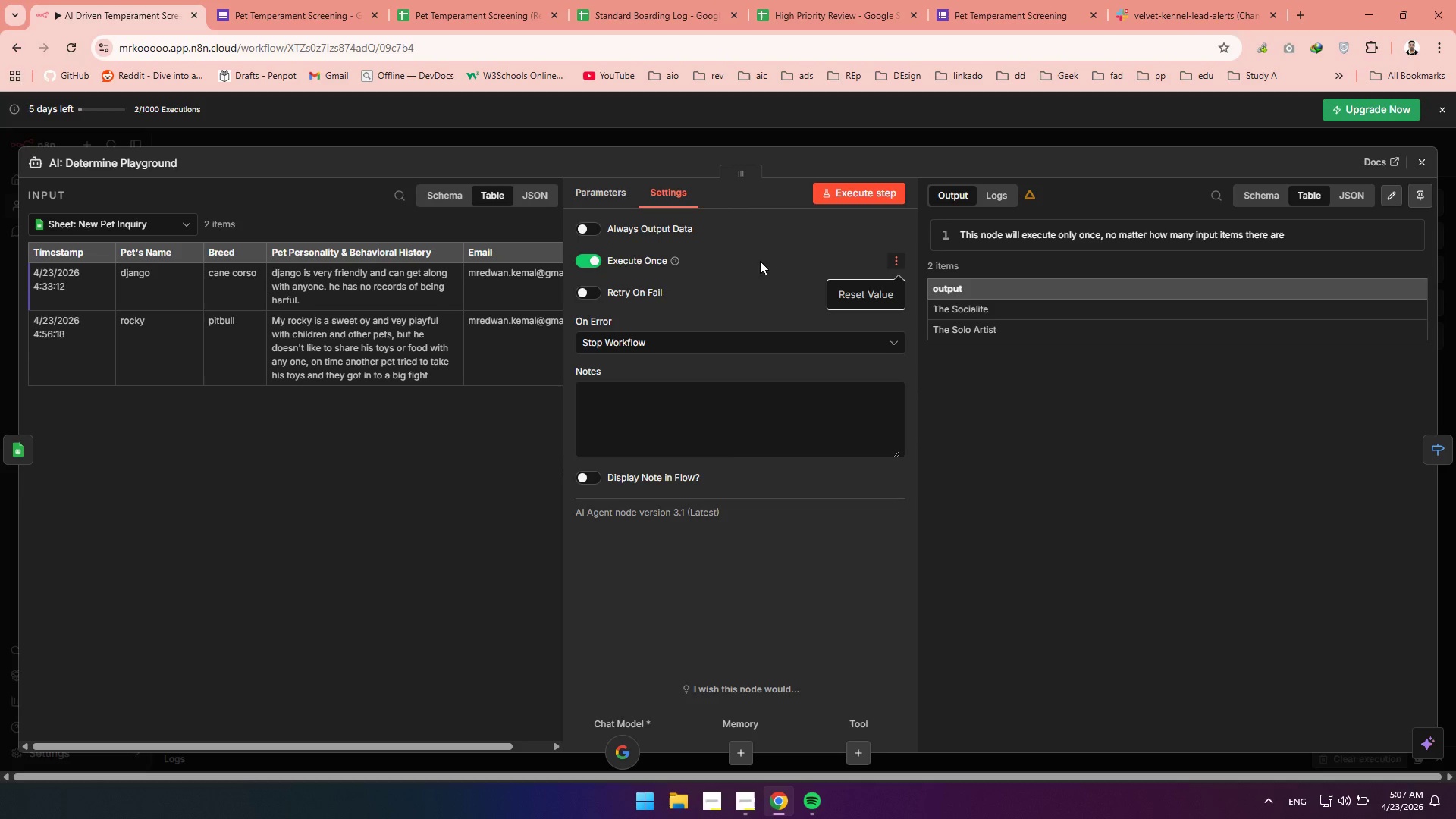 
left_click([599, 261])
 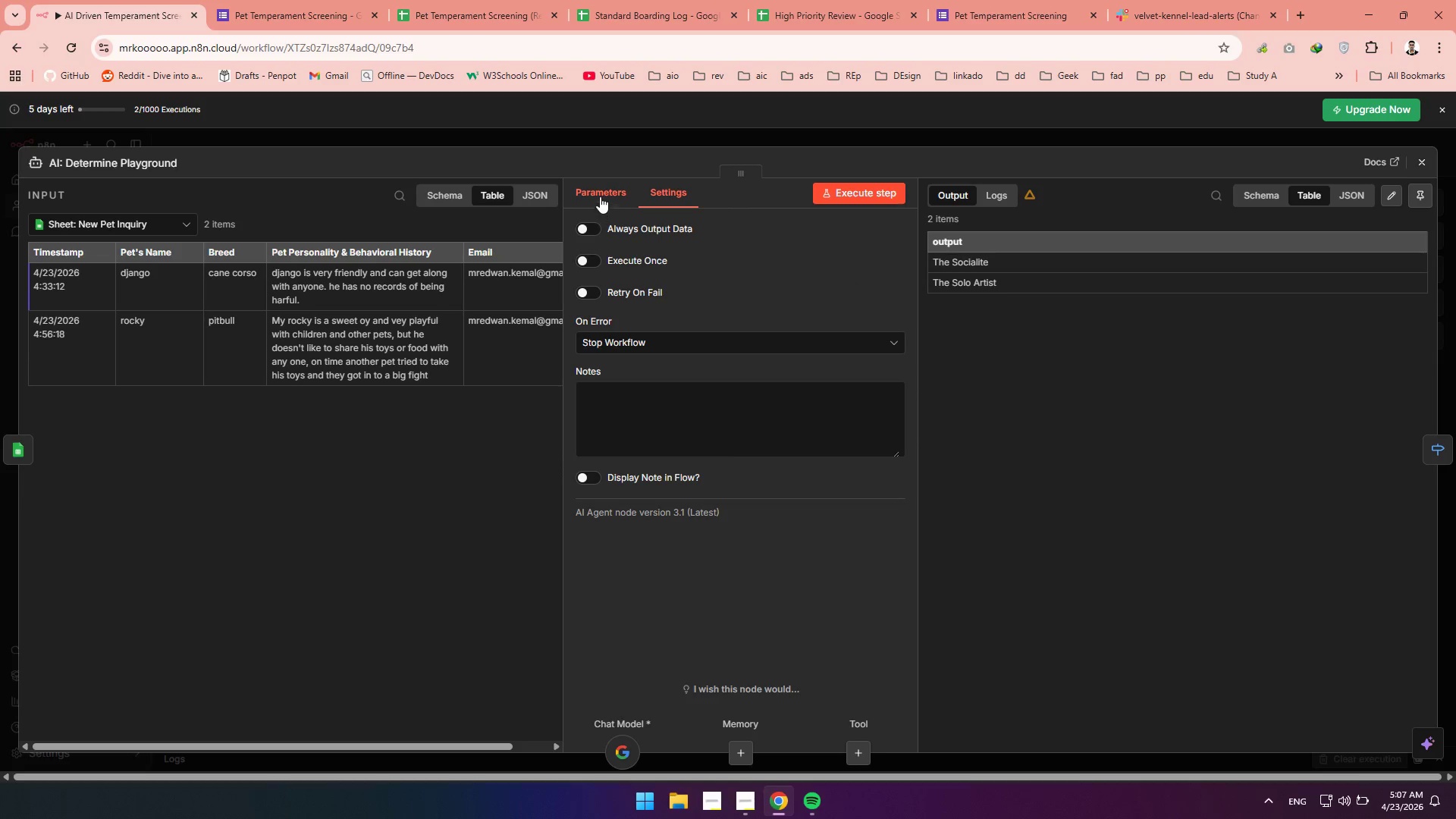 
left_click([600, 194])
 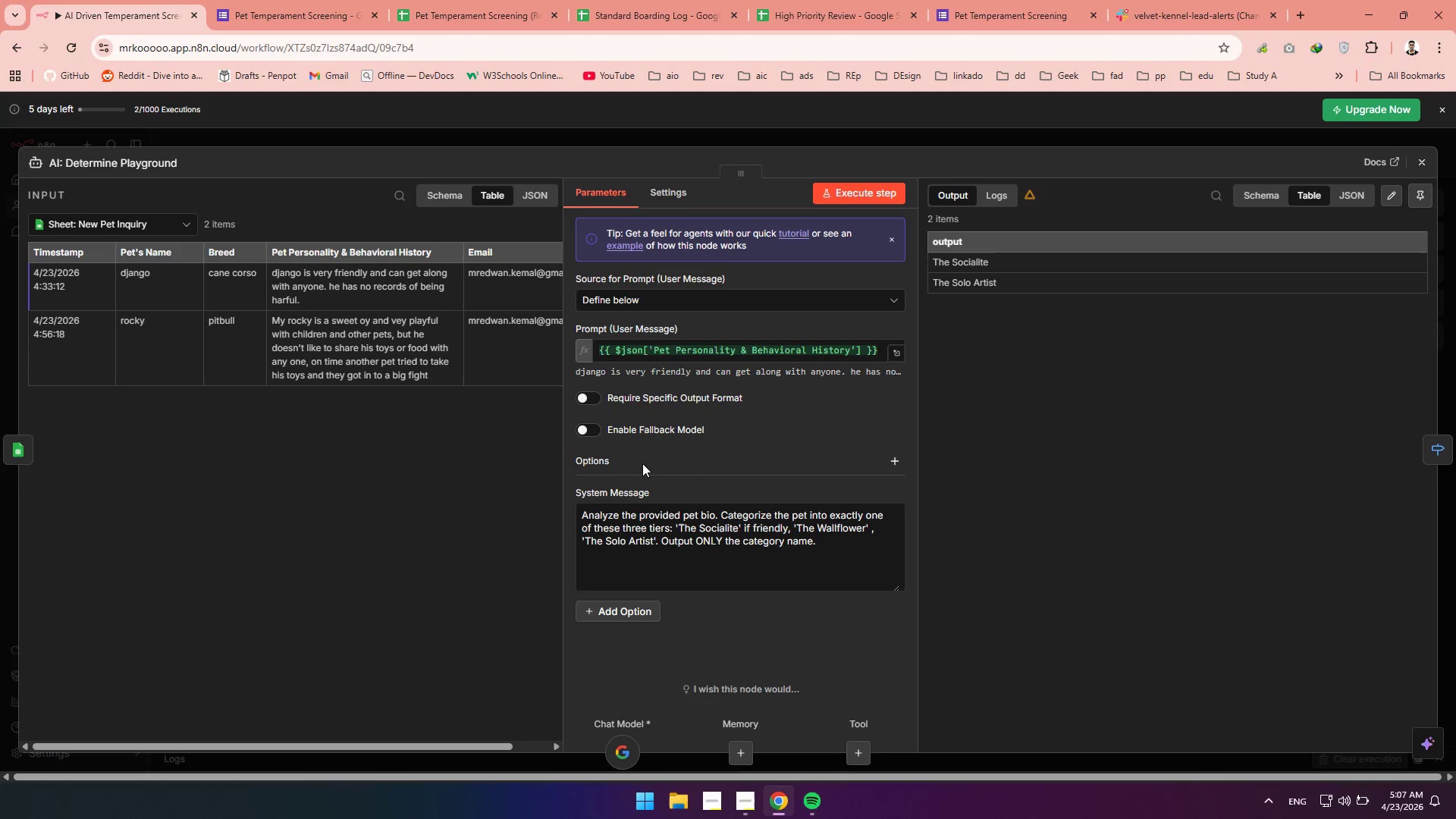 
left_click([890, 458])
 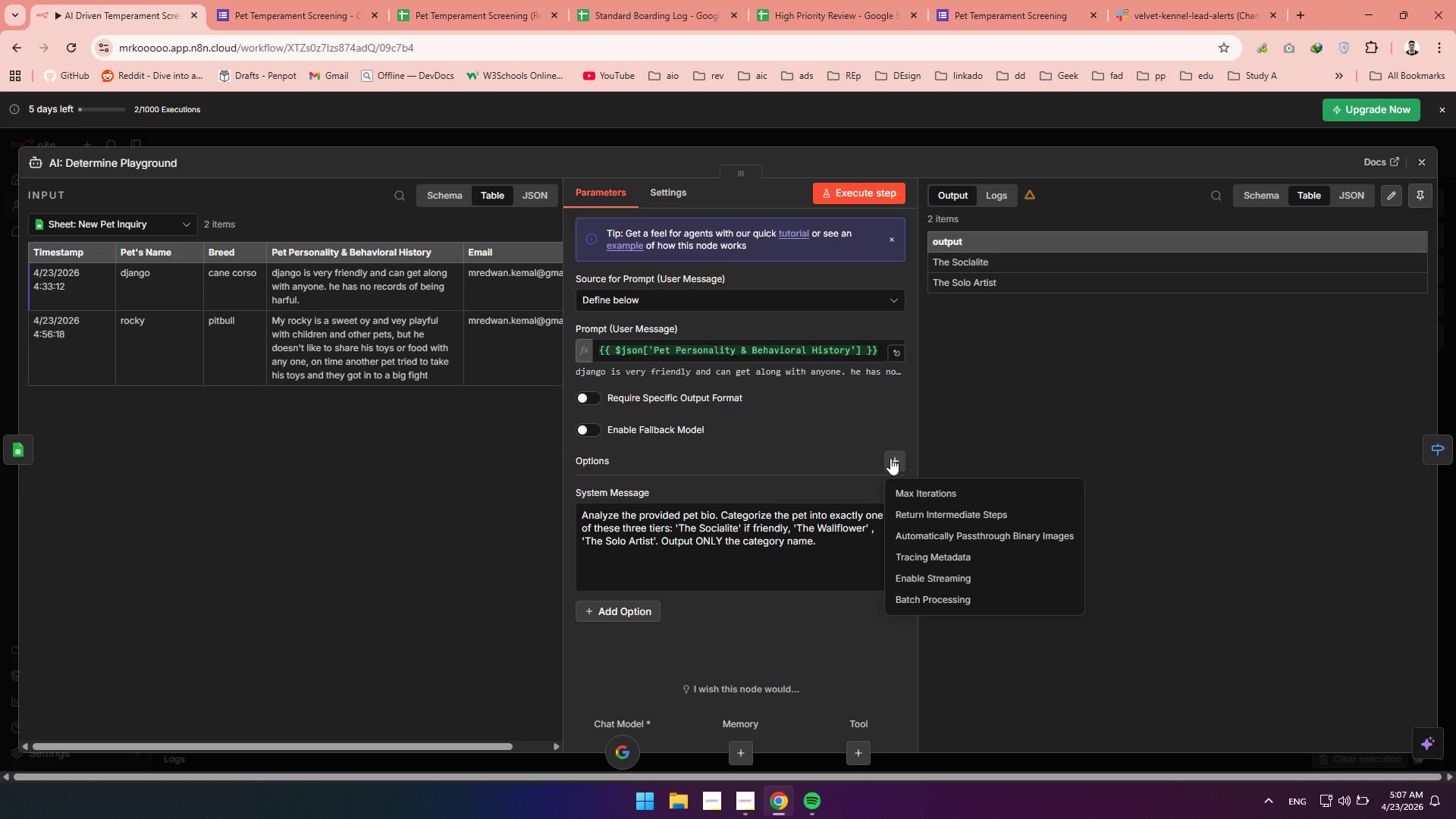 
wait(8.56)
 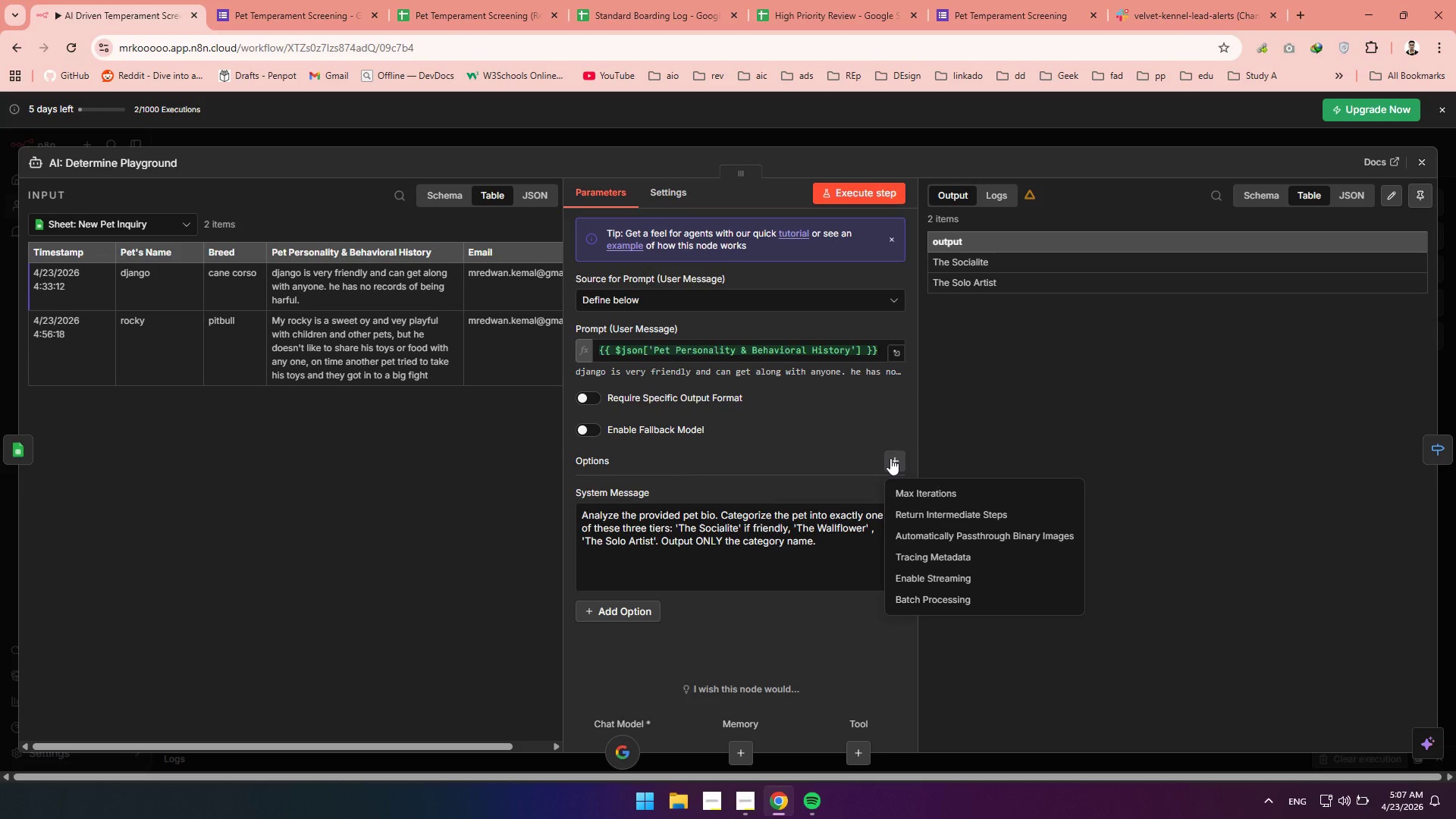 
left_click([799, 469])
 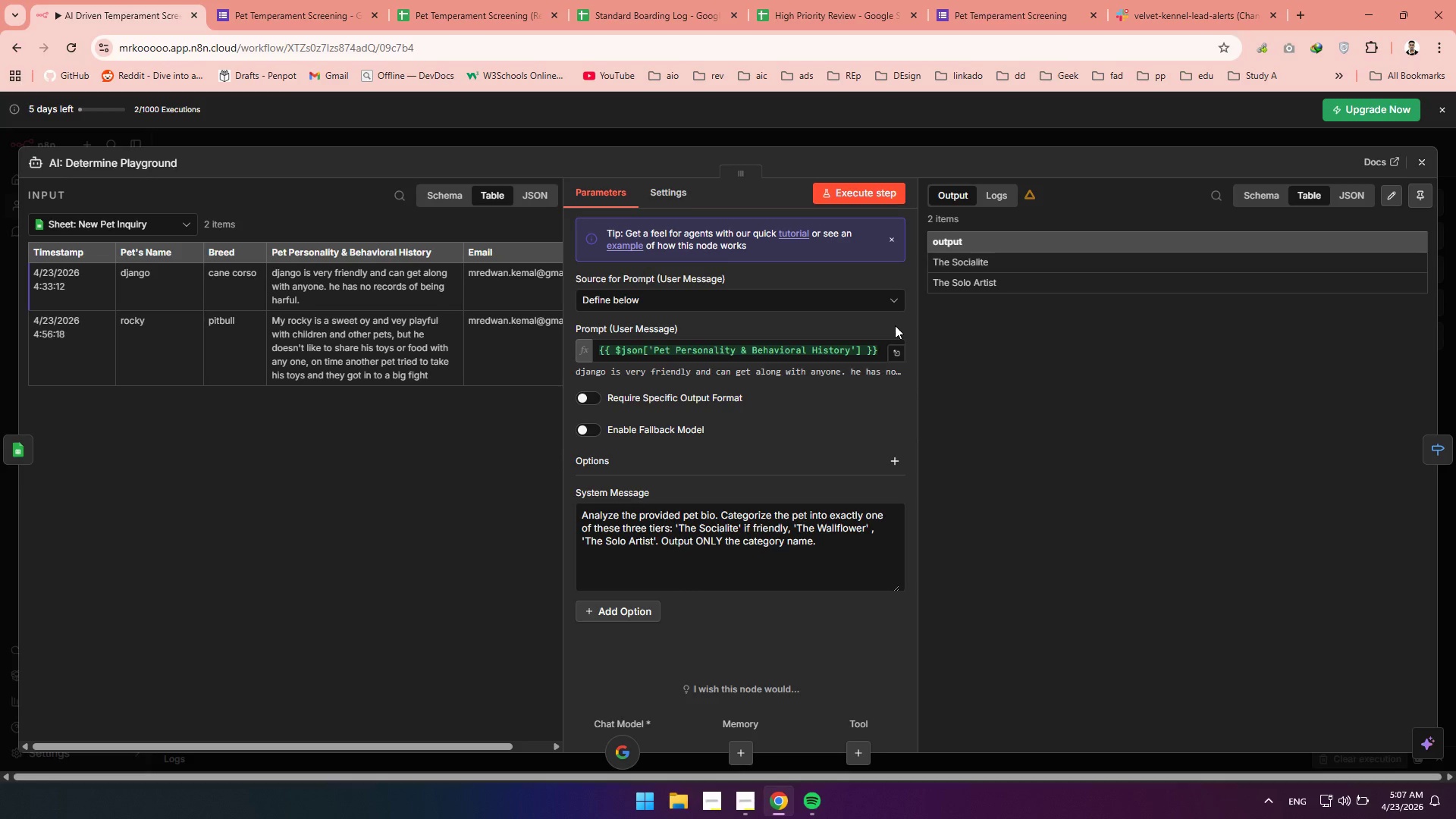 
left_click([973, 268])
 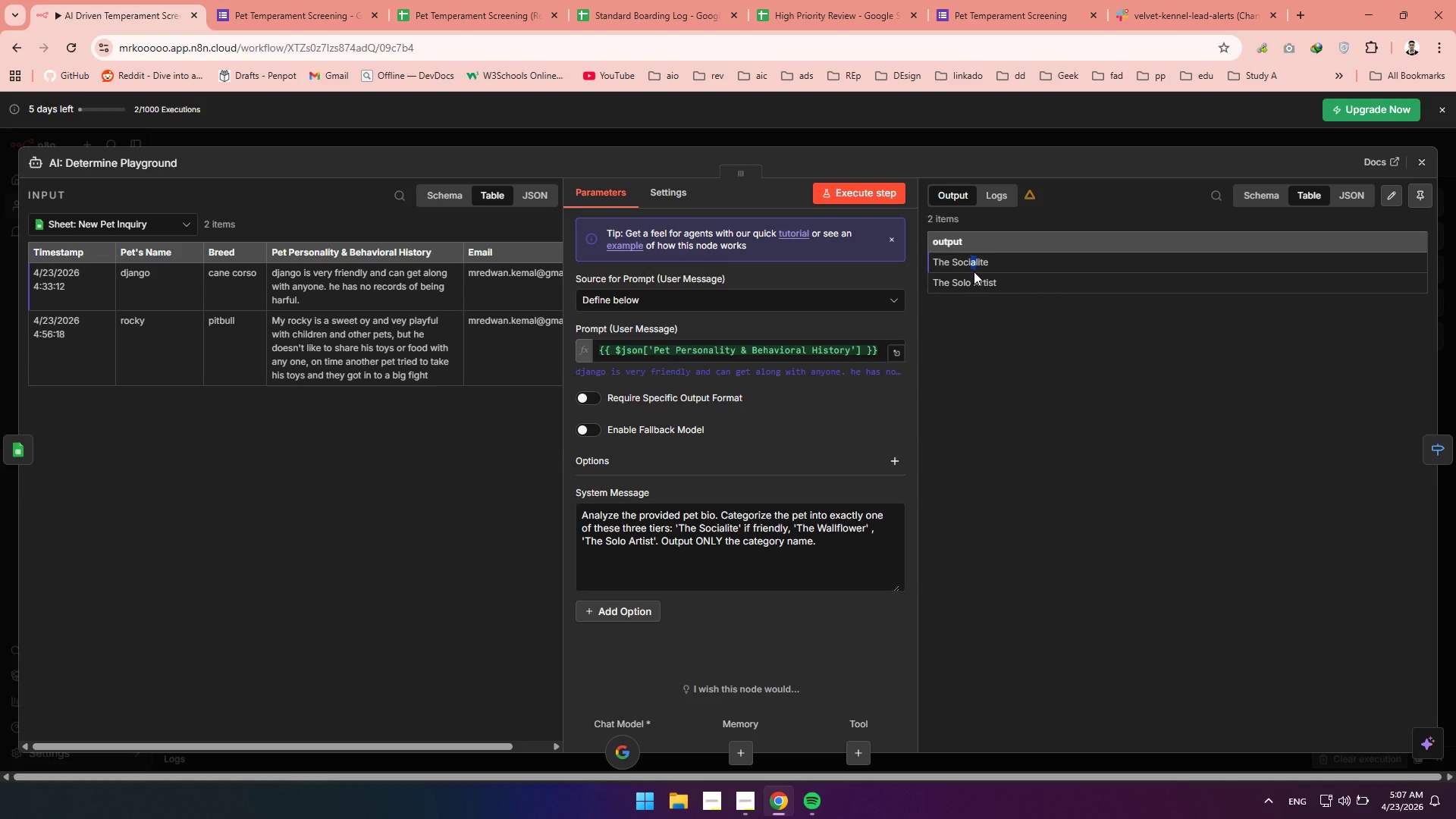 
left_click_drag(start_coordinate=[973, 268], to_coordinate=[974, 282])
 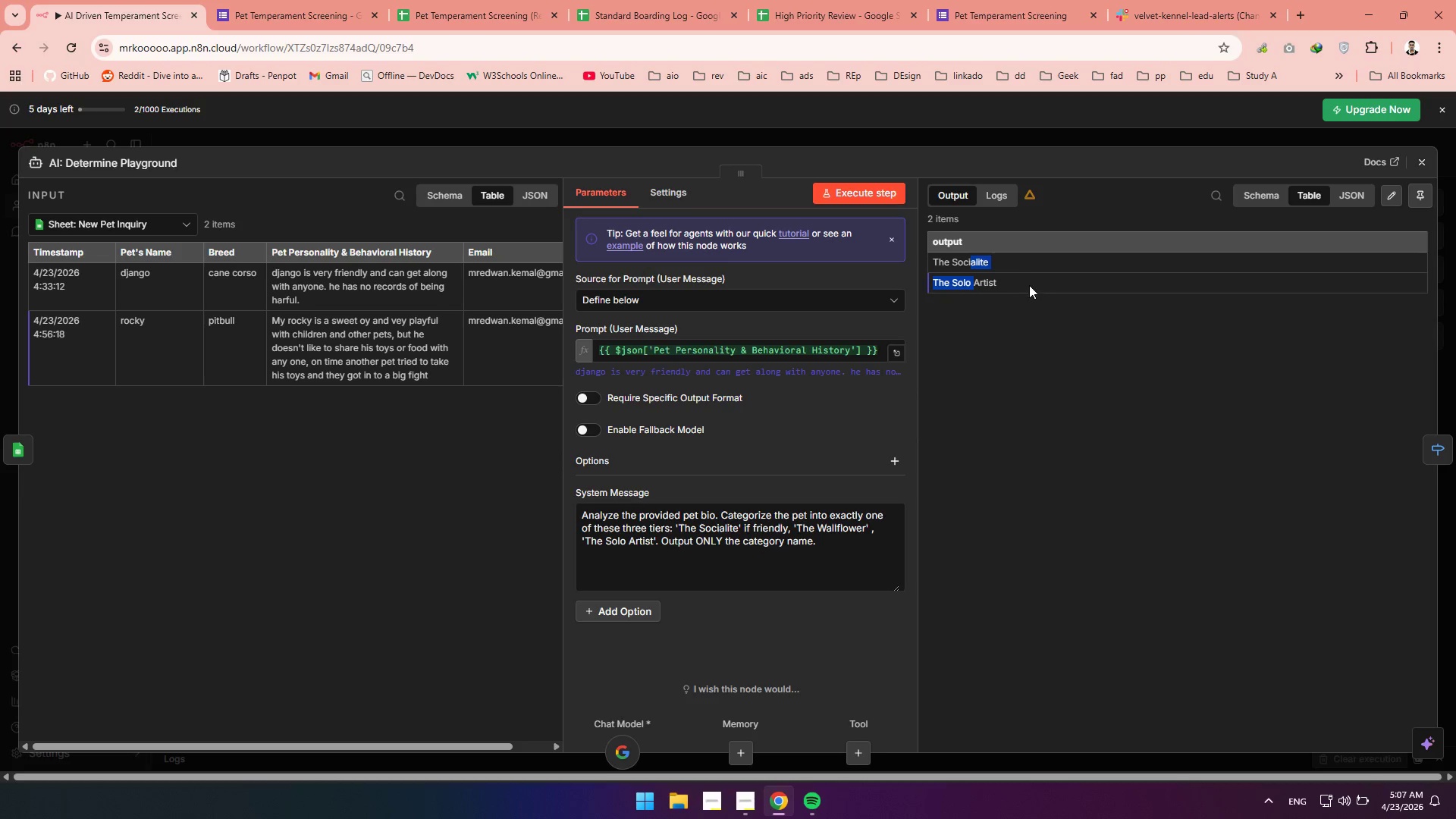 
double_click([1026, 287])
 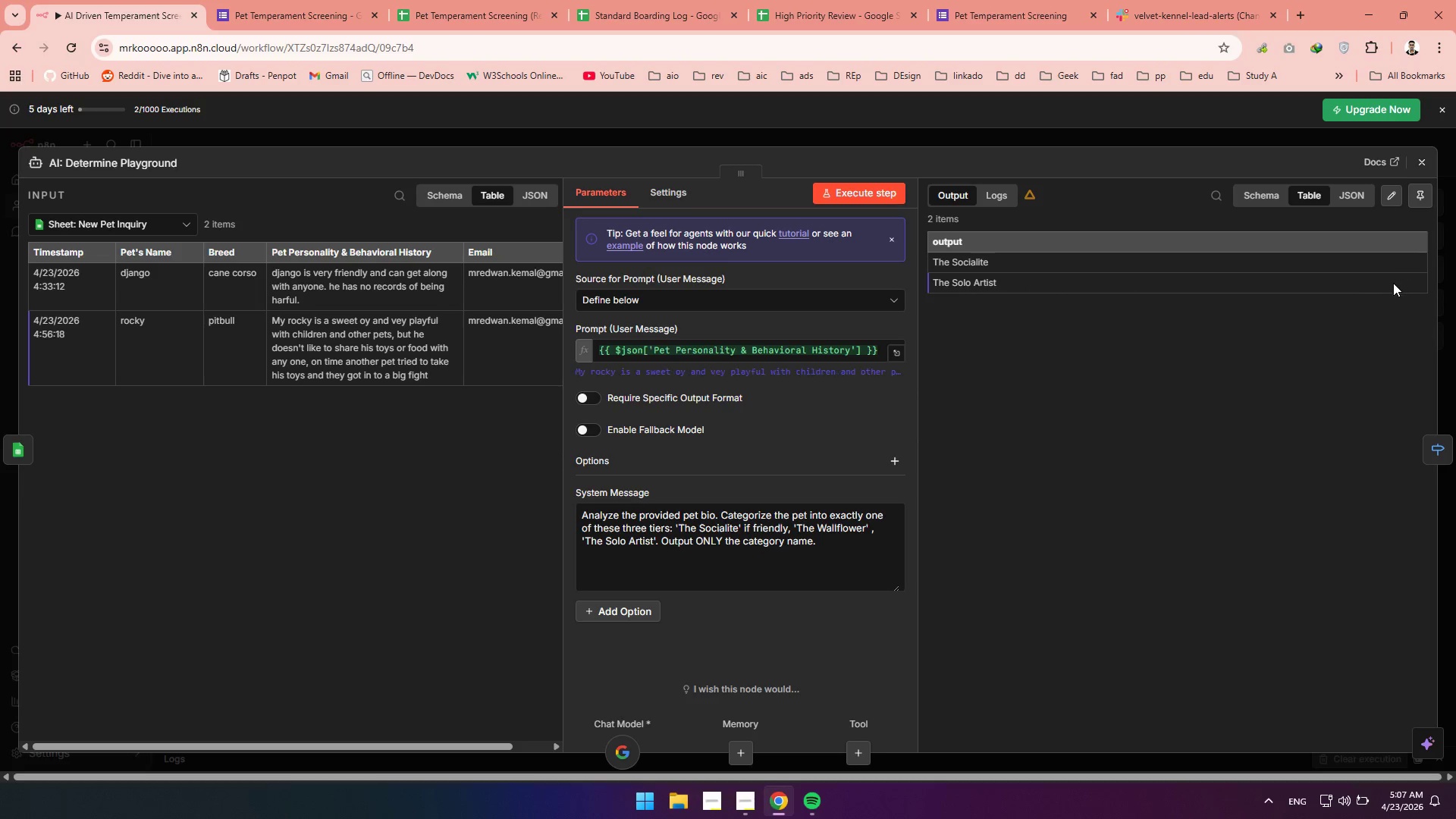 
left_click([1392, 283])
 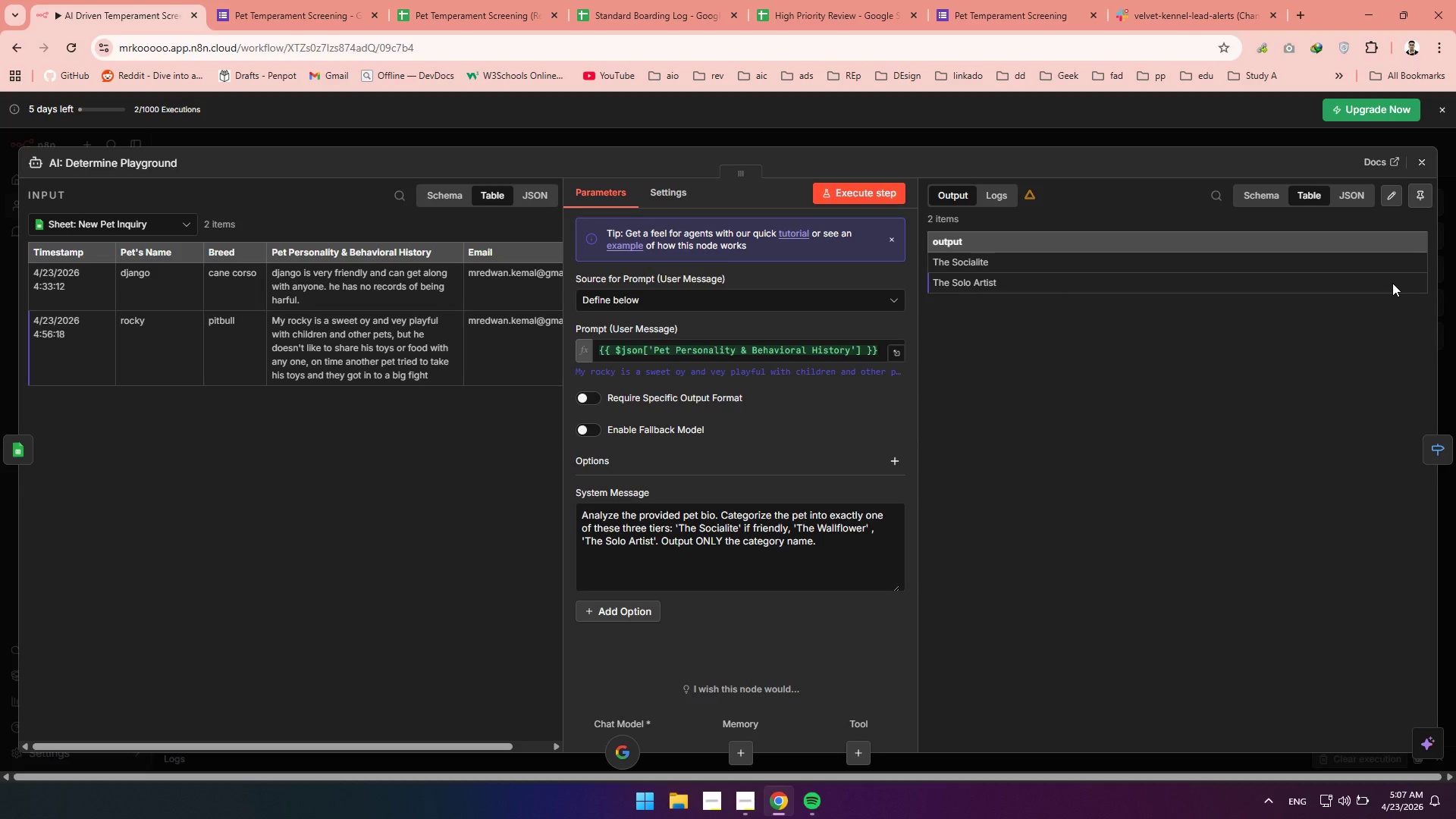 
right_click([1392, 283])
 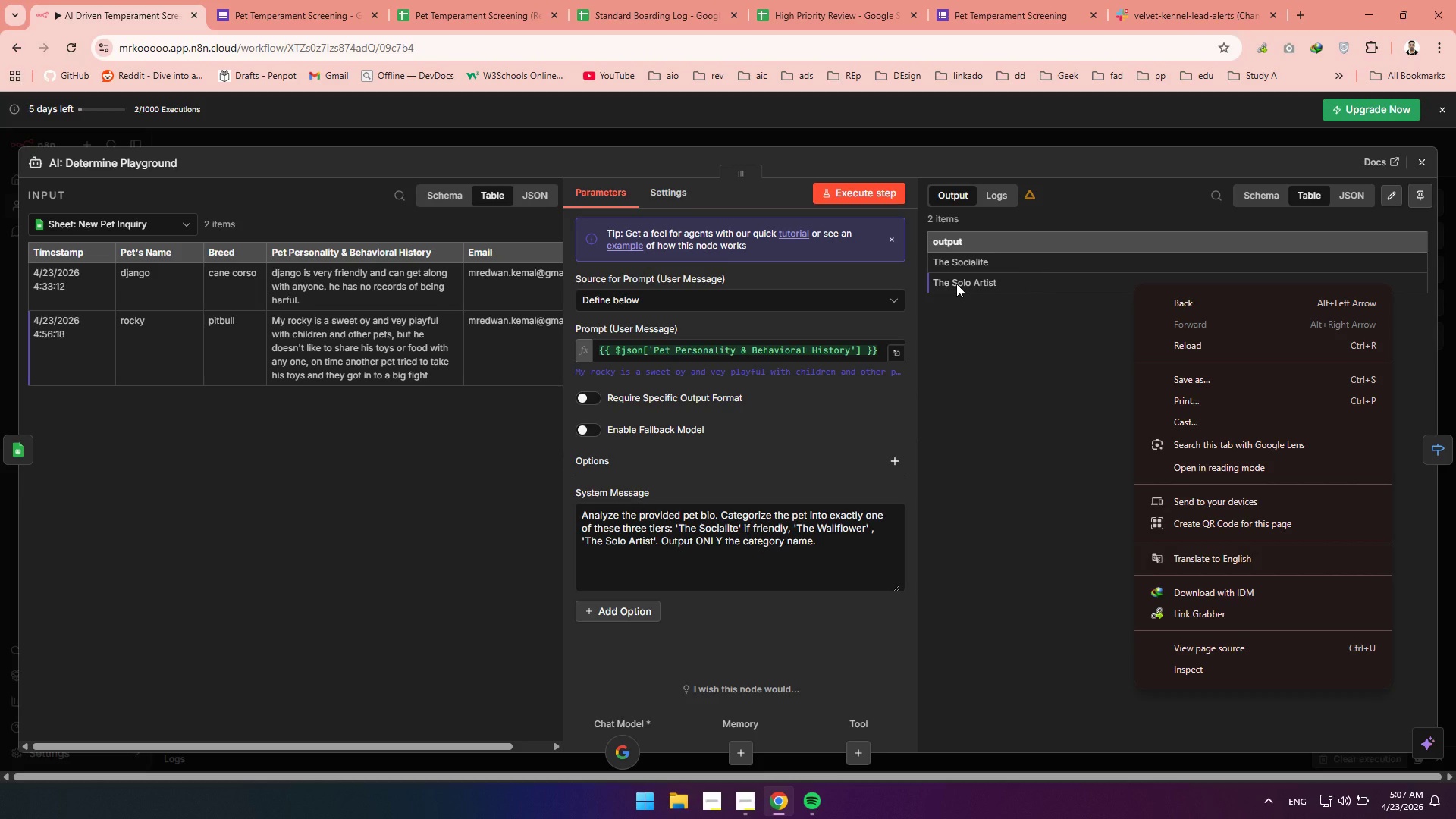 
right_click([956, 284])
 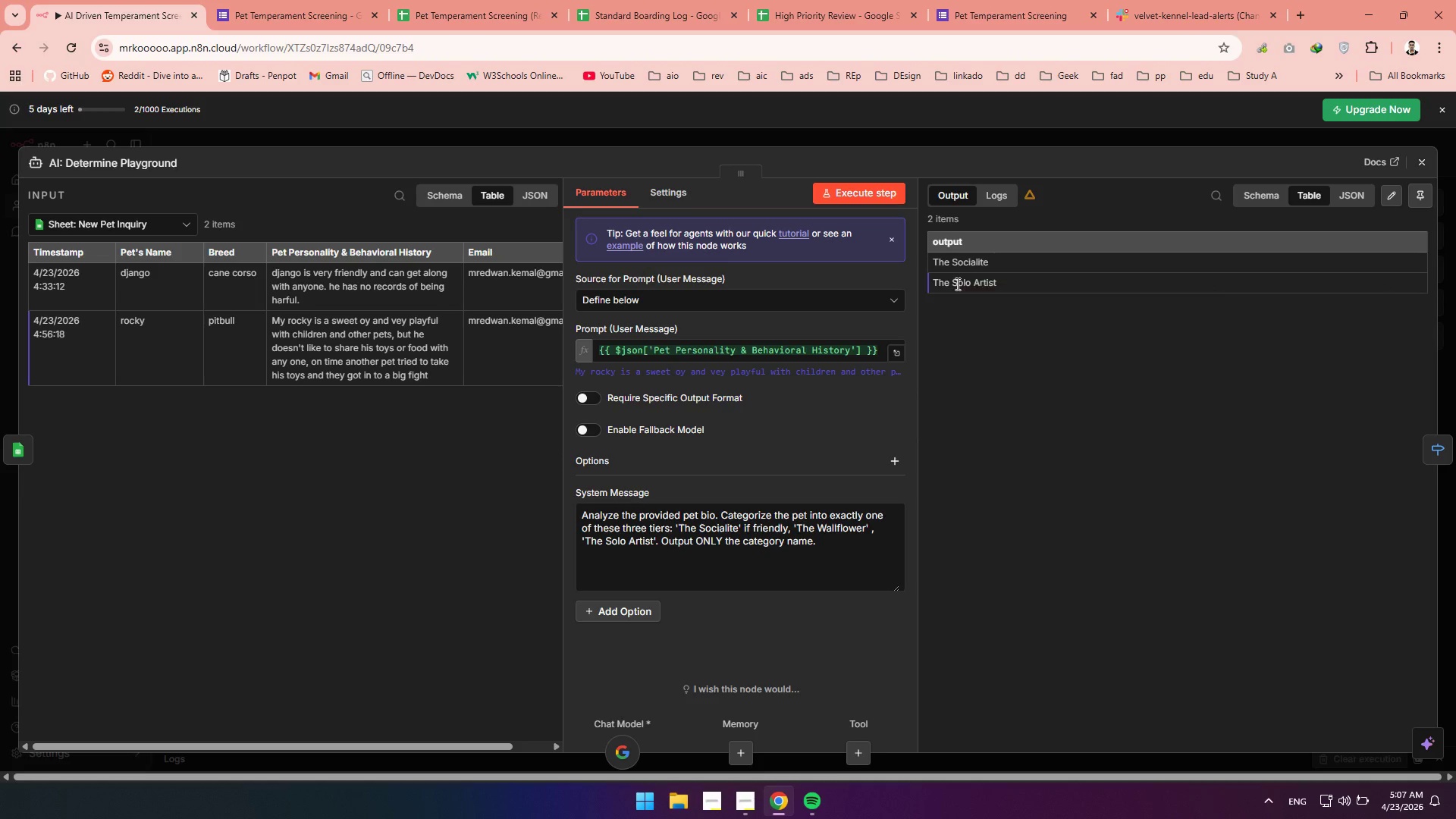 
left_click([956, 284])
 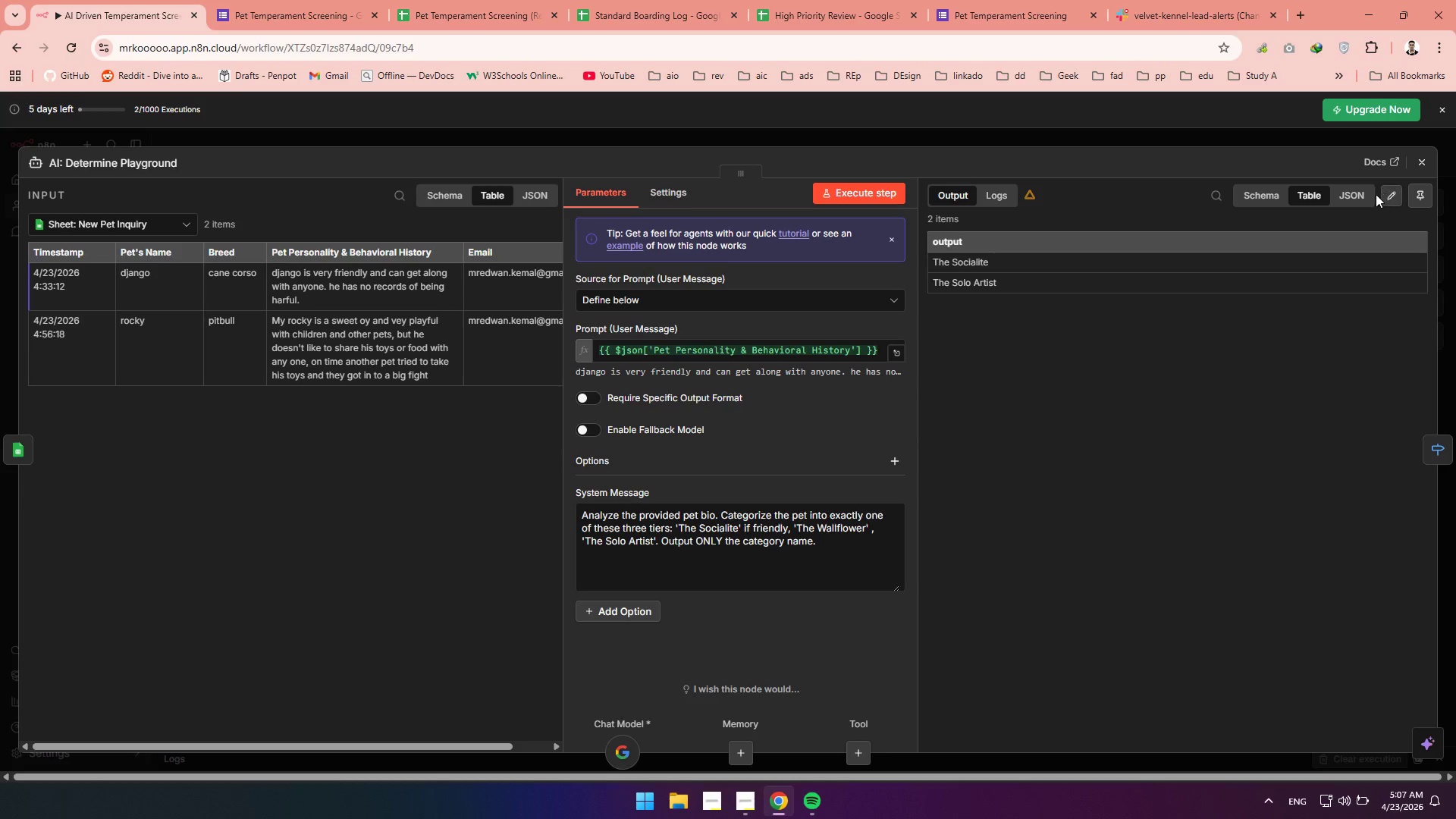 
double_click([1386, 194])
 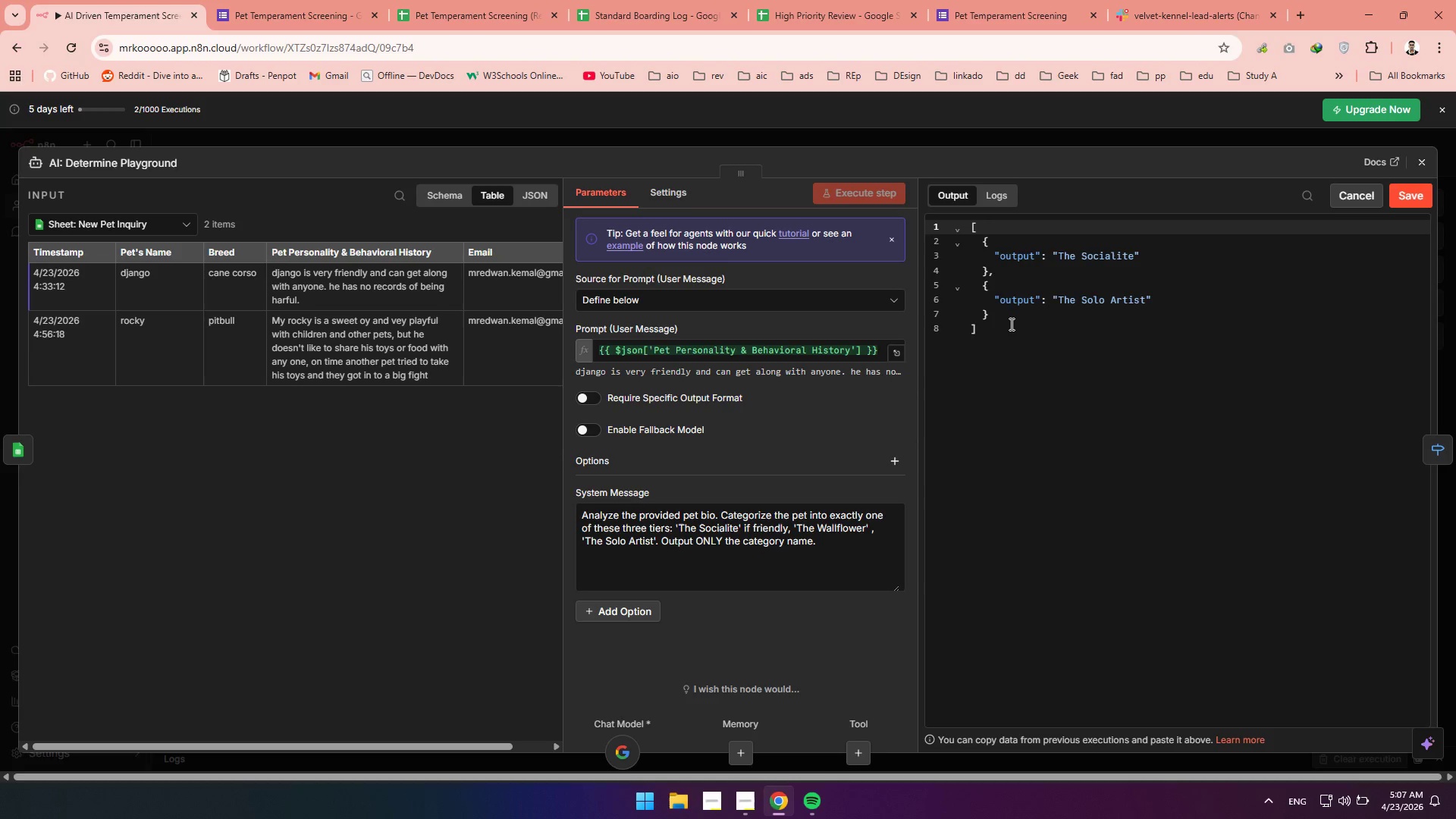 
left_click_drag(start_coordinate=[1003, 321], to_coordinate=[974, 290])
 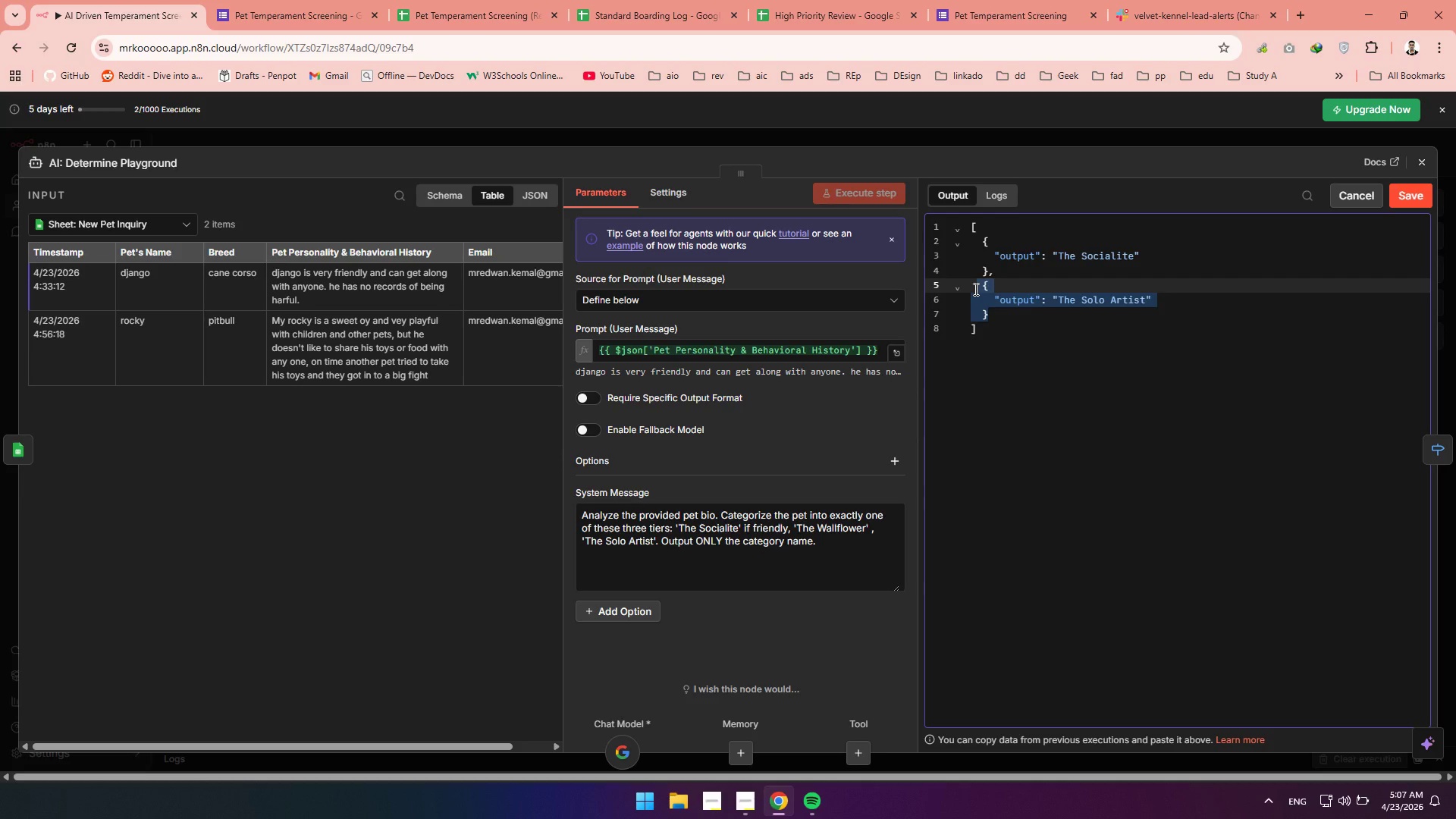 
key(Backspace)
 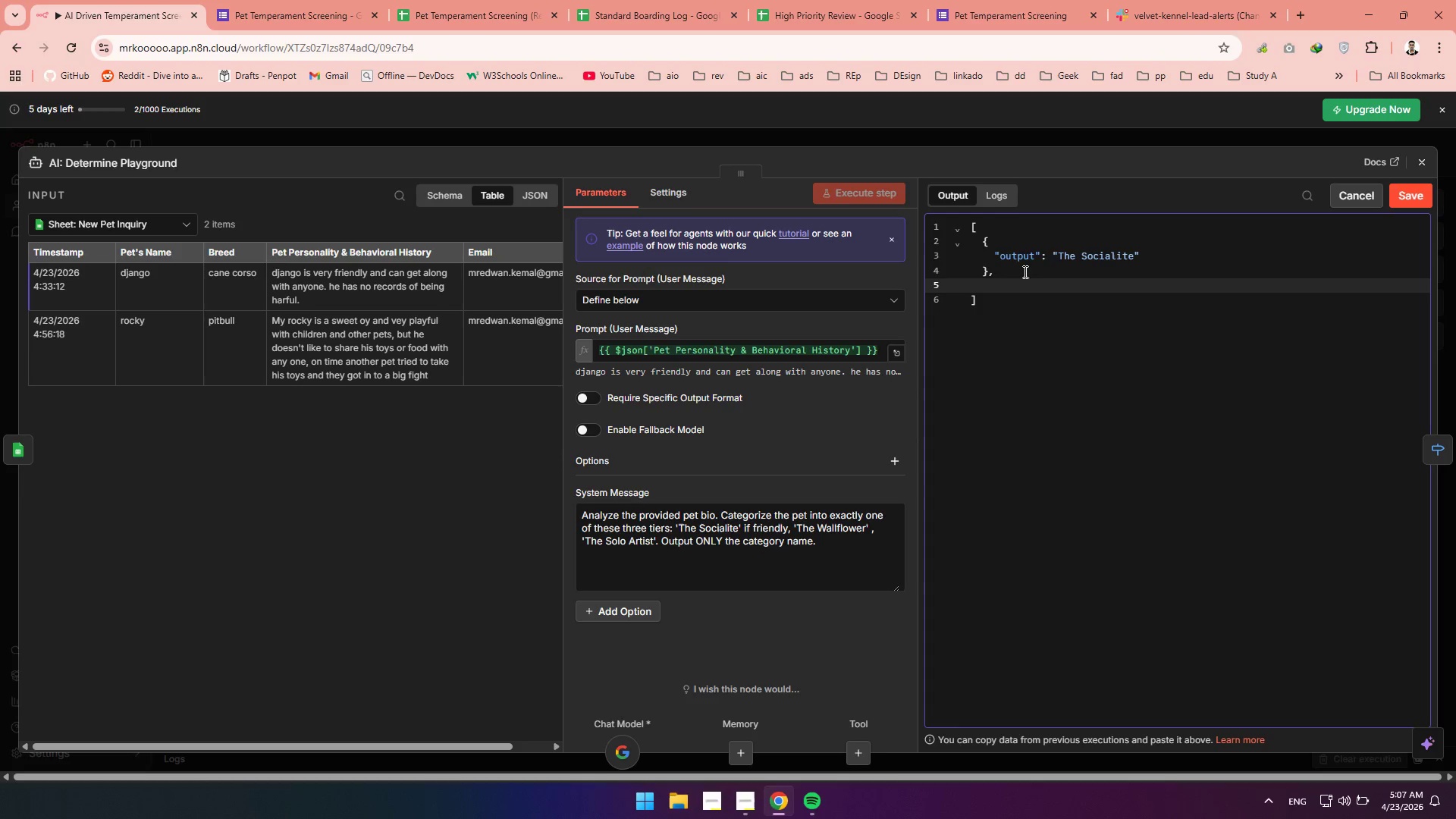 
left_click([1024, 271])
 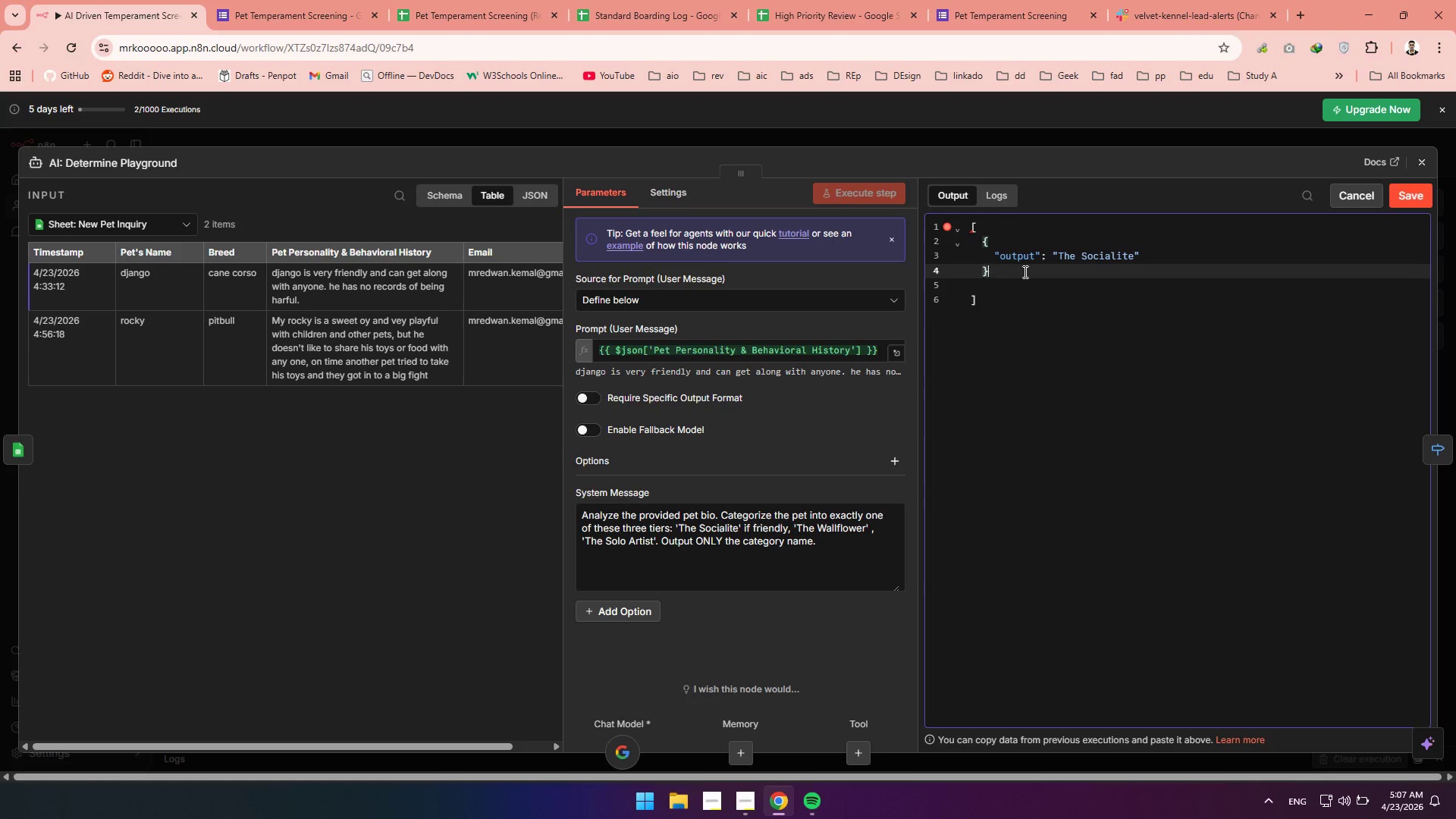 
key(Backspace)
 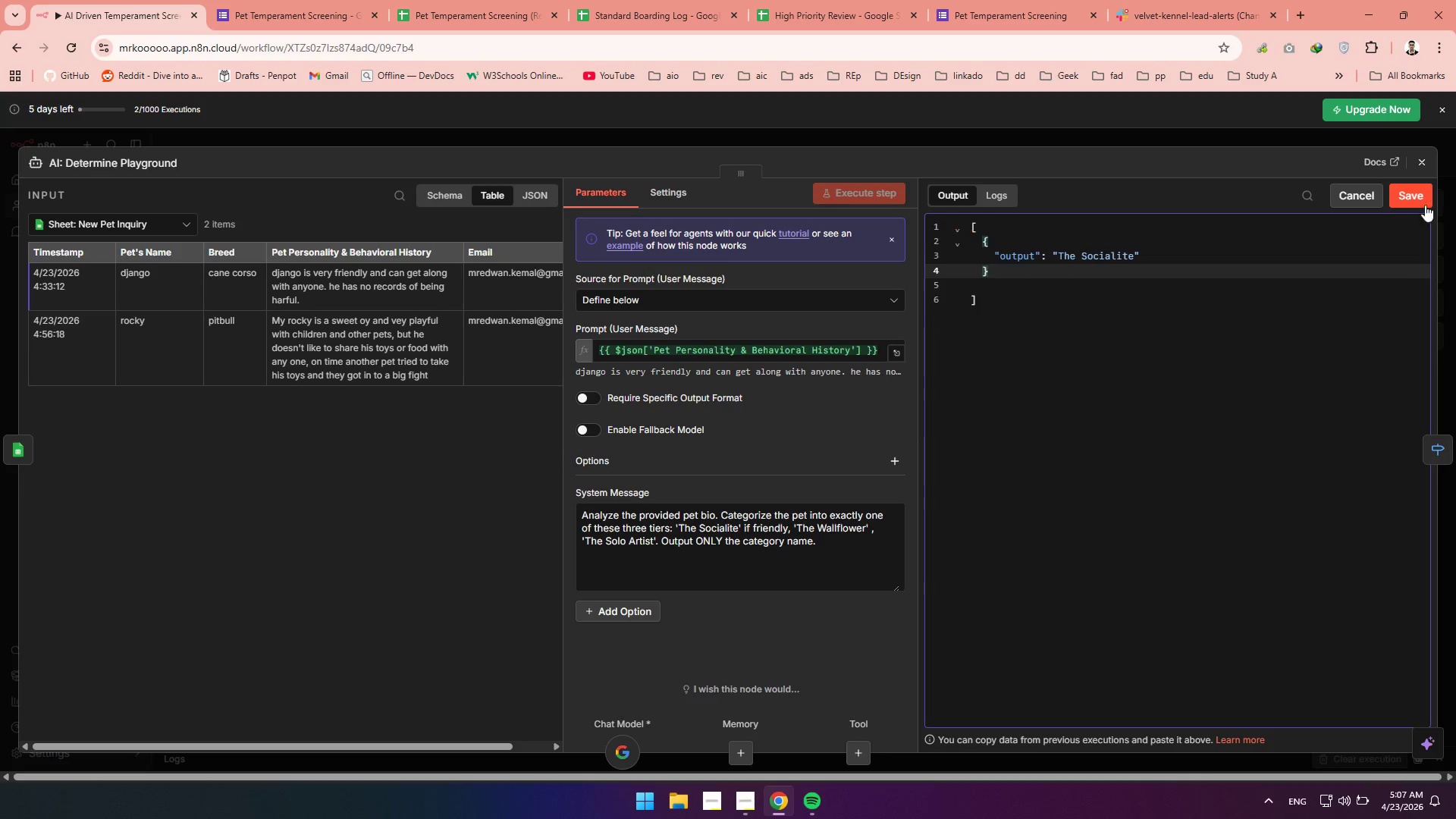 
left_click([1401, 195])
 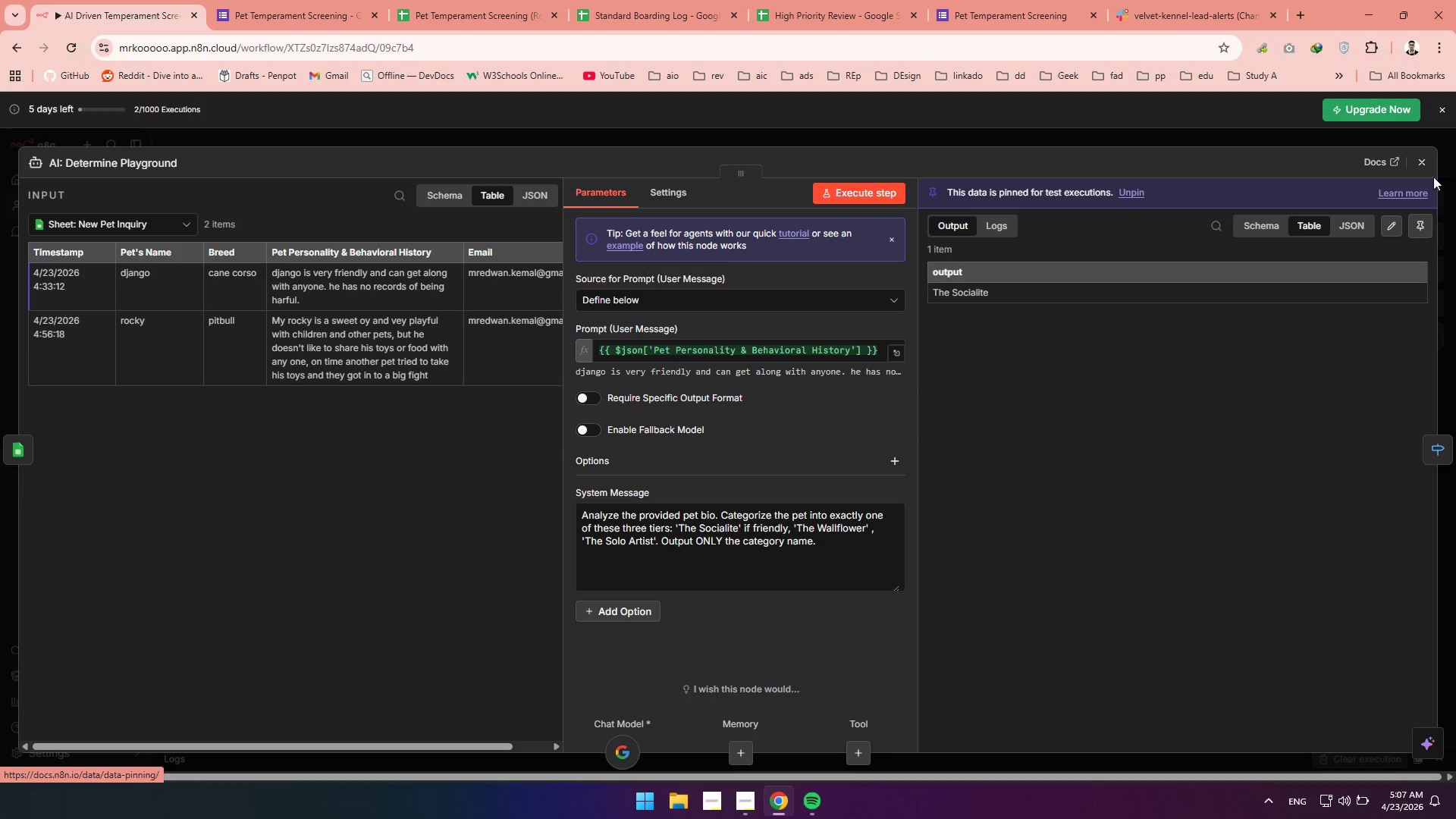 
left_click([1421, 161])
 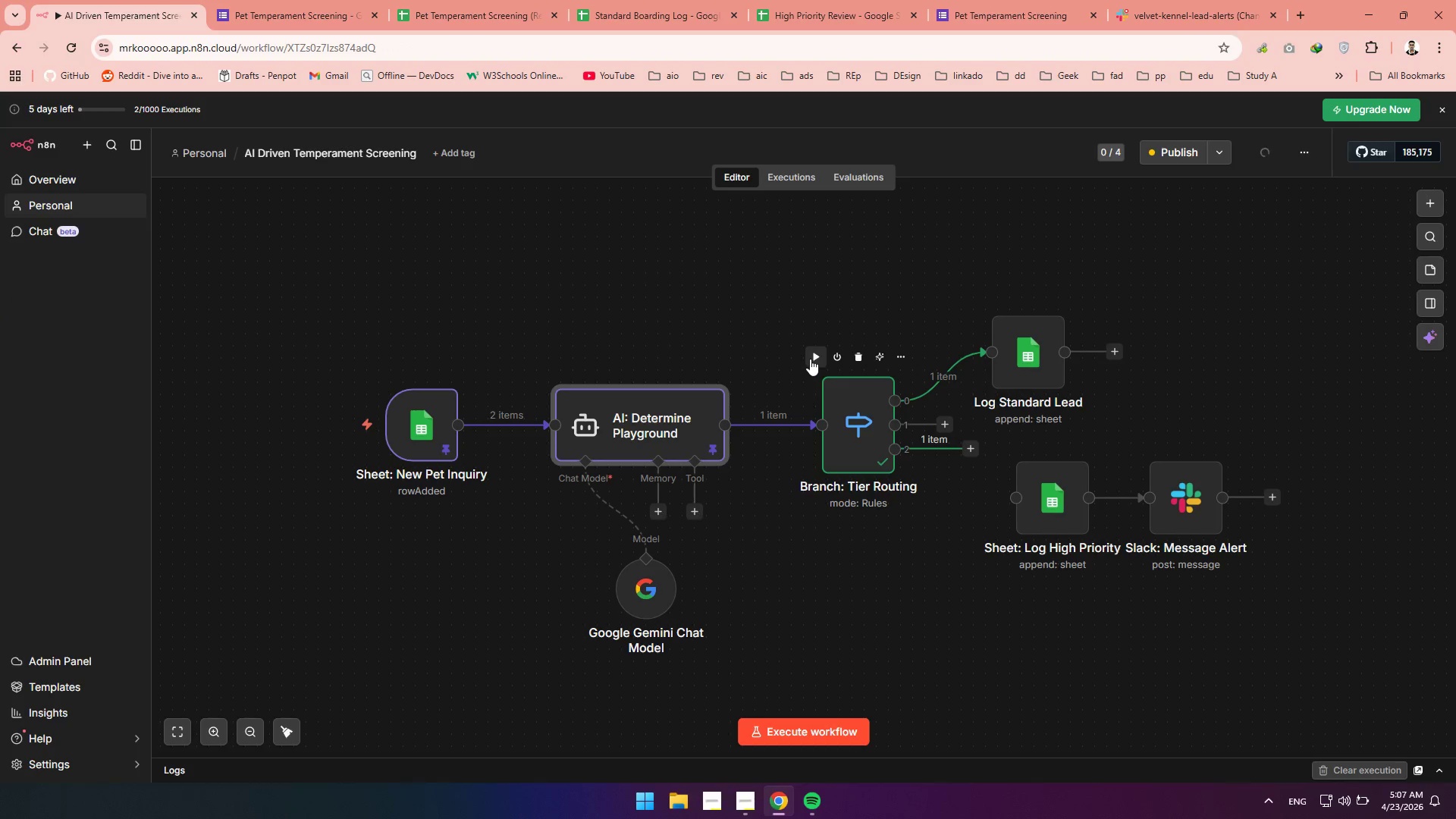 
left_click([812, 356])
 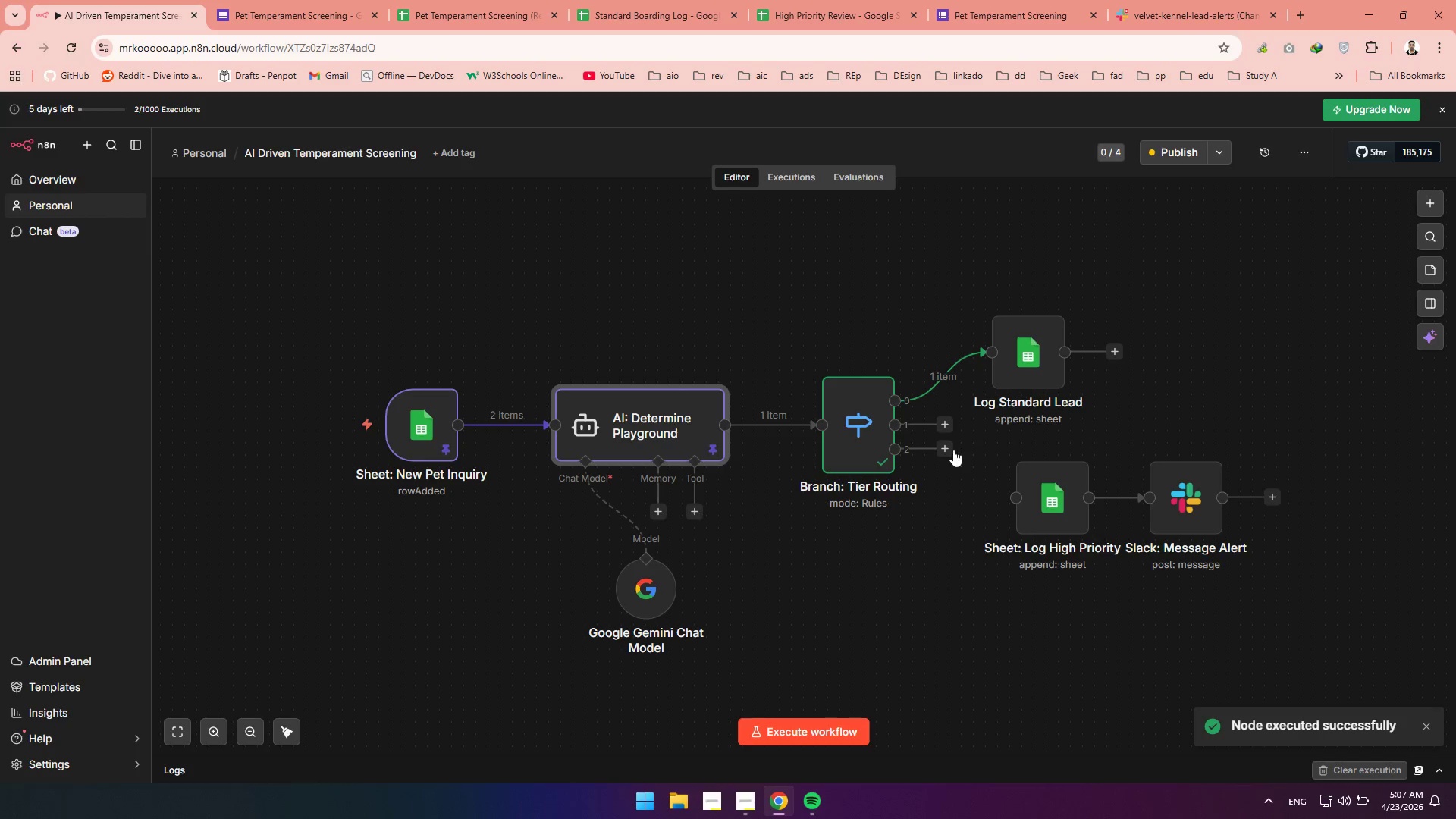 
left_click_drag(start_coordinate=[943, 452], to_coordinate=[1004, 501])
 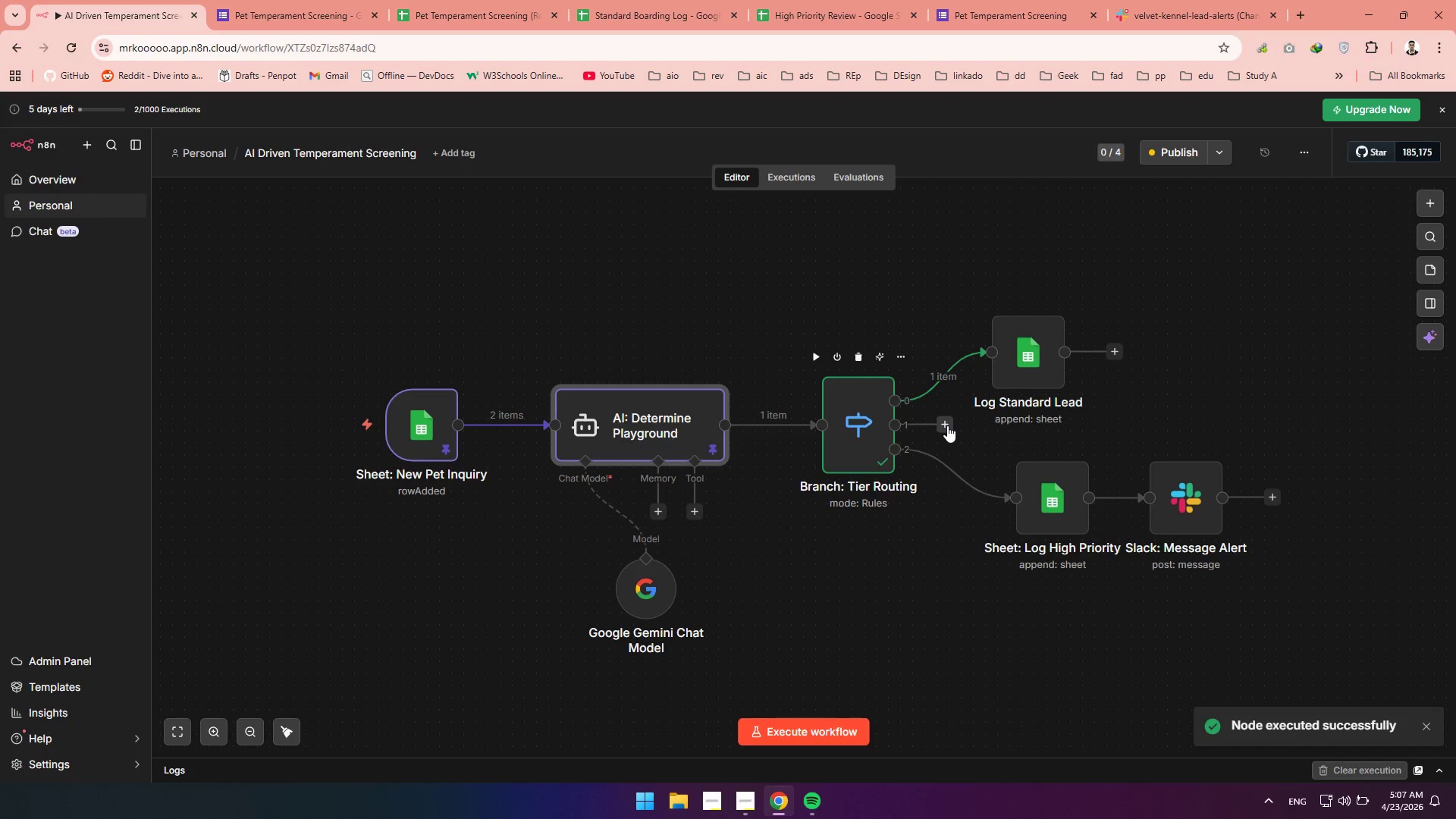 
left_click_drag(start_coordinate=[947, 425], to_coordinate=[984, 362])
 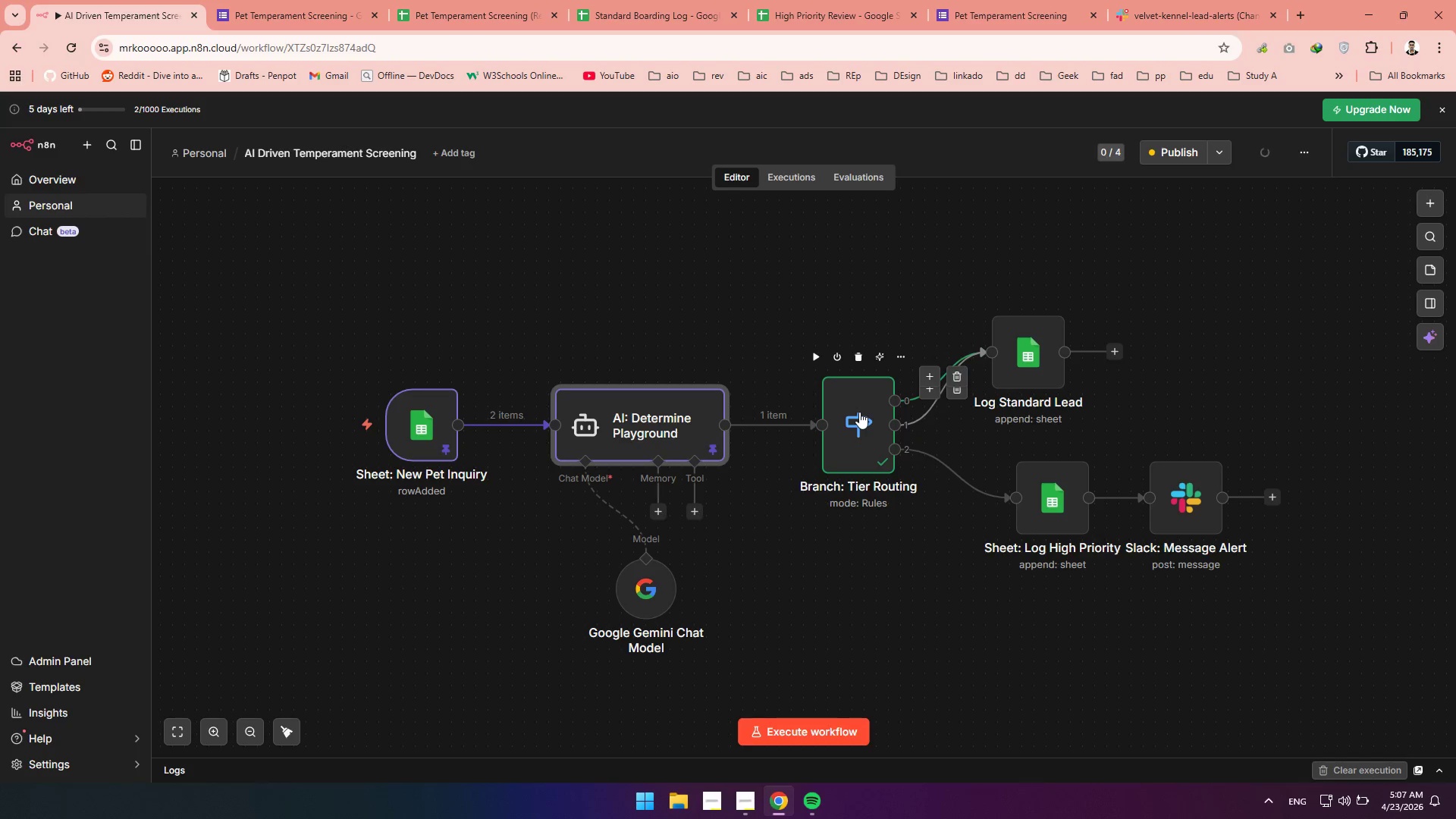 
double_click([859, 412])
 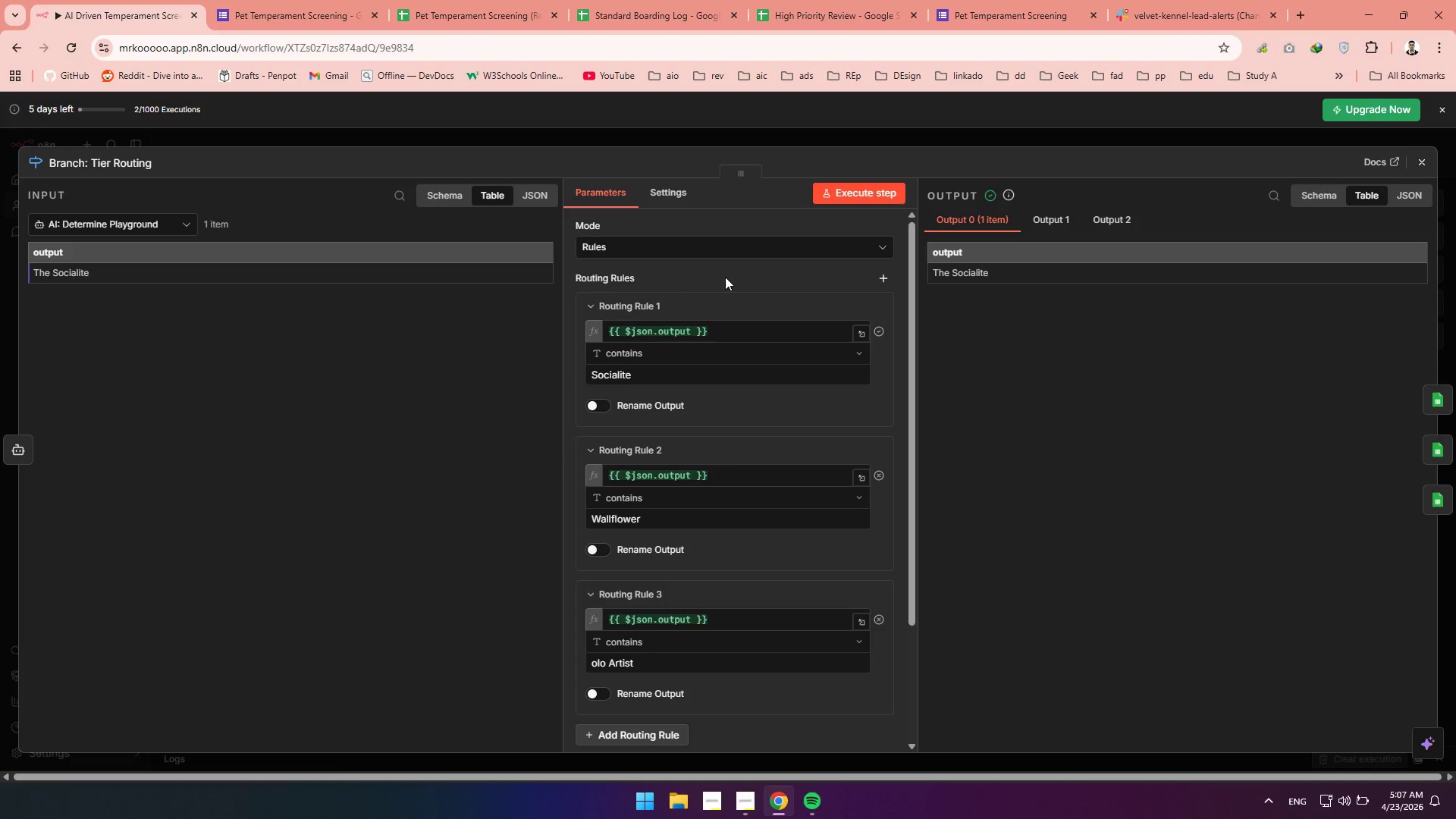 
left_click_drag(start_coordinate=[645, 374], to_coordinate=[578, 362])
 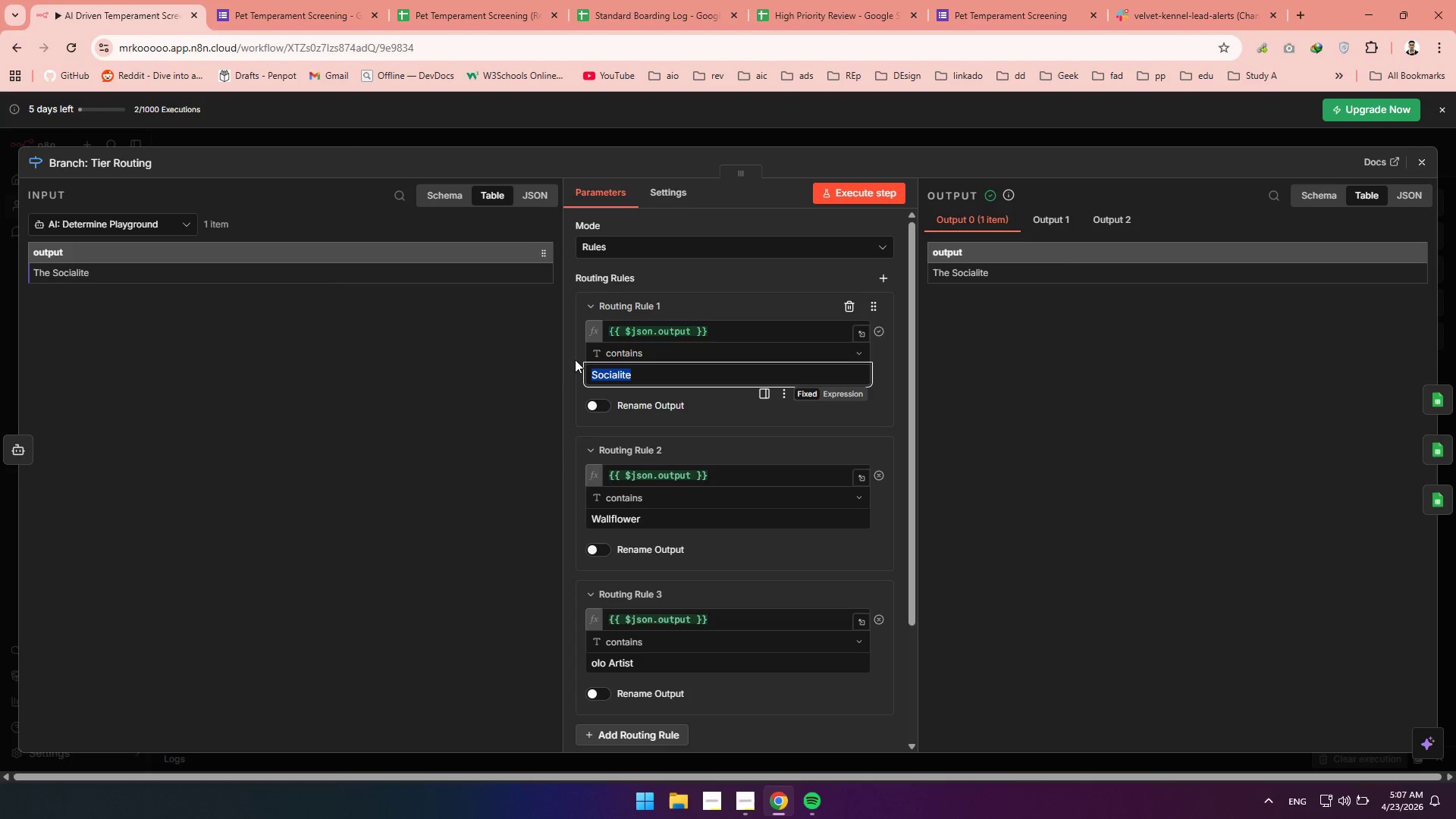 
hold_key(key=ShiftLeft, duration=0.52)
 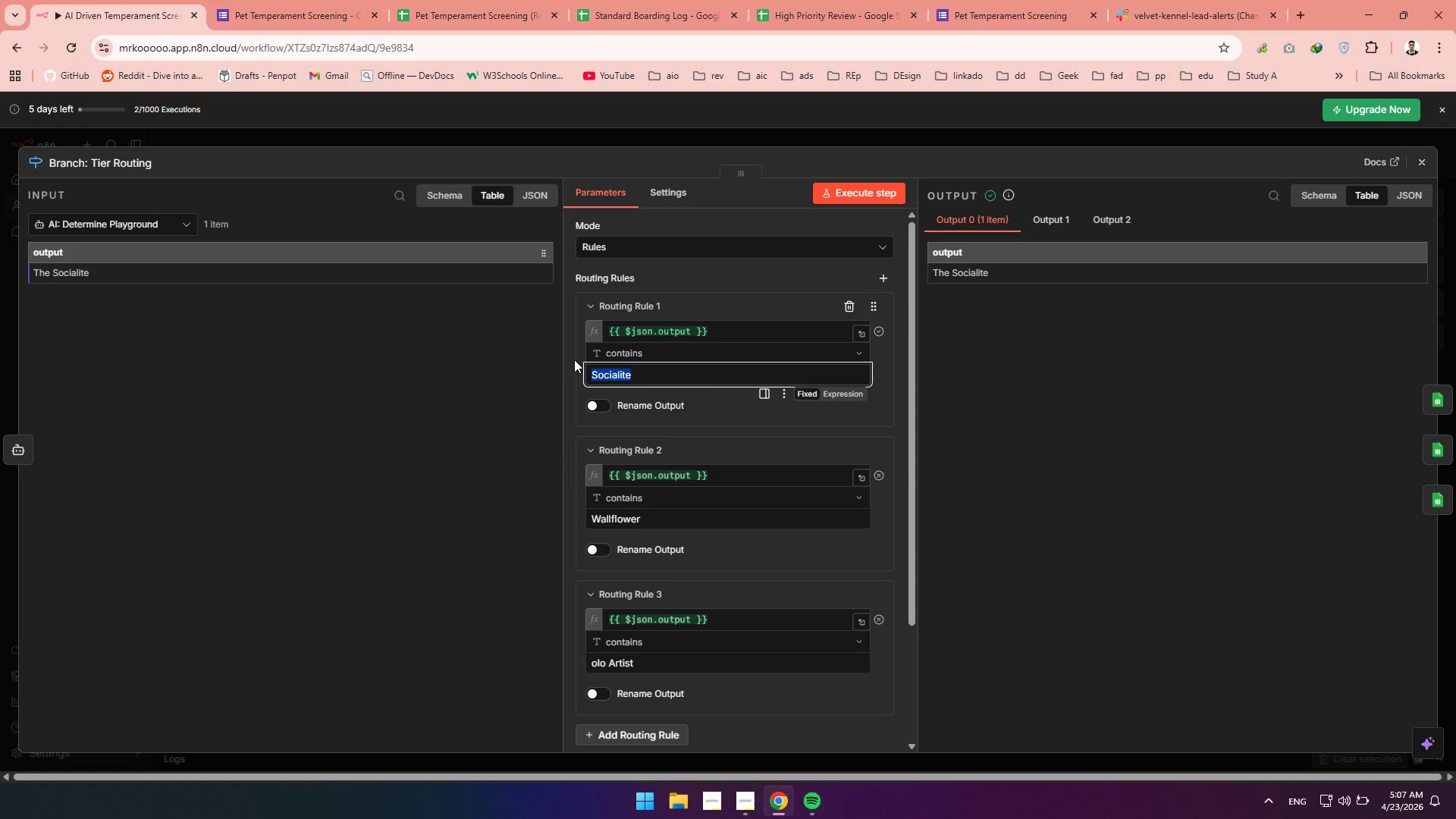 
key(Control+C)
 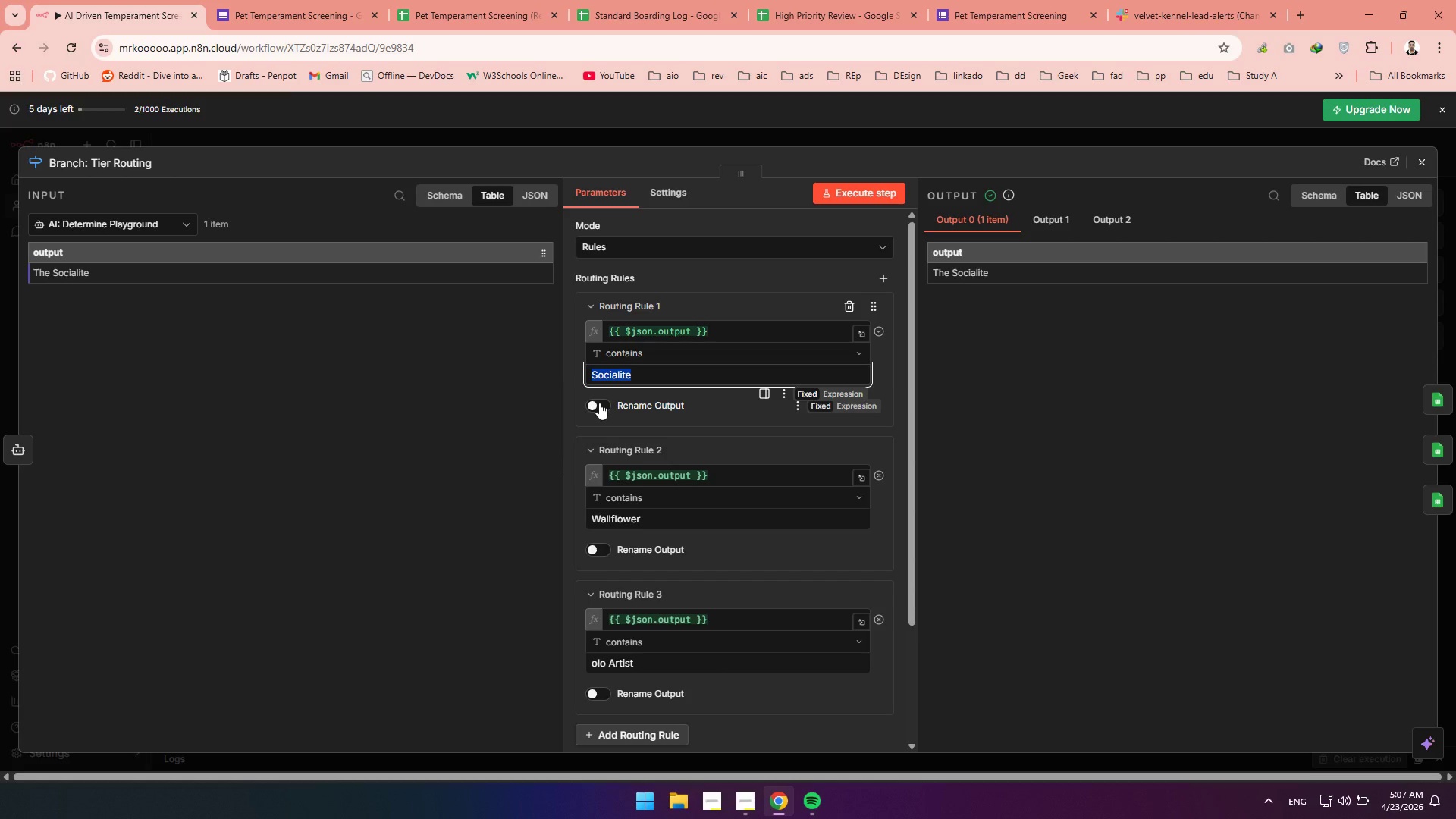 
left_click([598, 403])
 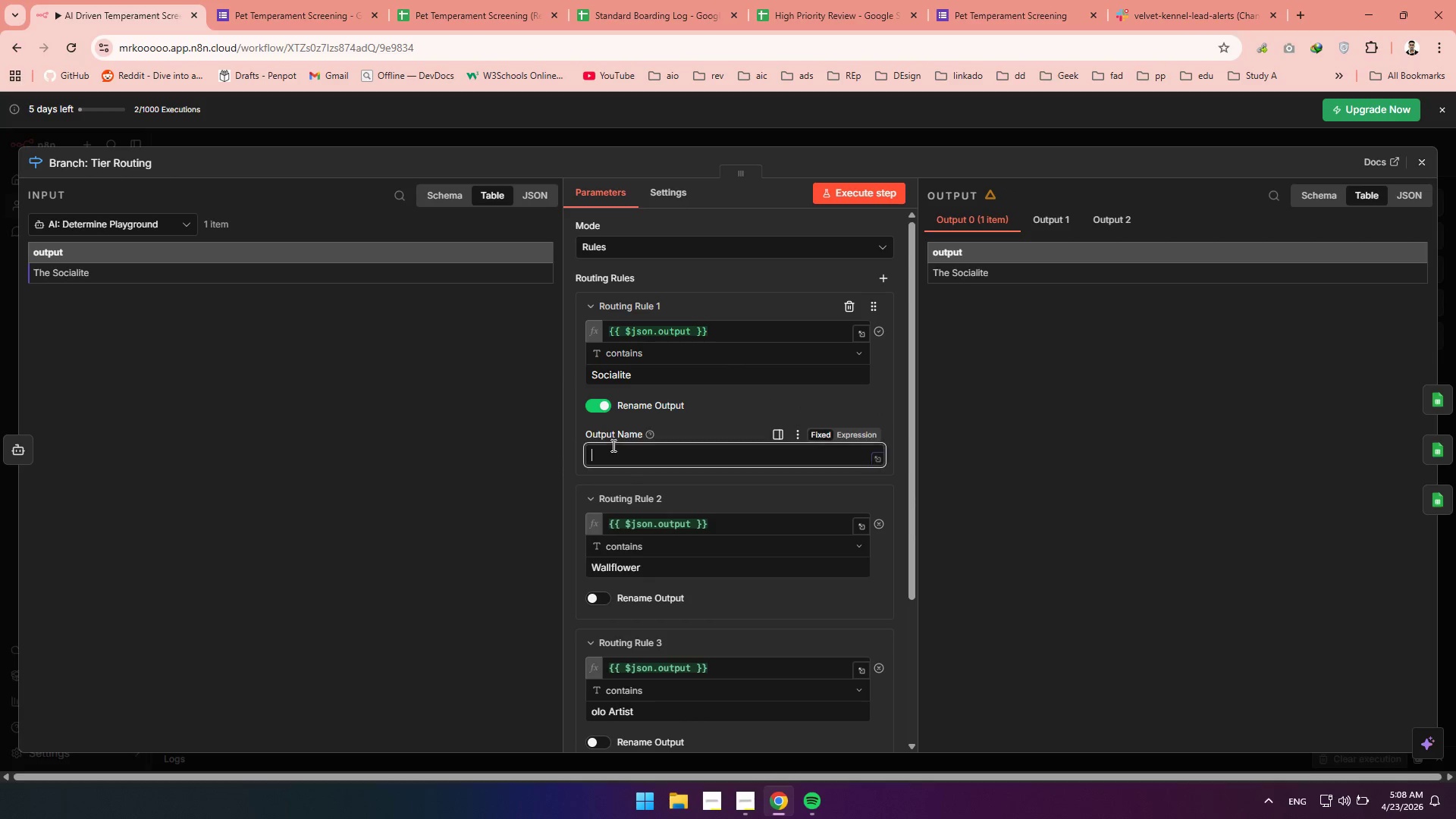 
key(Control+V)
 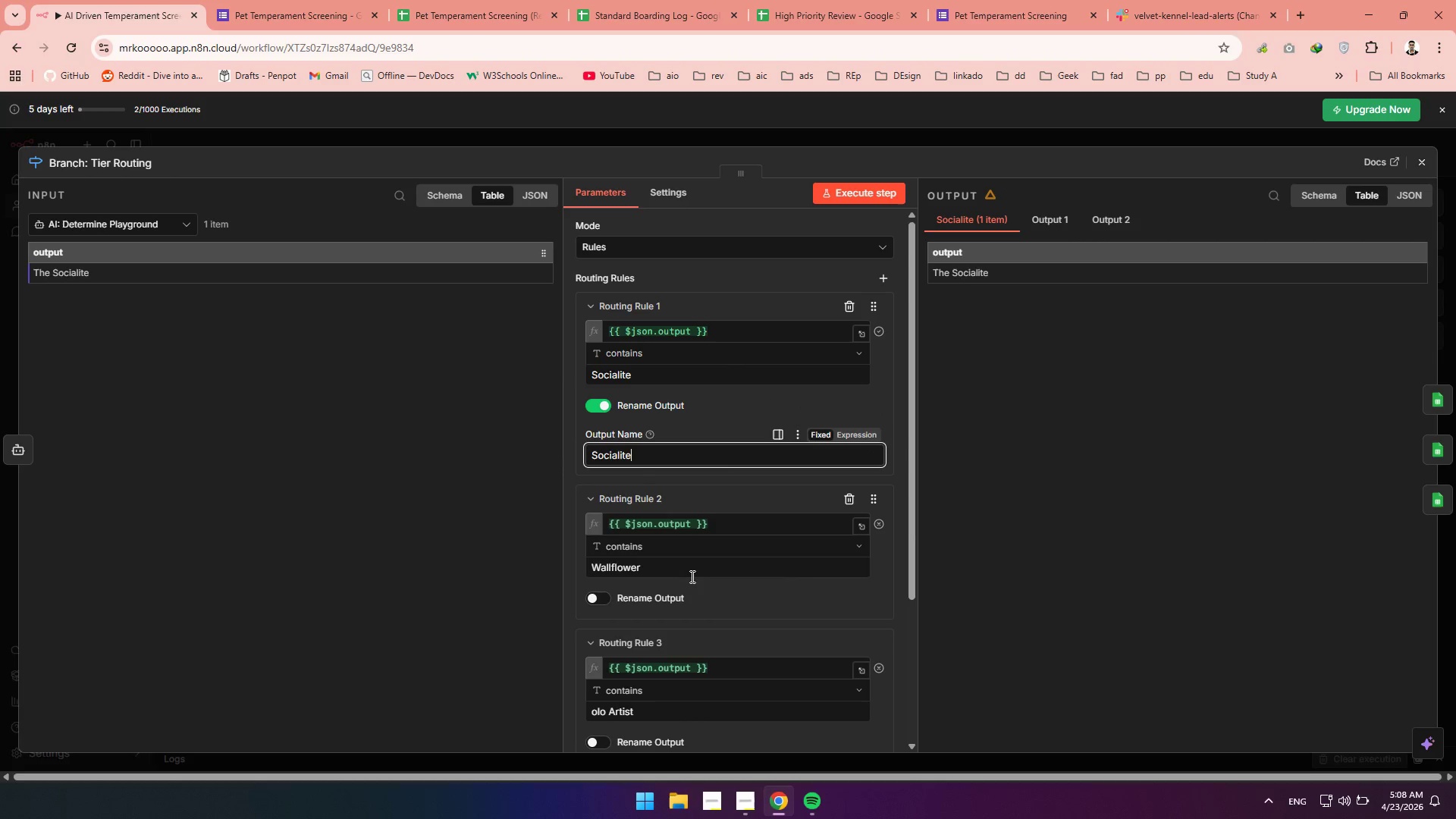 
left_click_drag(start_coordinate=[670, 571], to_coordinate=[533, 560])
 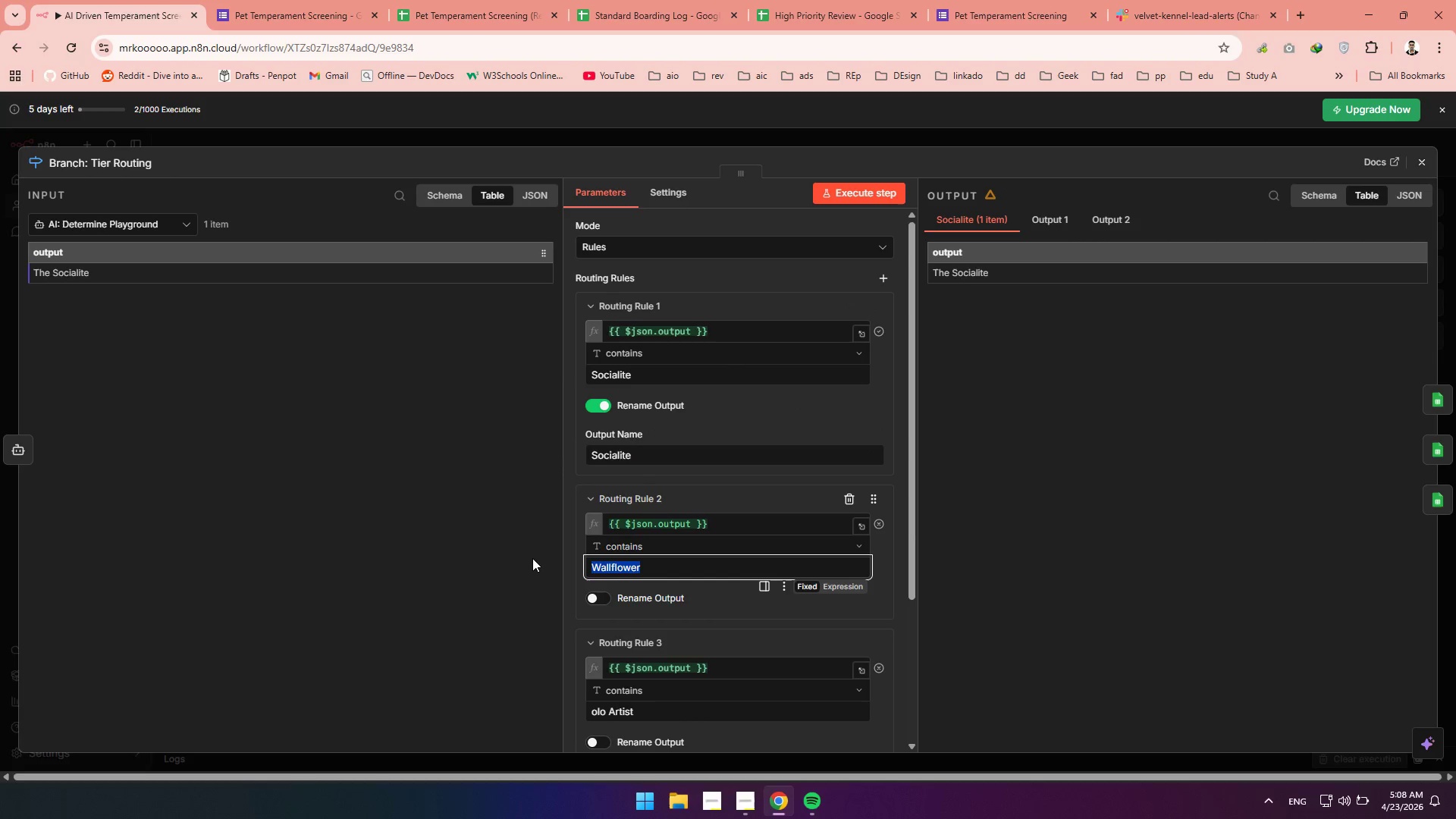 
key(Control+C)
 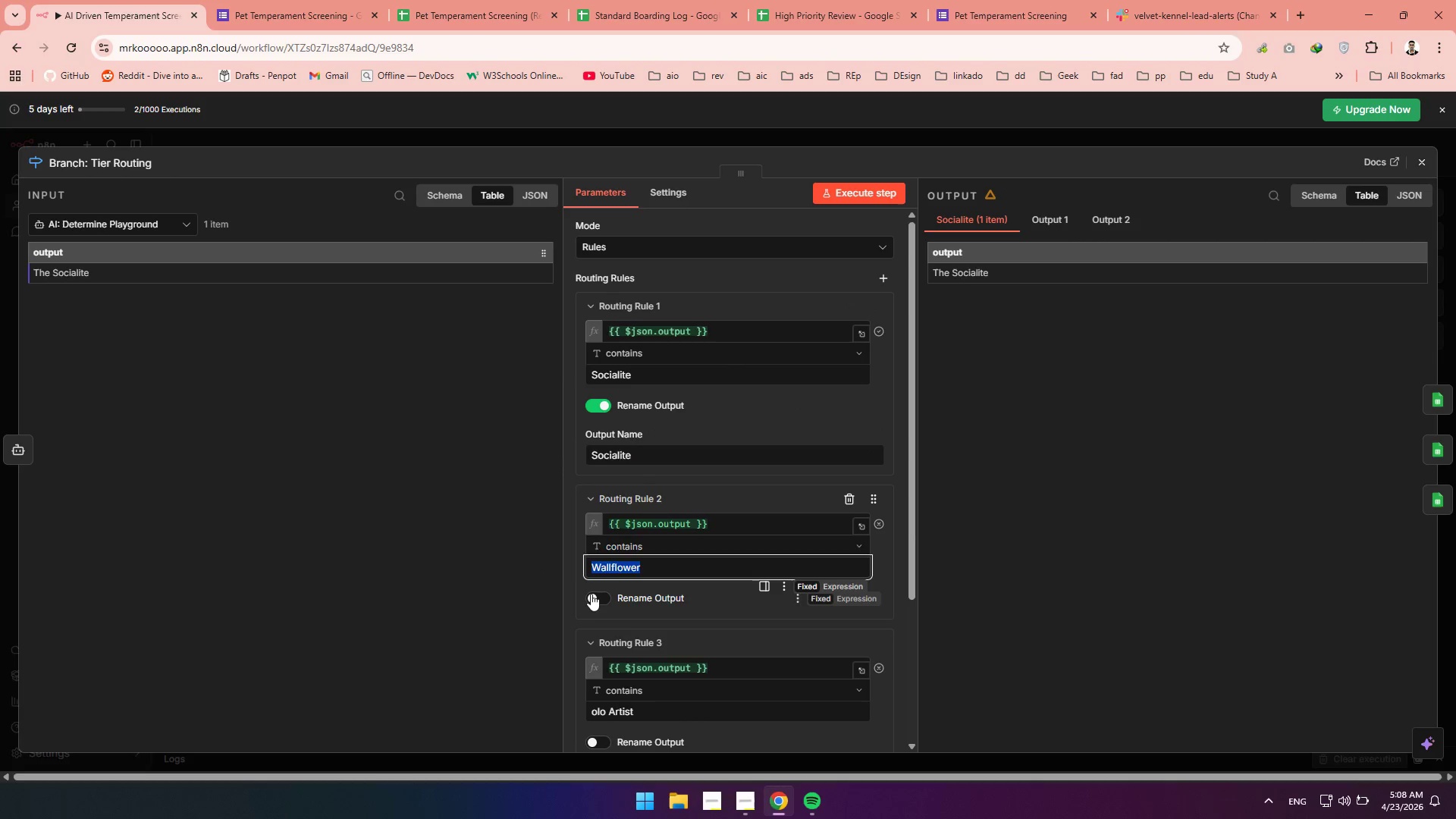 
left_click([592, 592])
 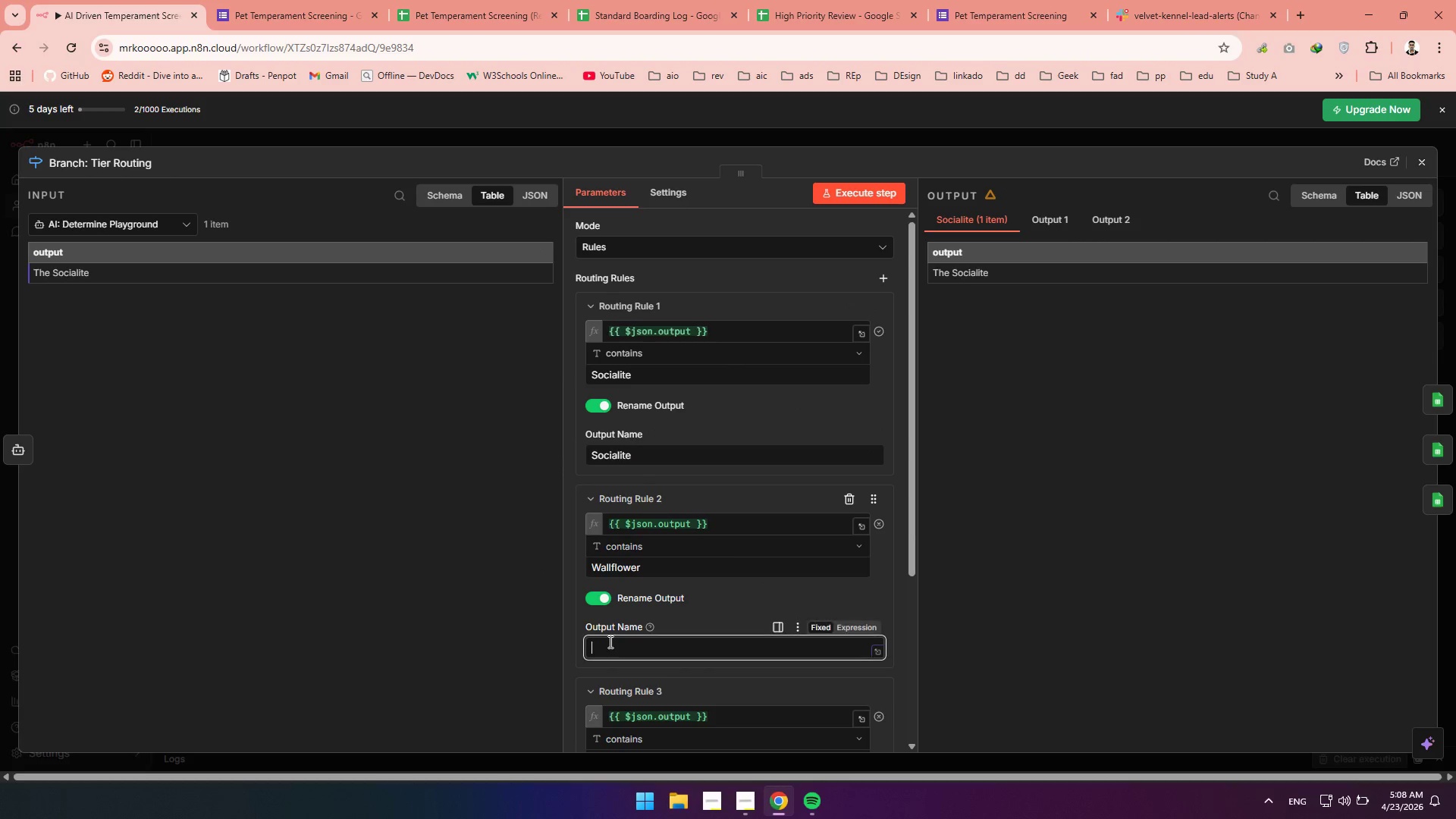 
key(Control+ControlLeft)
 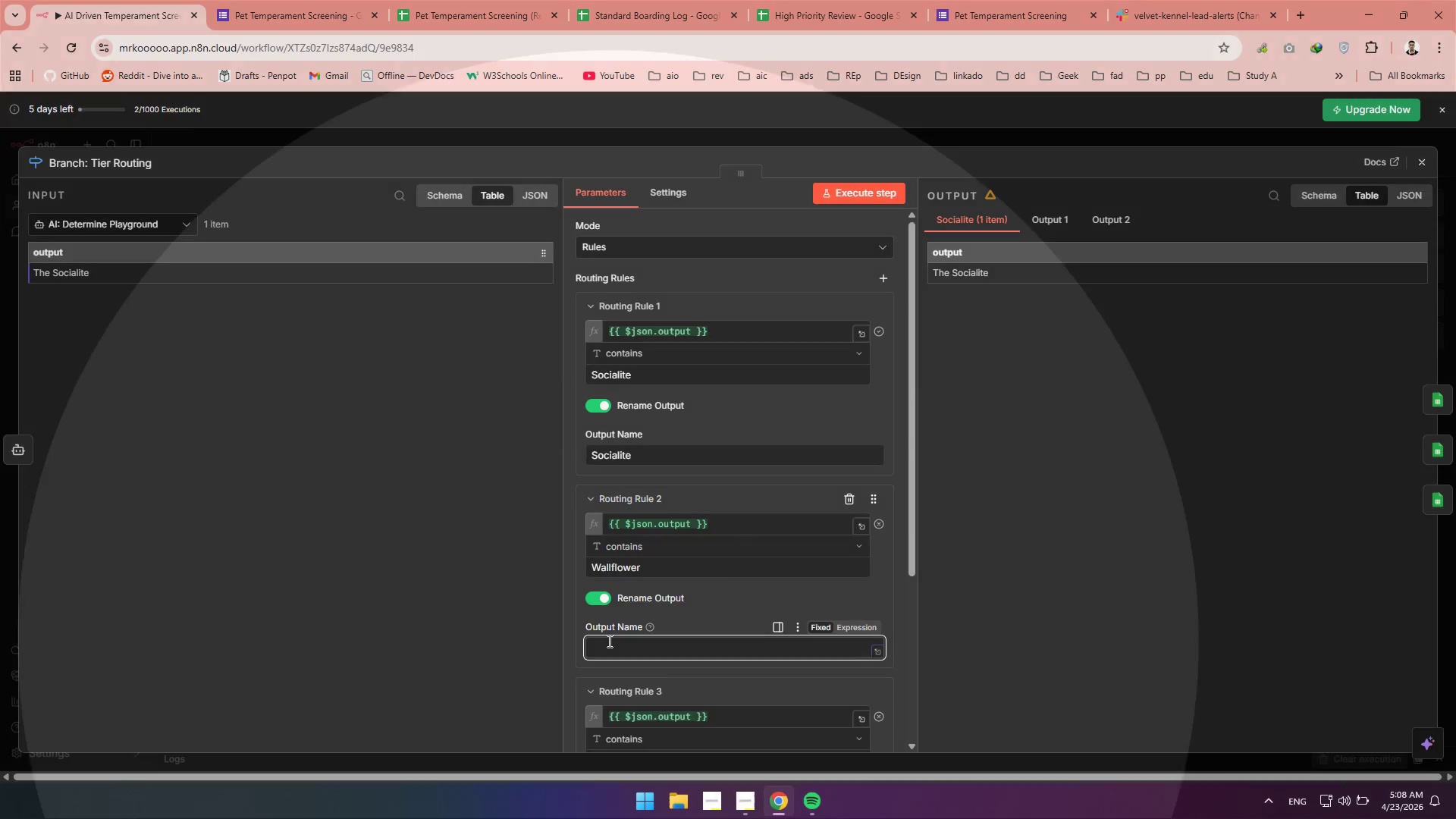 
key(Control+V)
 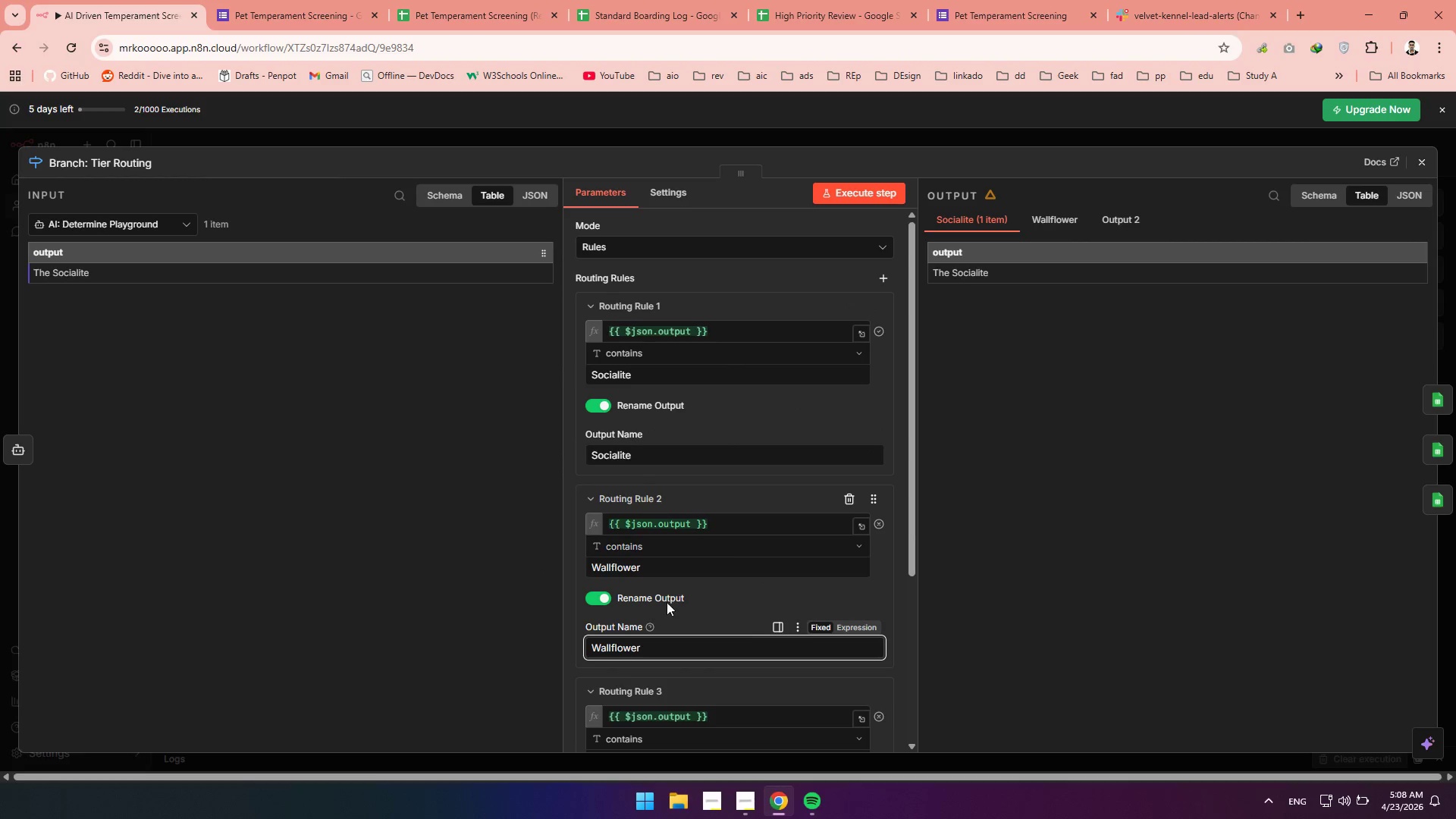 
scroll: coordinate [670, 588], scroll_direction: down, amount: 2.0
 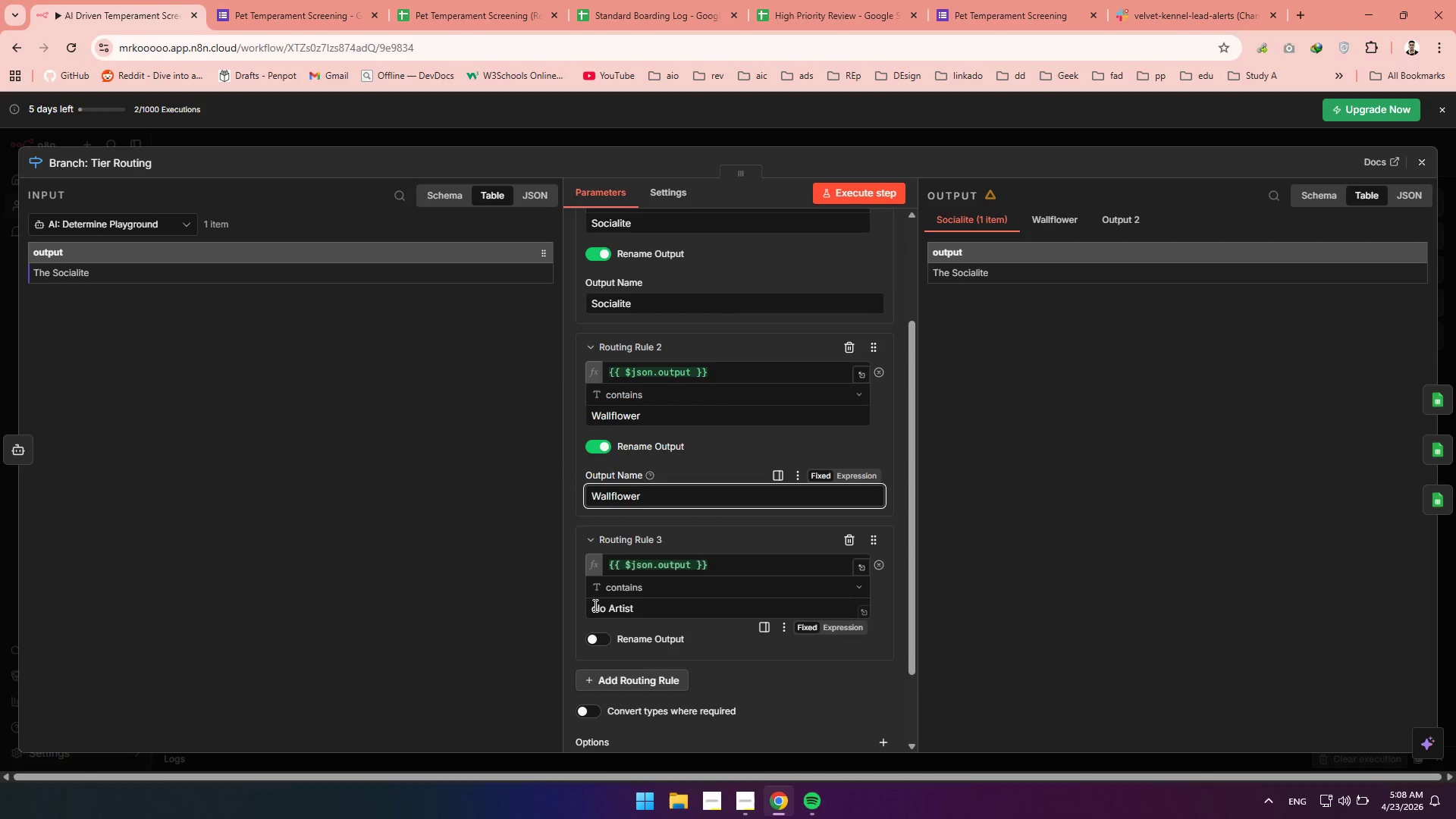 
key(Shift+S)
 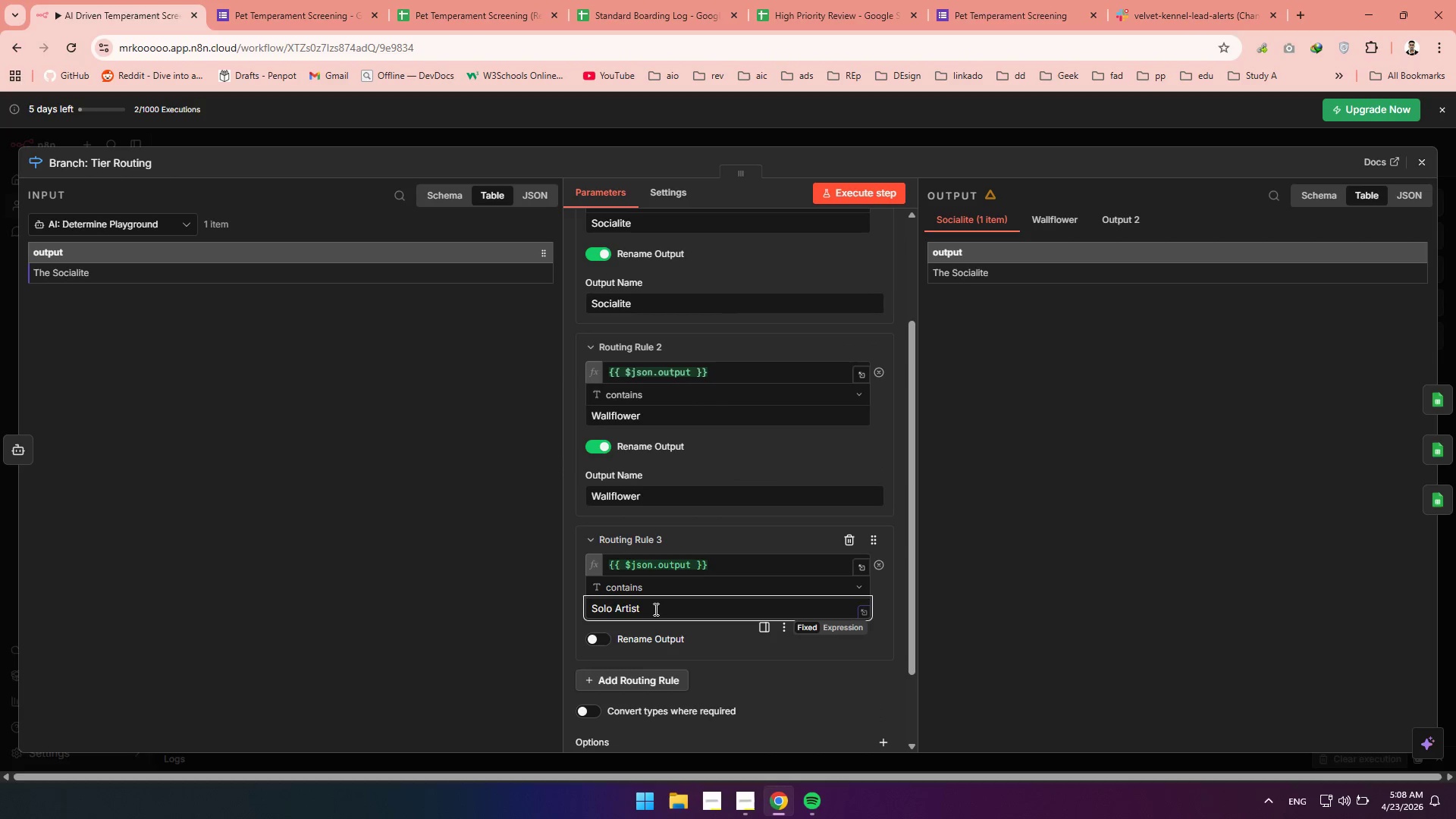 
left_click_drag(start_coordinate=[654, 609], to_coordinate=[512, 582])
 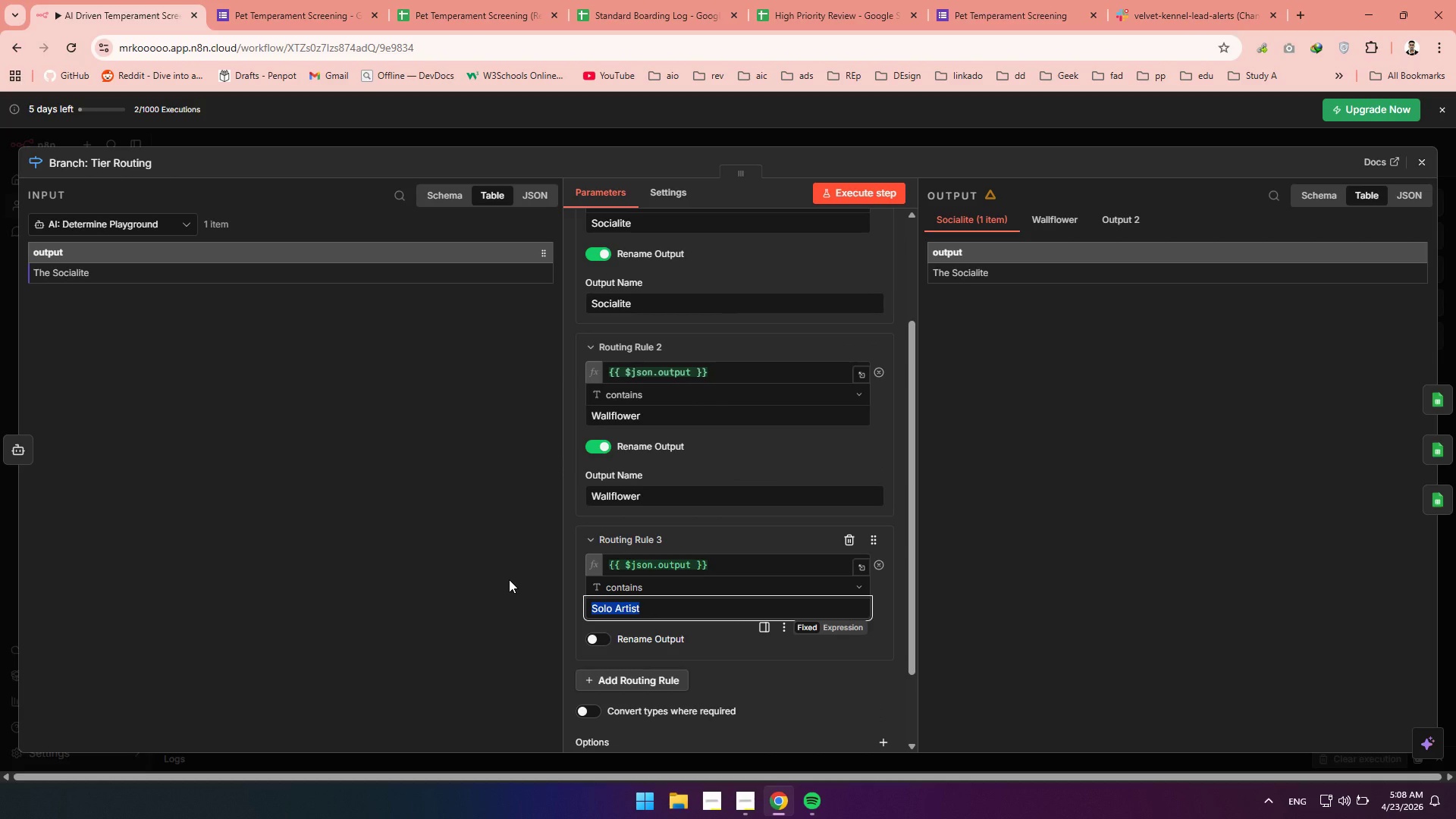 
key(Control+C)
 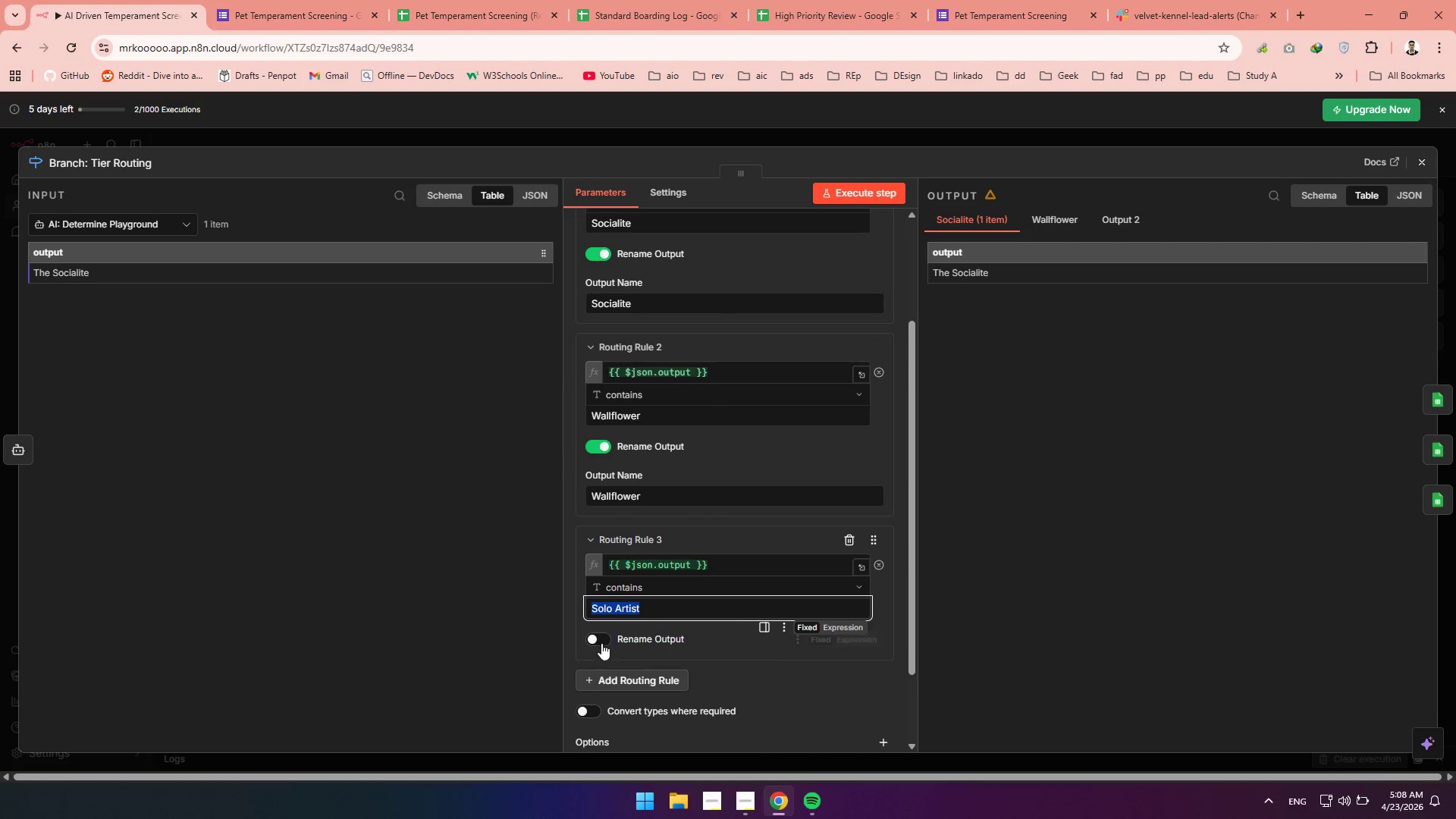 
left_click([602, 642])
 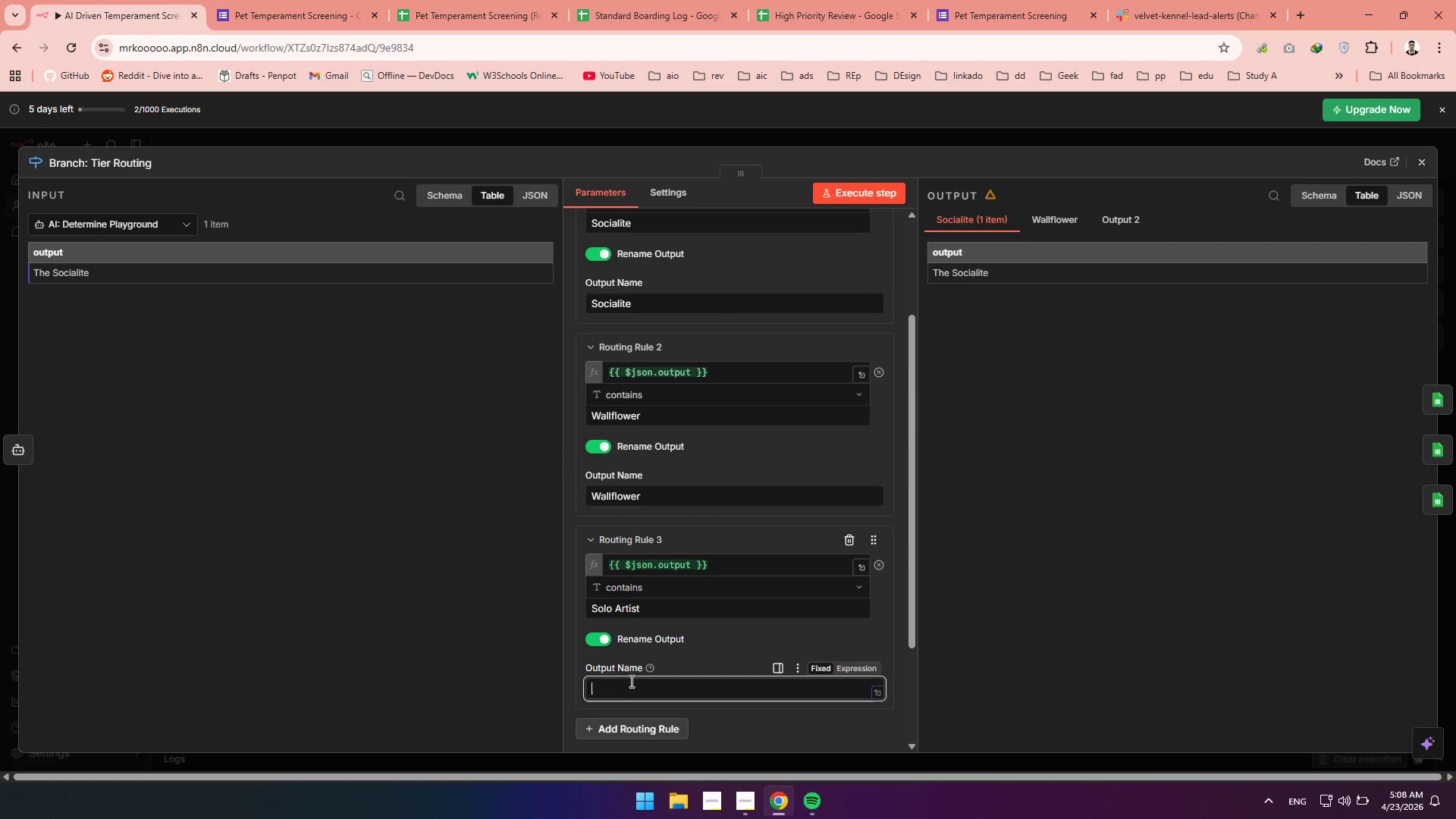 
key(Control+V)
 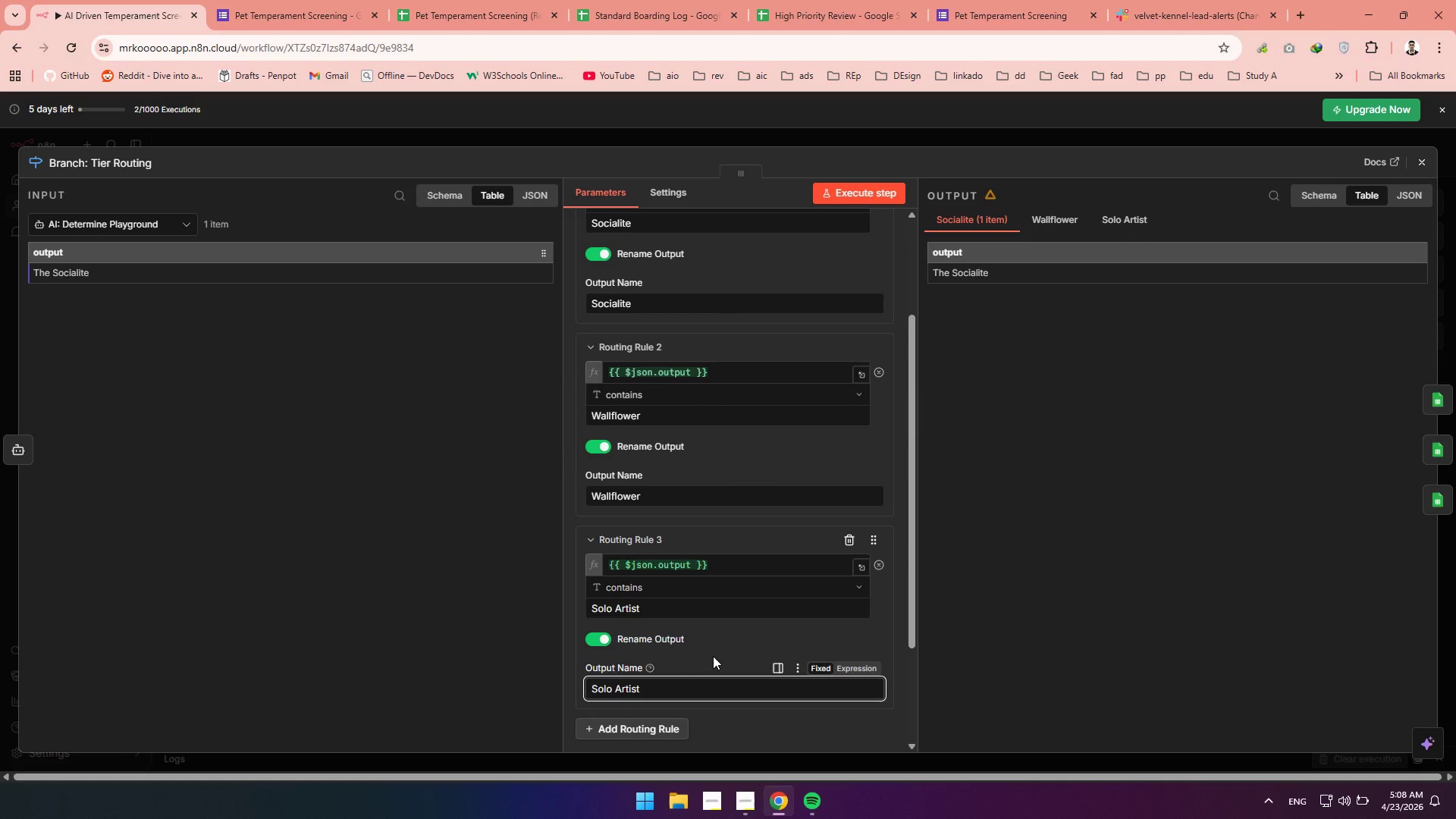 
left_click([713, 656])
 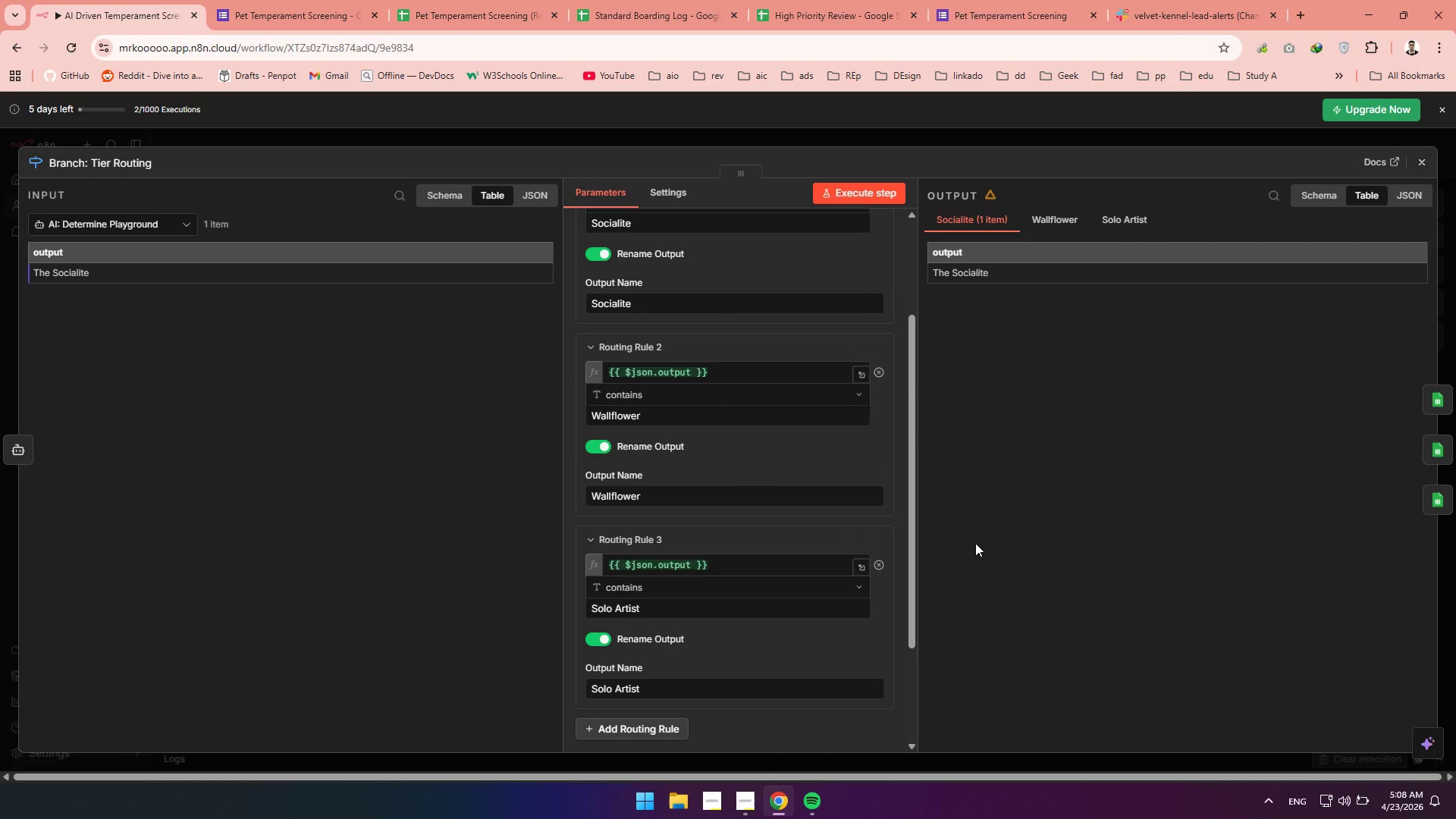 
scroll: coordinate [657, 623], scroll_direction: down, amount: 3.0
 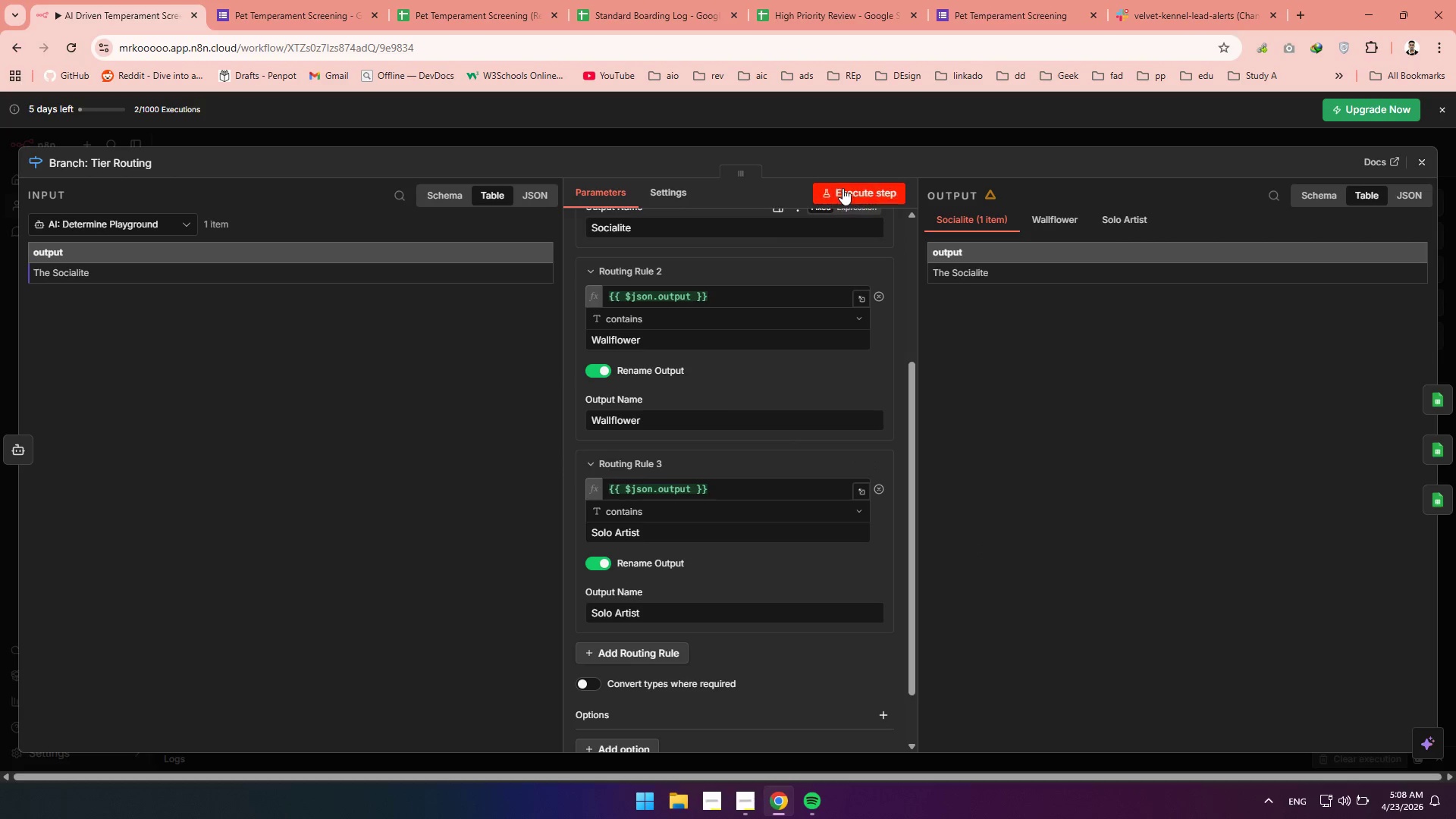 
left_click([843, 188])
 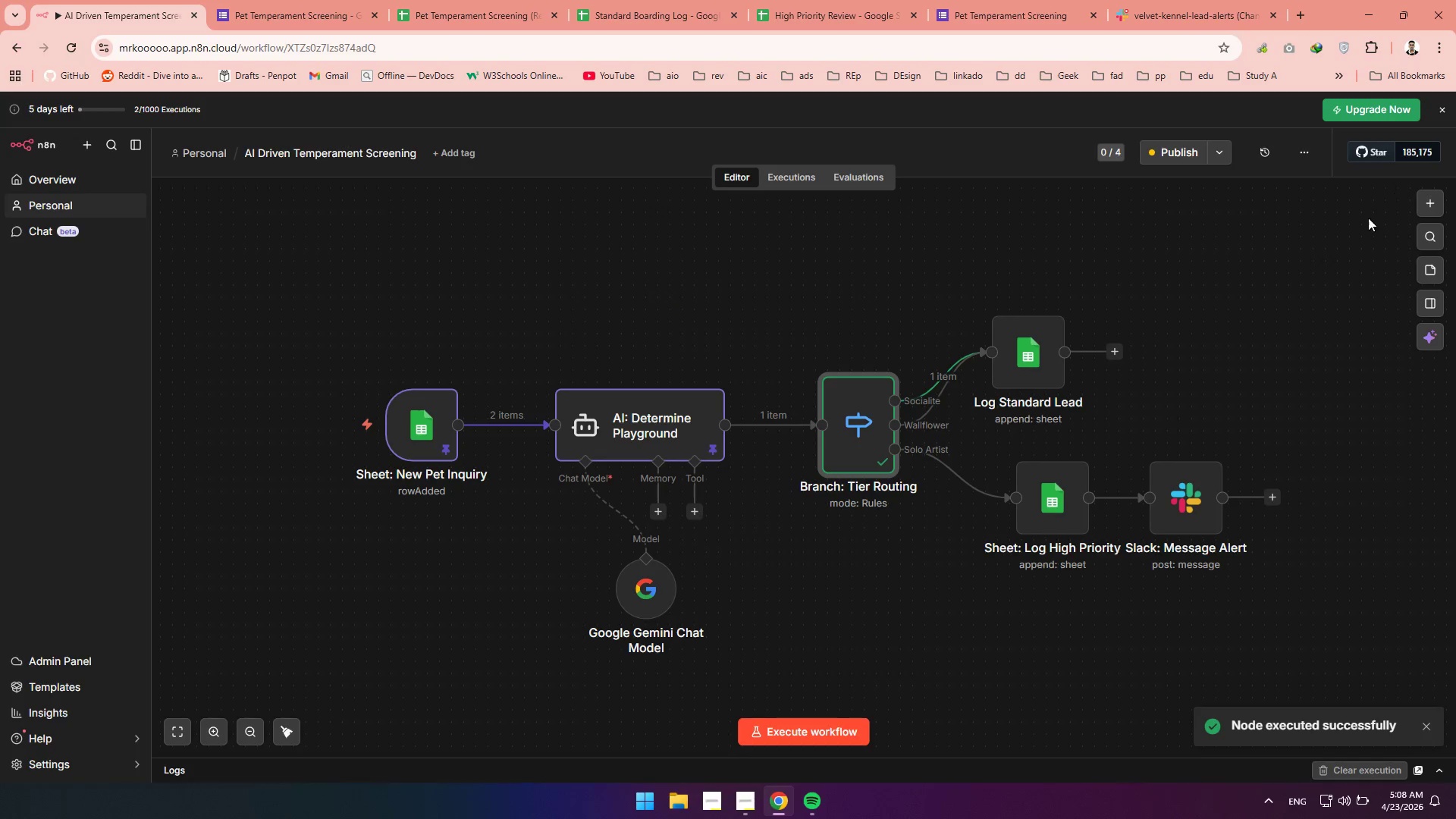 
double_click([1026, 352])
 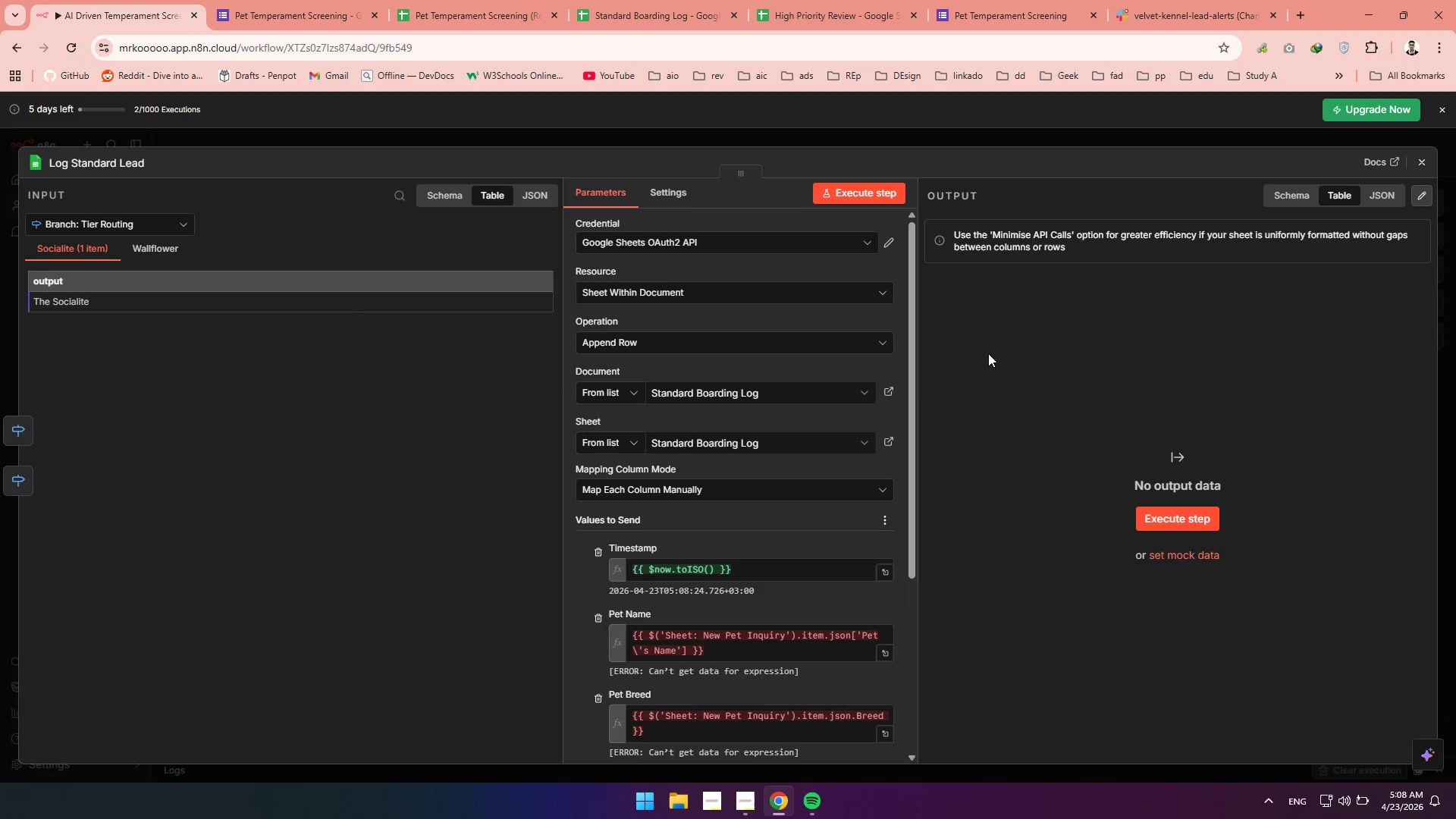 
scroll: coordinate [737, 385], scroll_direction: down, amount: 2.0
 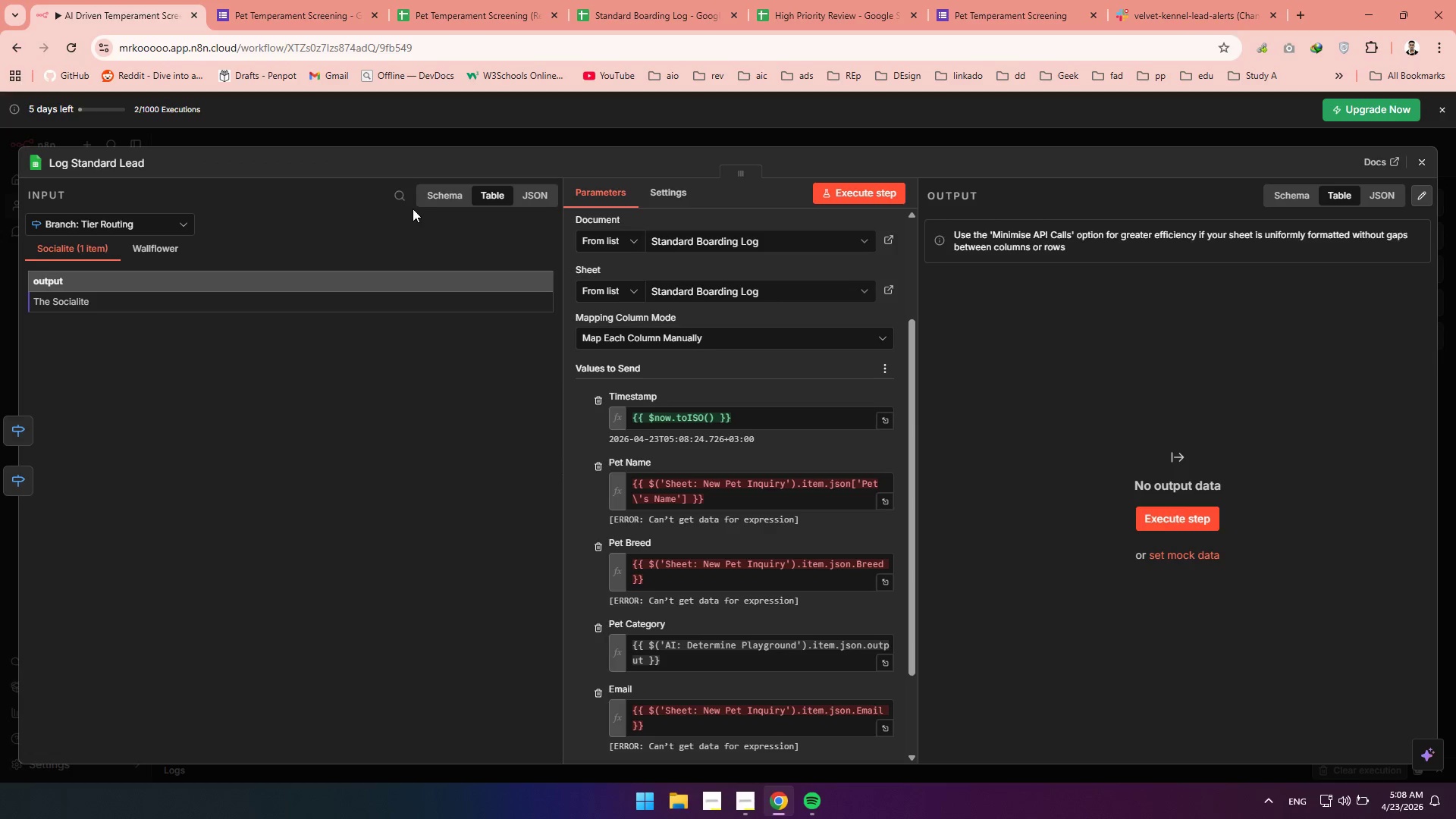 
left_click([432, 199])
 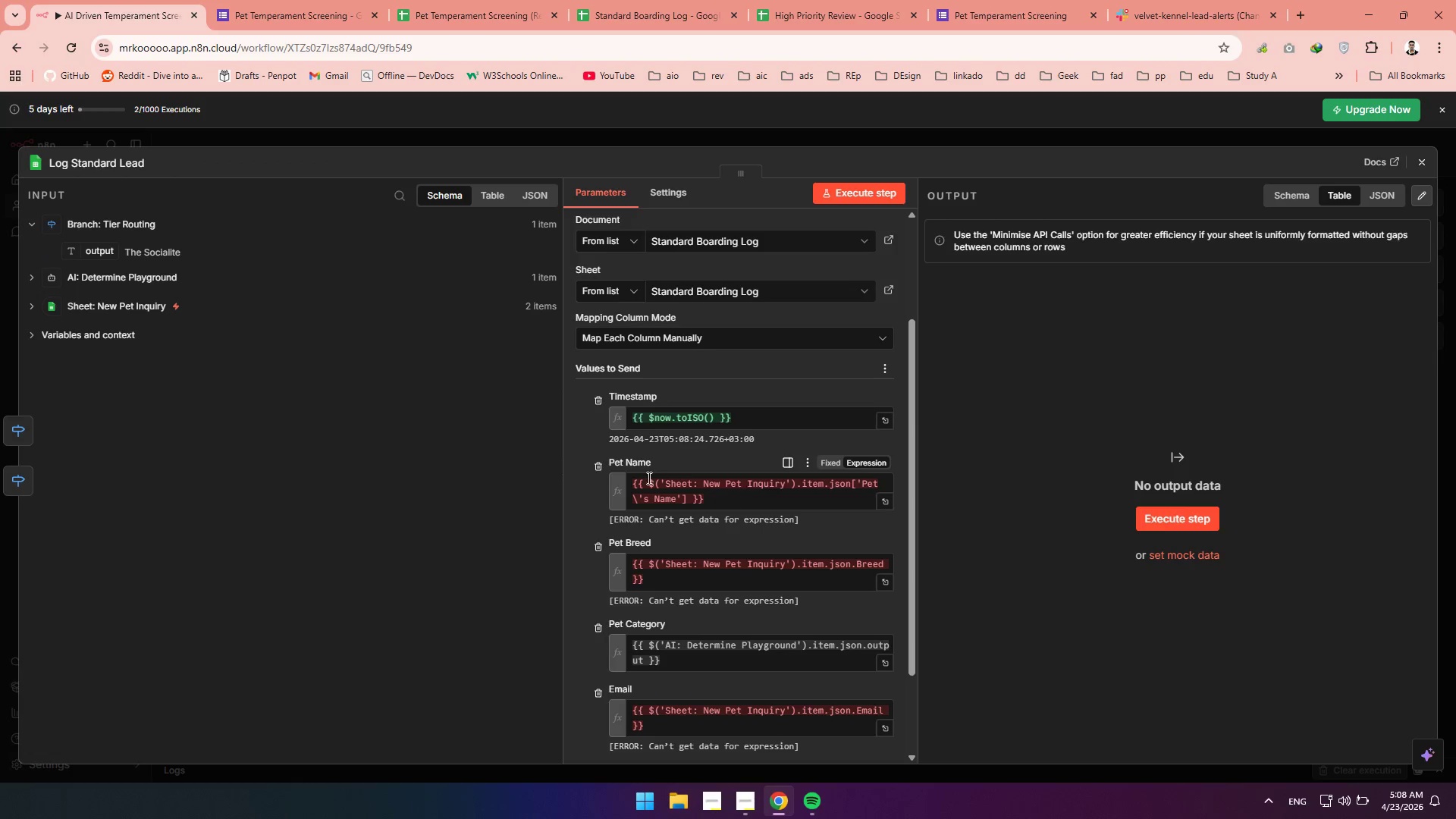 
left_click([35, 300])
 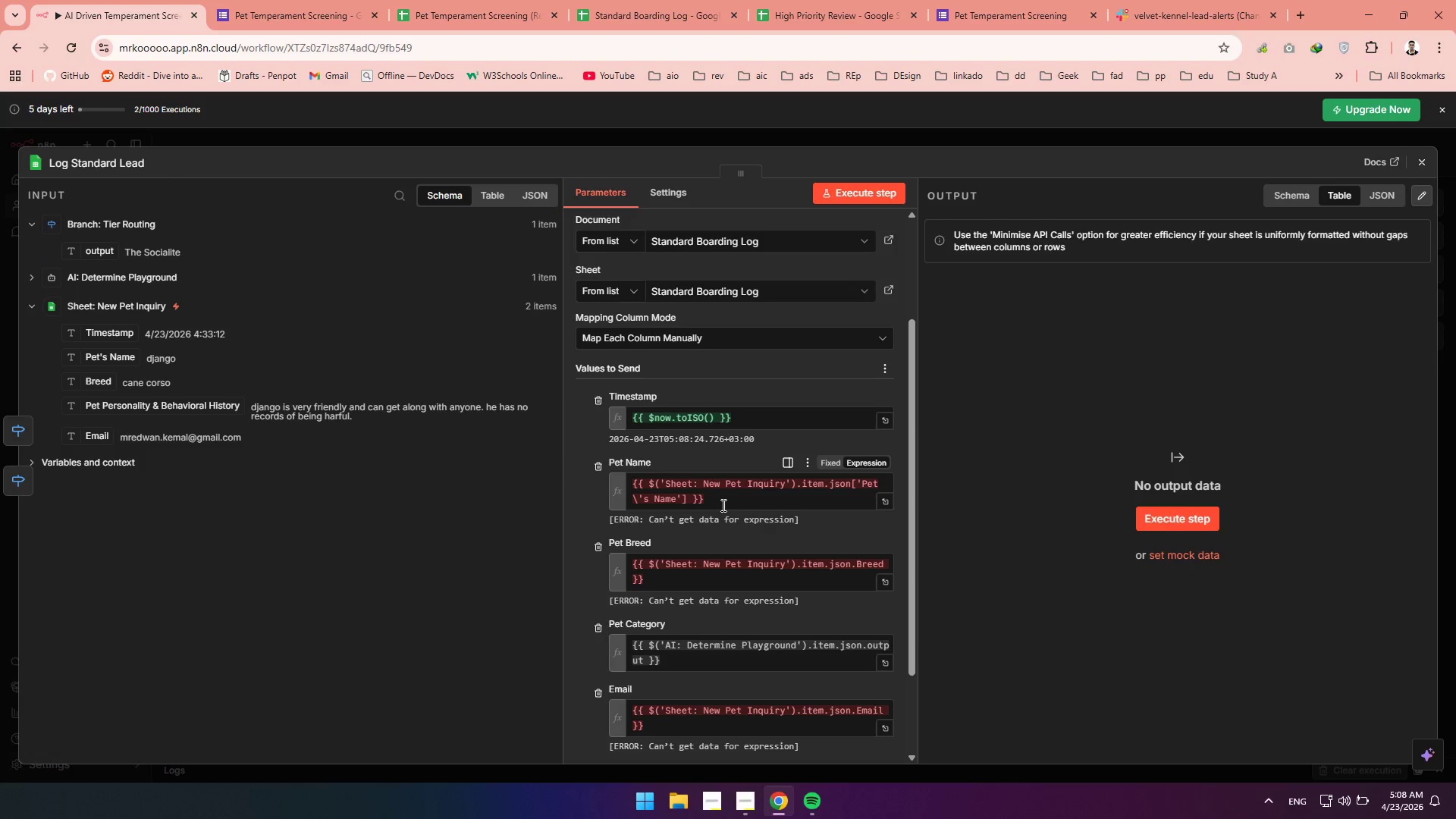 
left_click_drag(start_coordinate=[716, 507], to_coordinate=[610, 482])
 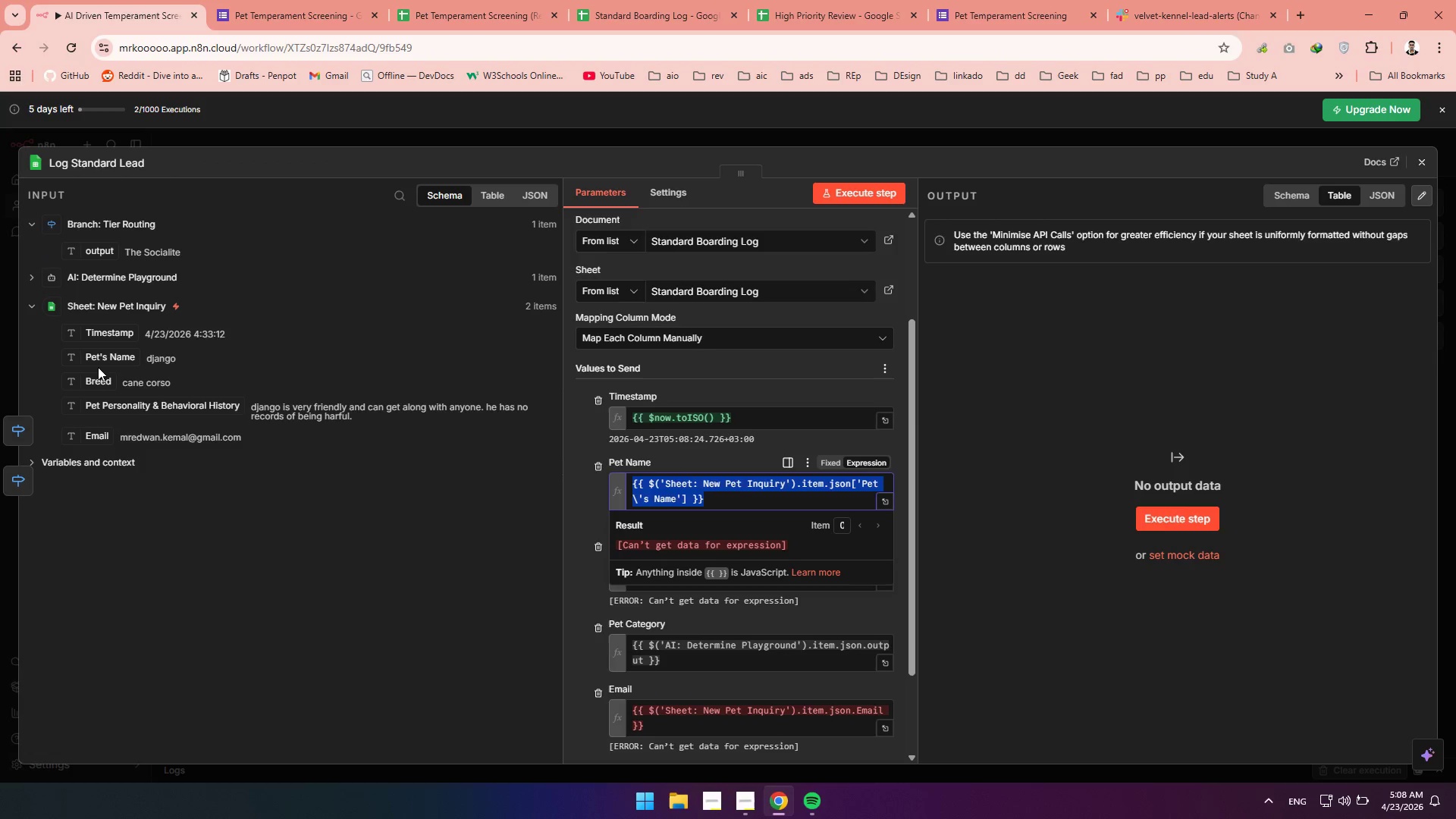 
left_click_drag(start_coordinate=[95, 362], to_coordinate=[660, 502])
 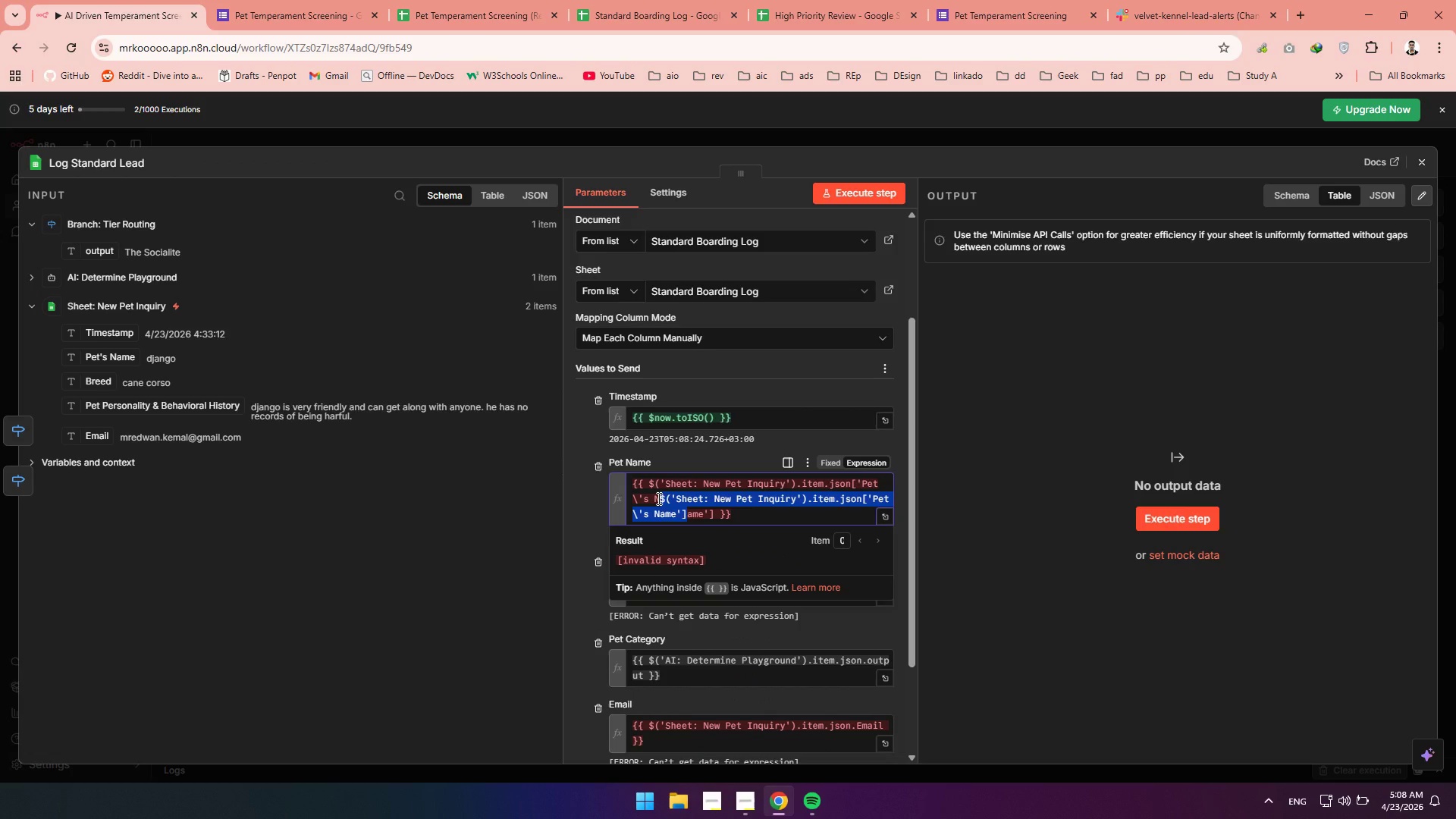 
left_click([657, 498])
 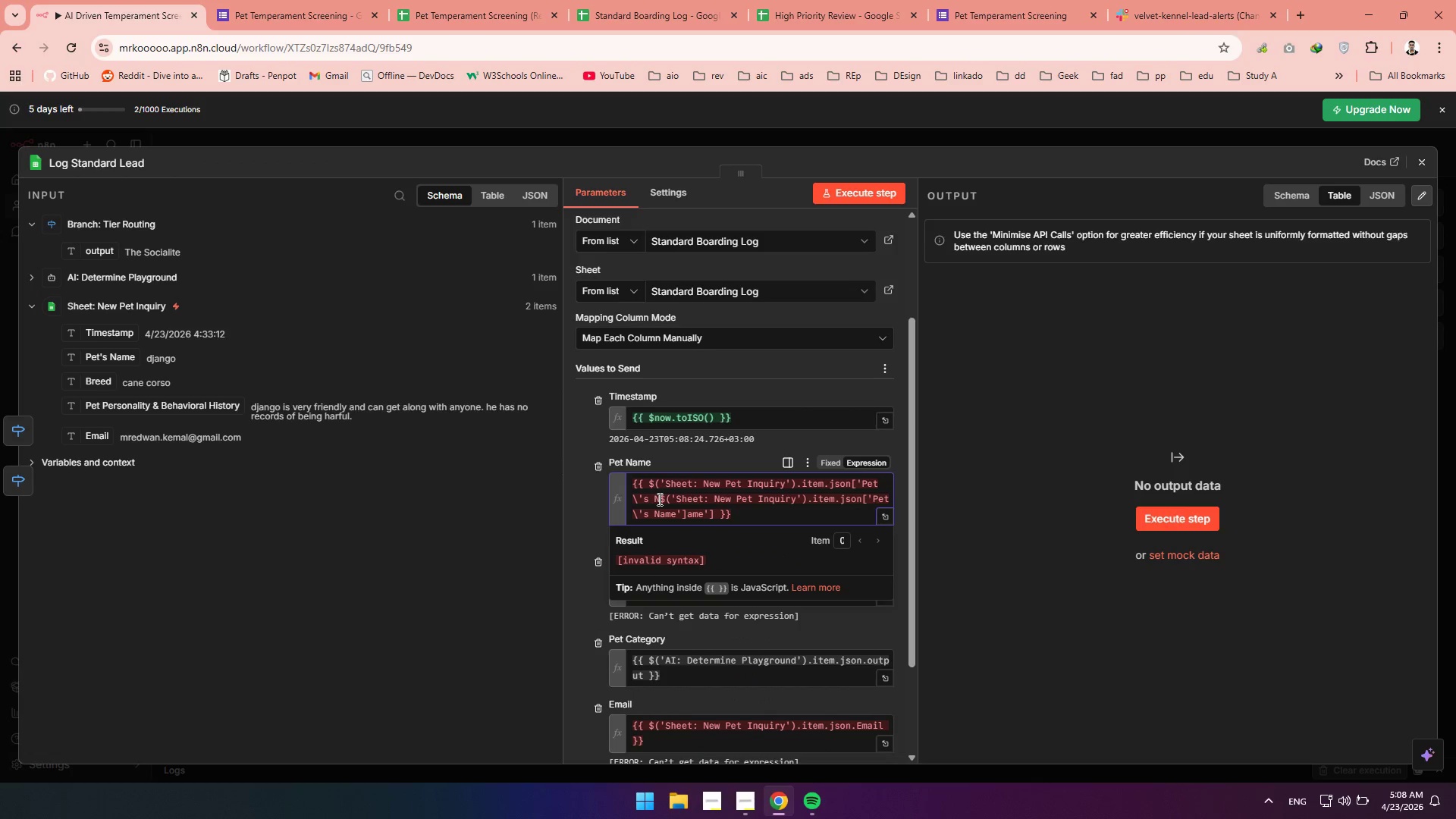 
left_click_drag(start_coordinate=[658, 499], to_coordinate=[598, 475])
 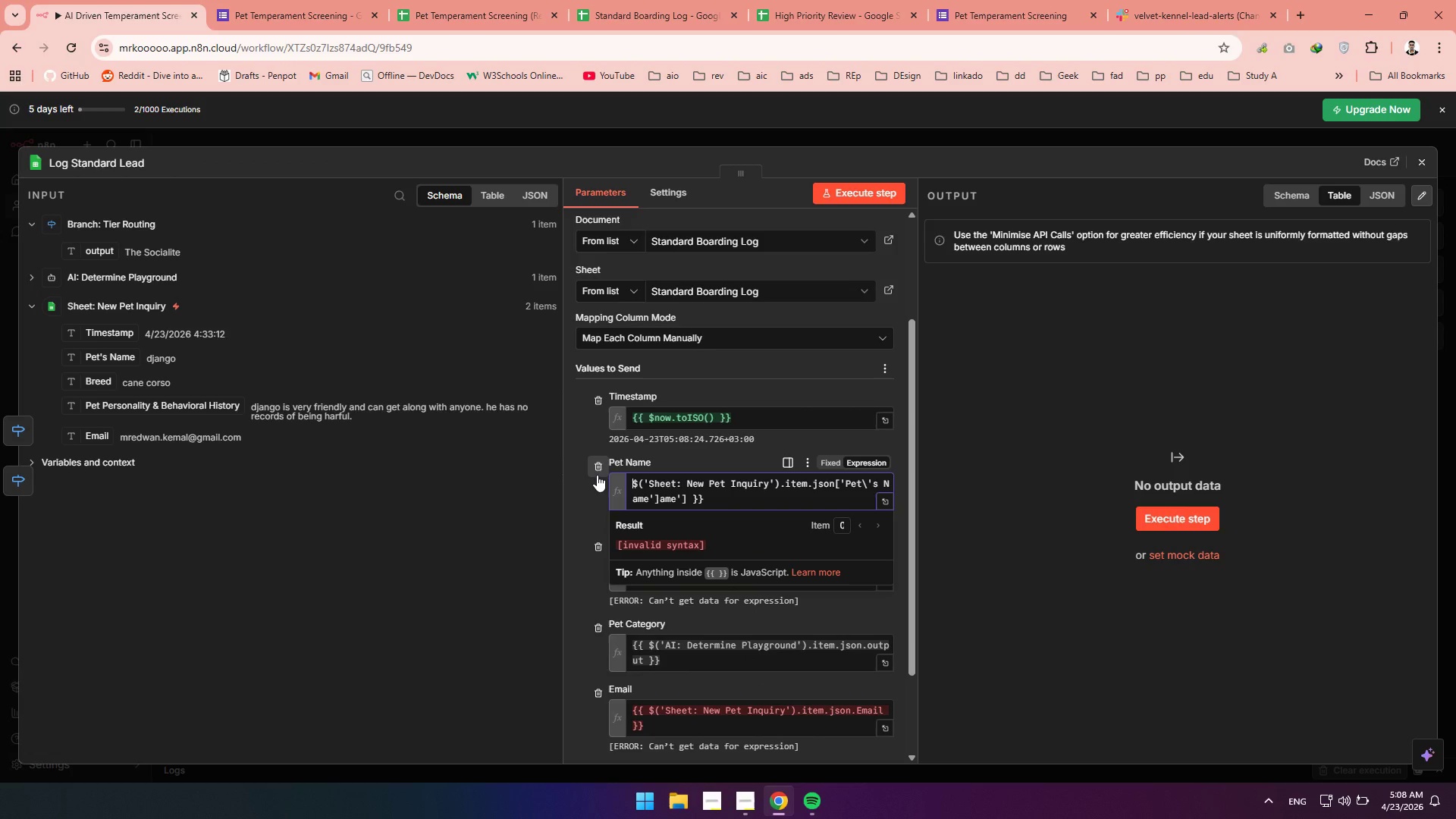 
key(Backspace)
 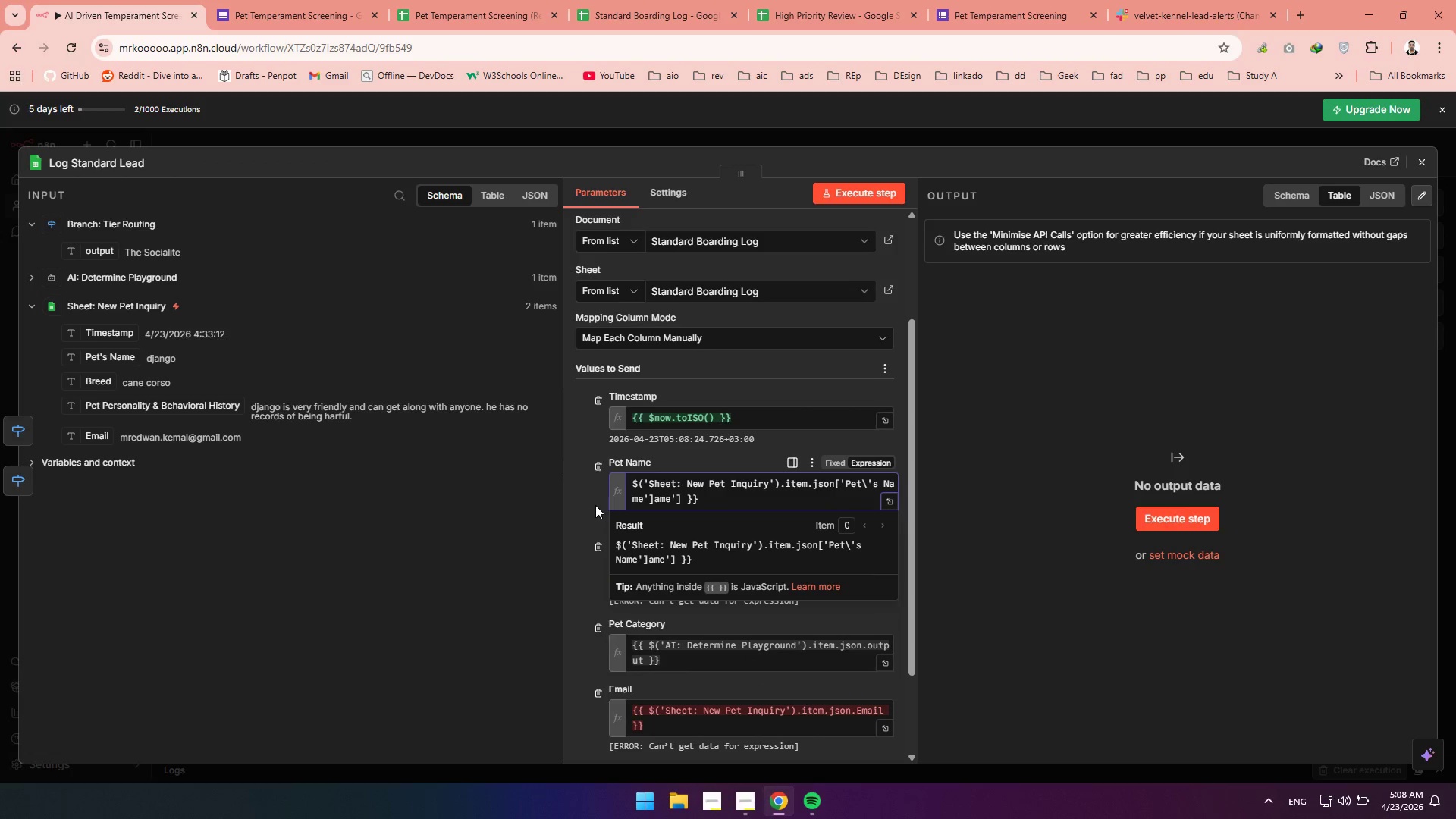 
left_click([588, 494])
 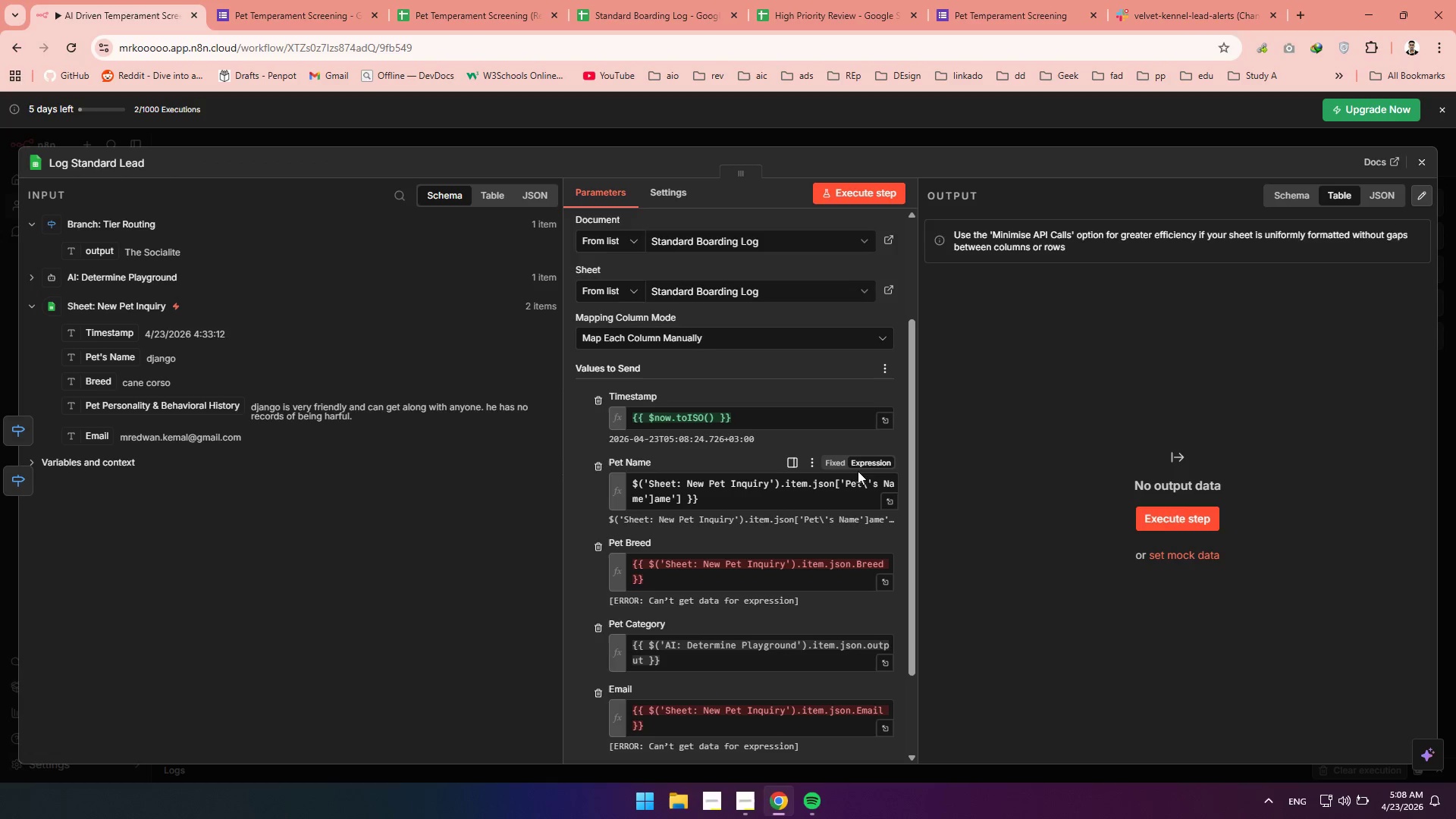 
wait(5.75)
 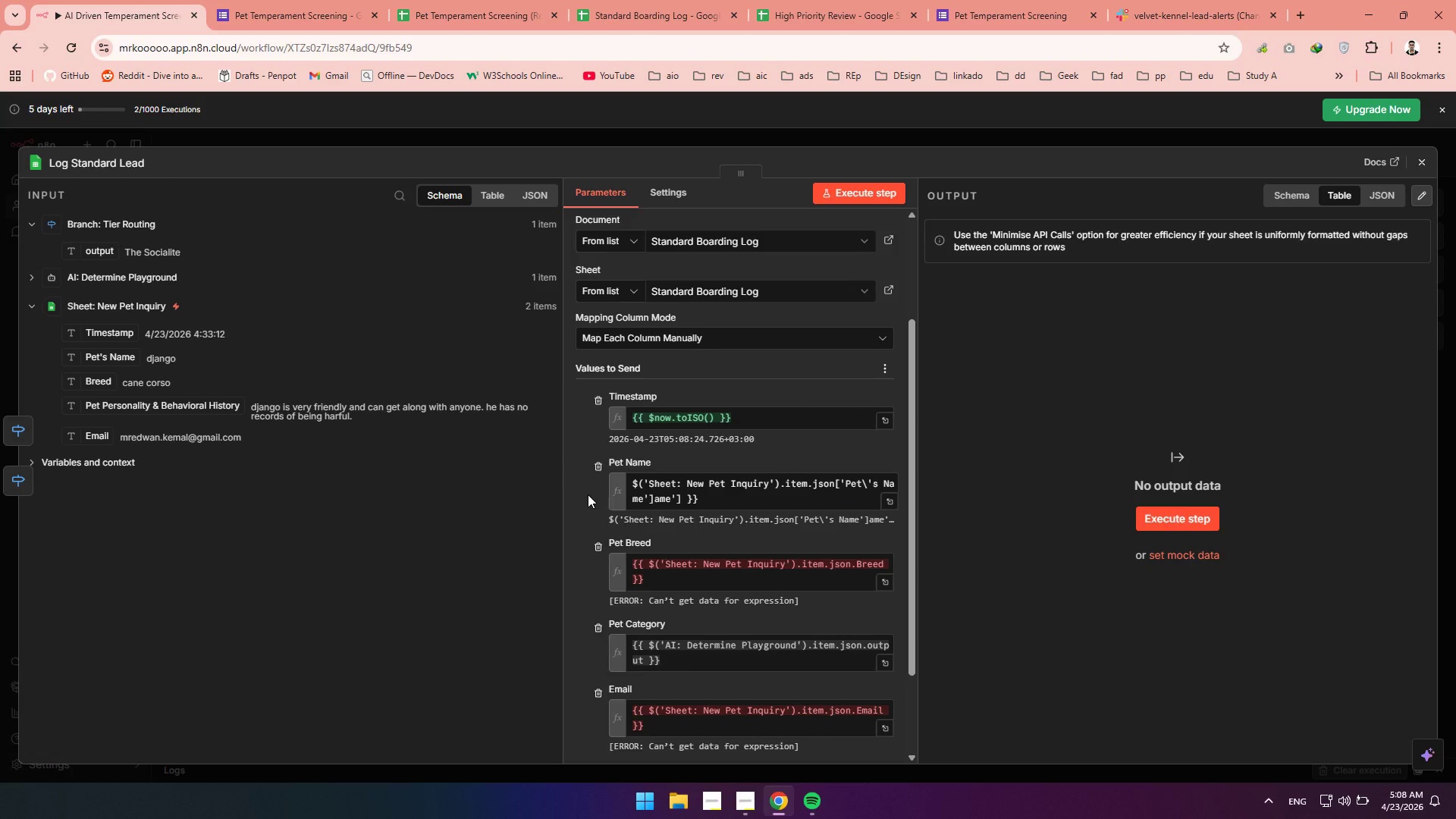 
left_click([859, 466])
 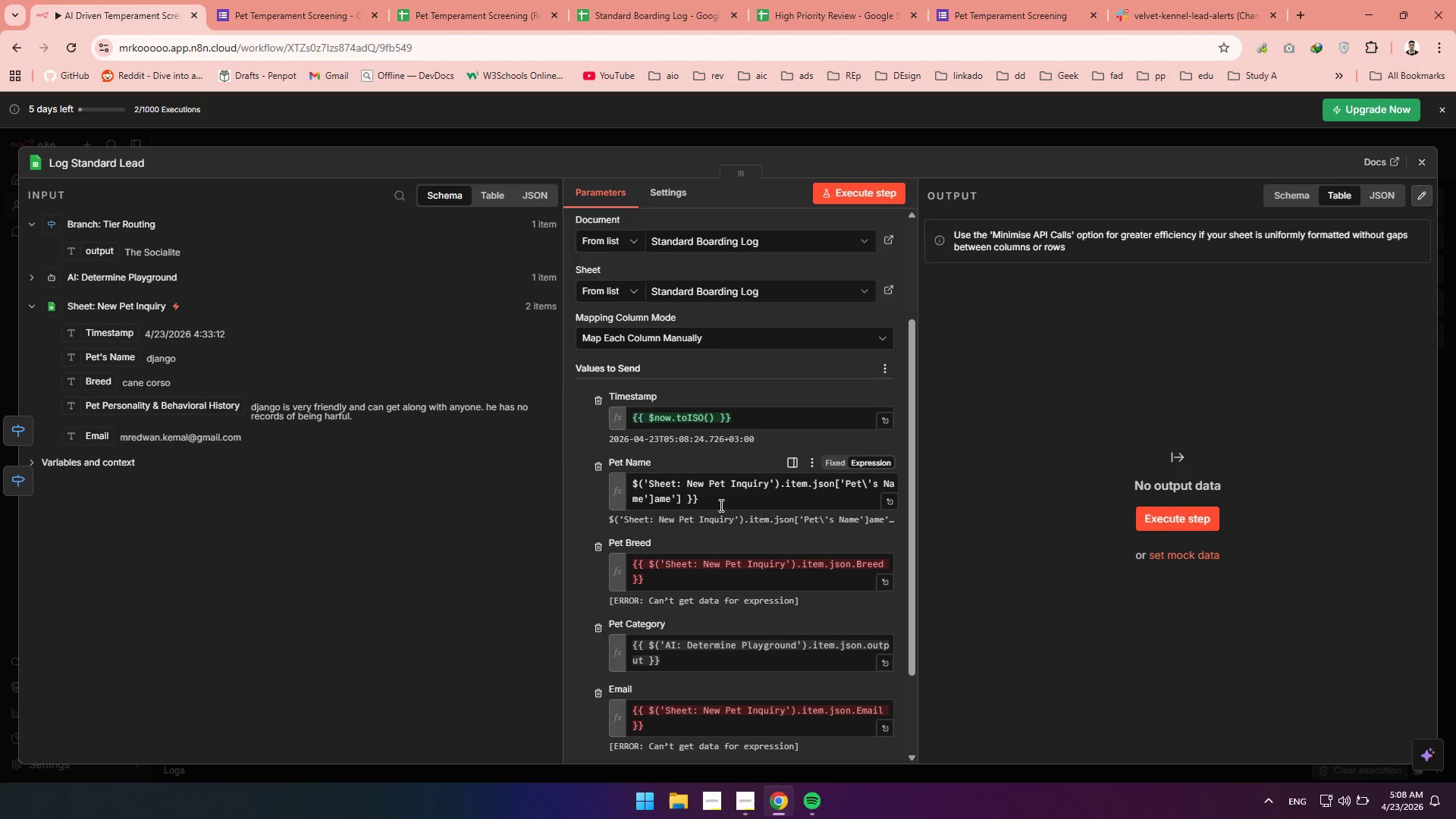 
wait(6.86)
 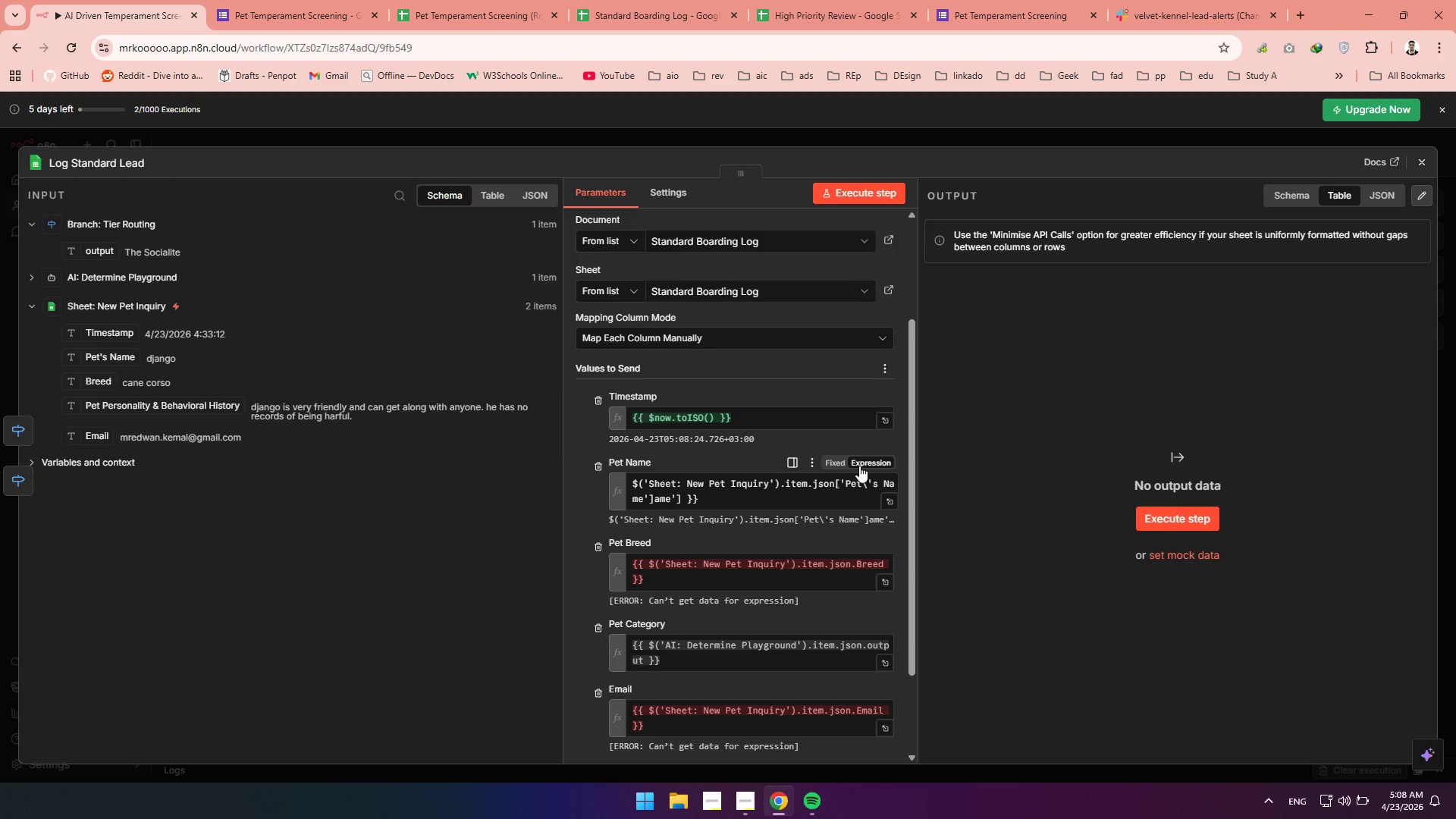 
left_click([720, 504])
 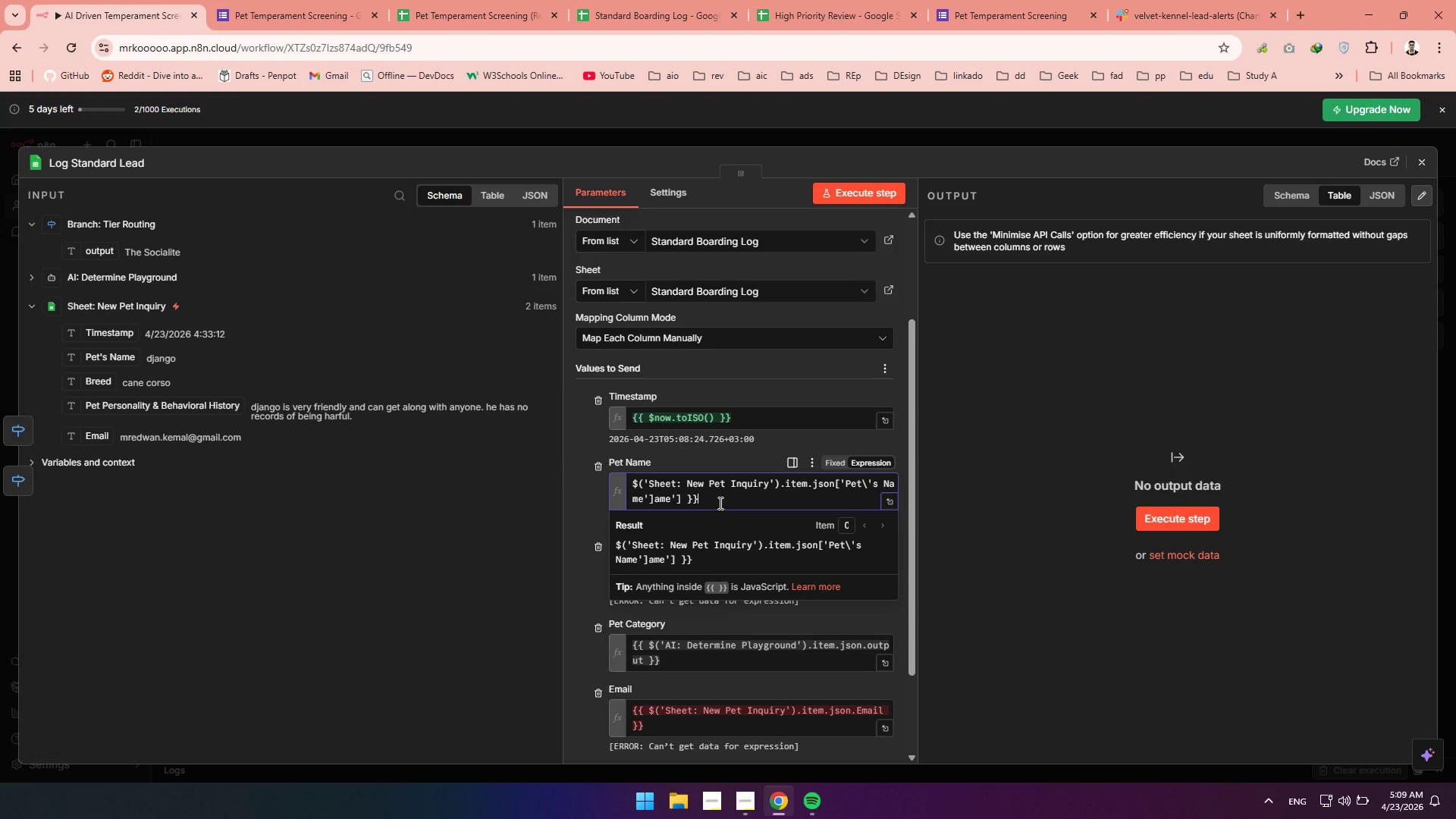 
left_click_drag(start_coordinate=[720, 504], to_coordinate=[580, 476])
 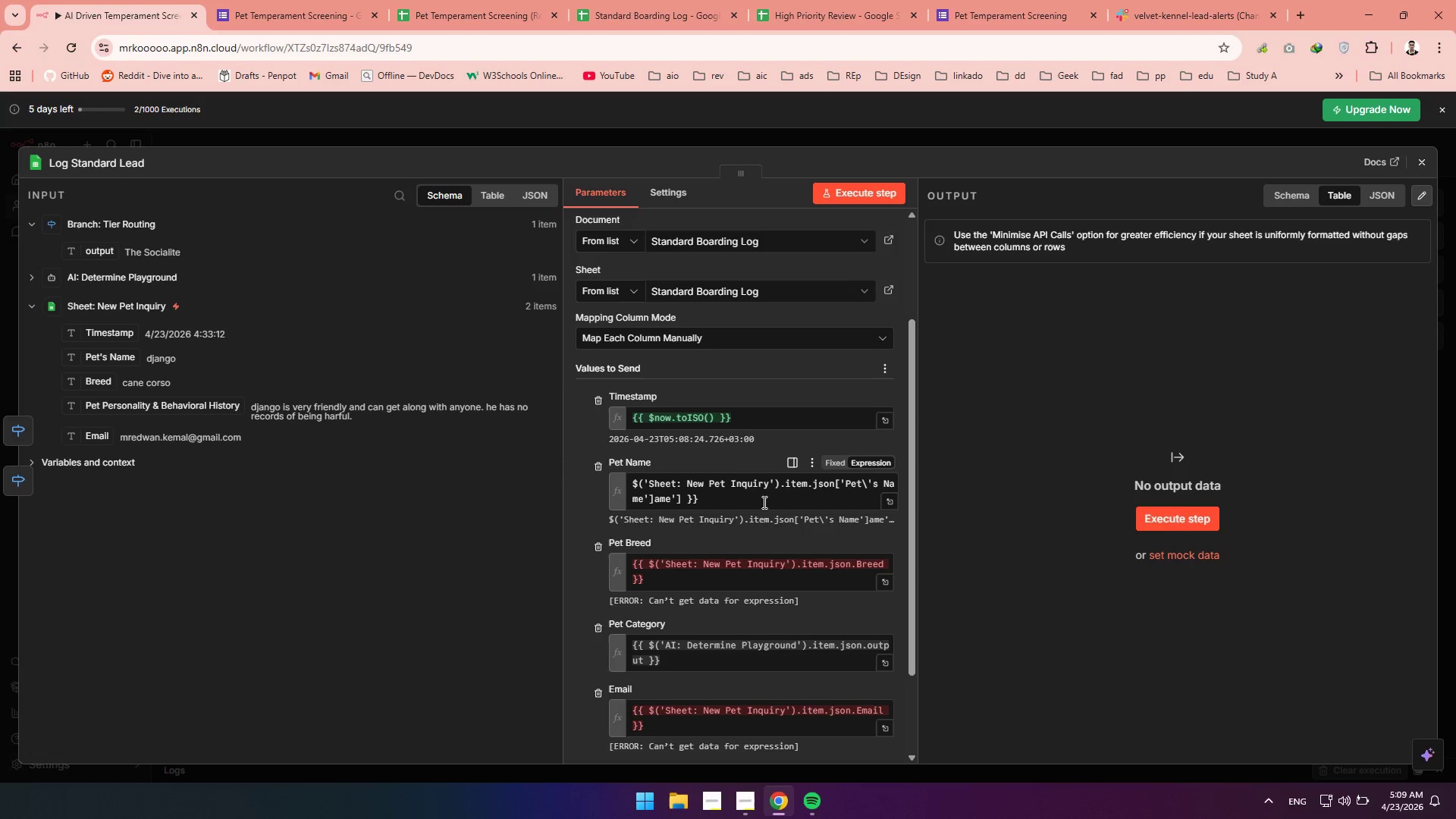 
left_click_drag(start_coordinate=[734, 499], to_coordinate=[541, 462])
 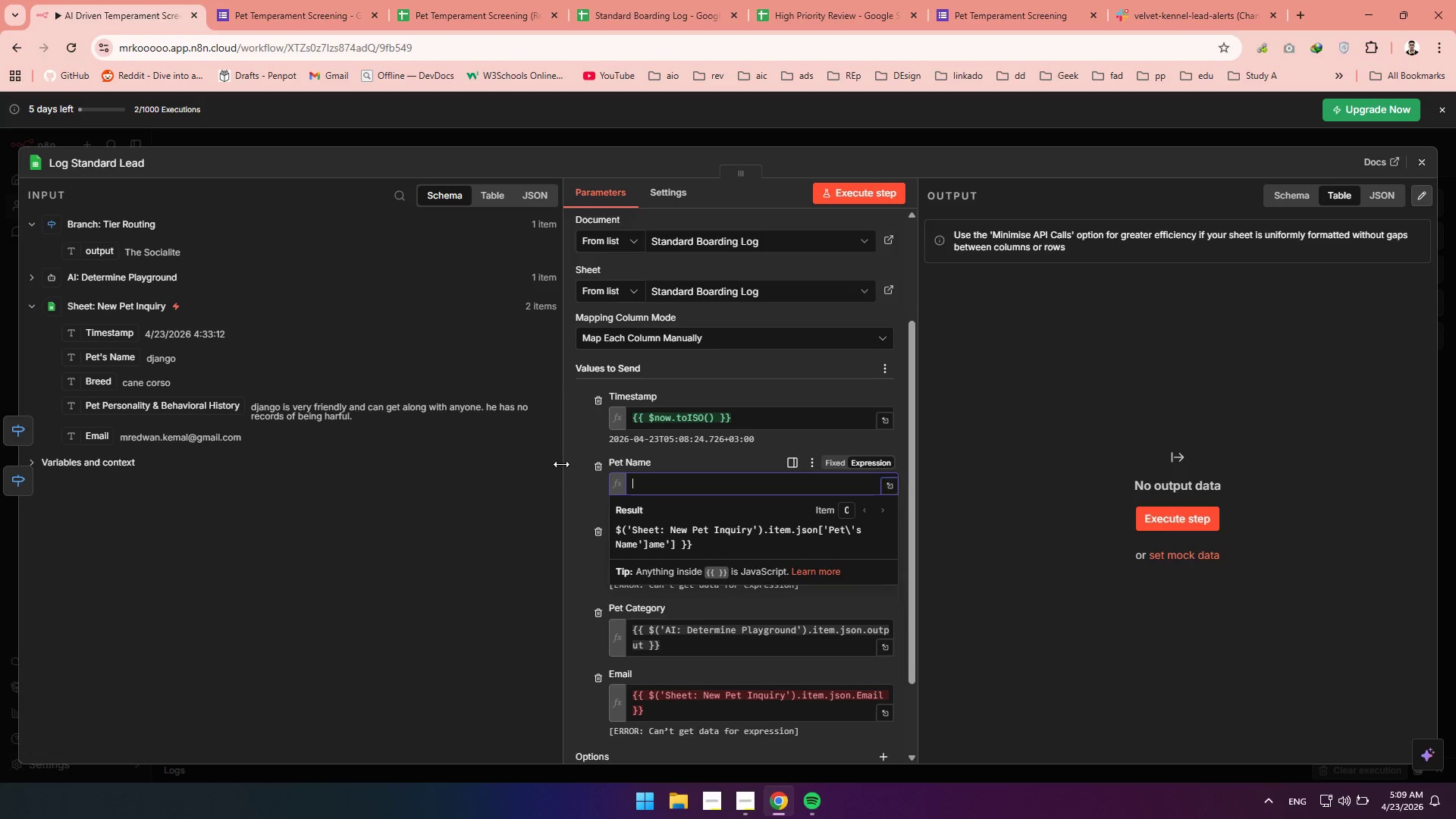 
key(Backspace)
 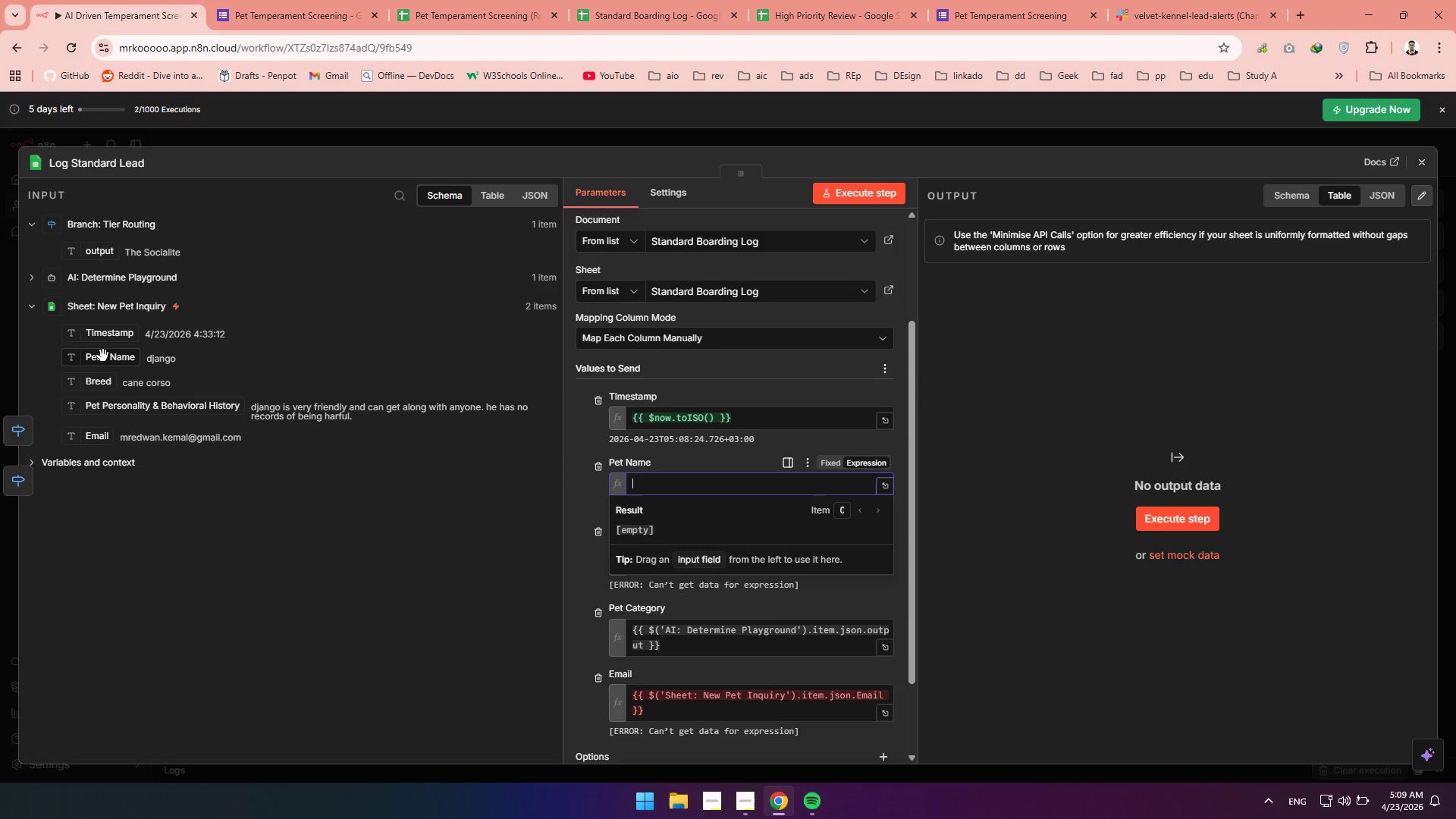 
left_click_drag(start_coordinate=[98, 358], to_coordinate=[653, 485])
 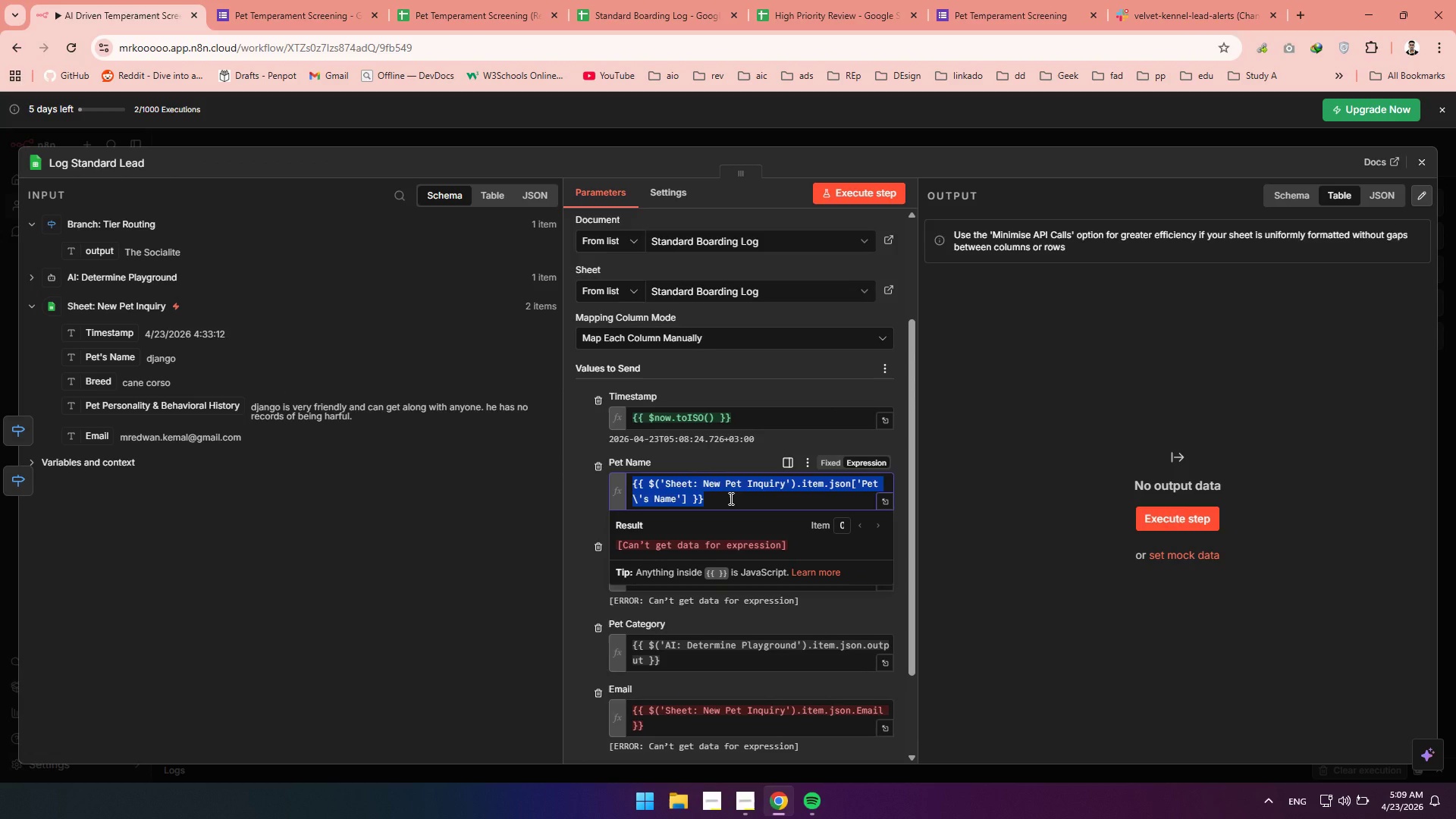 
left_click([730, 499])
 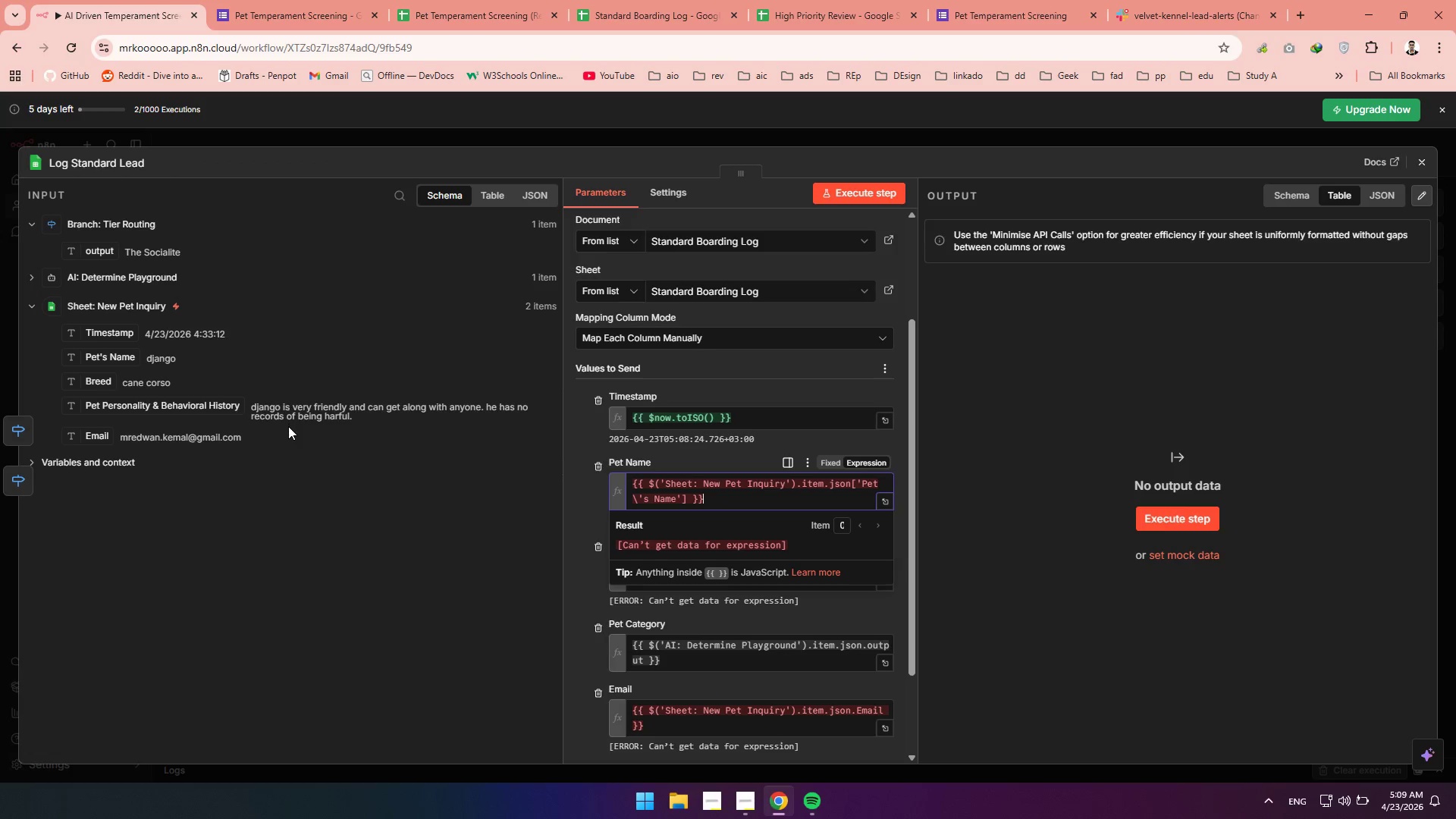 
mouse_move([645, 490])
 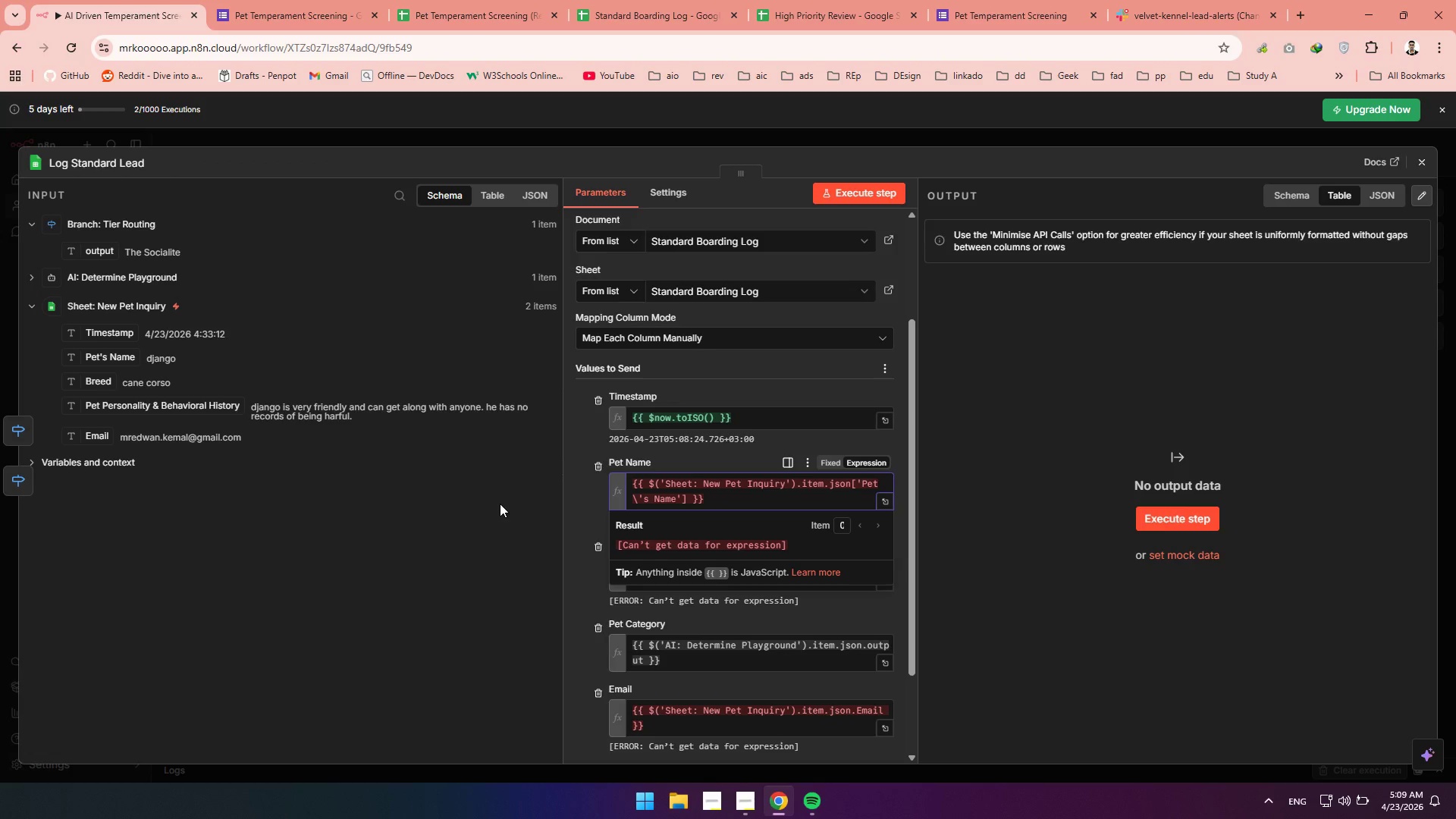 
left_click([500, 504])
 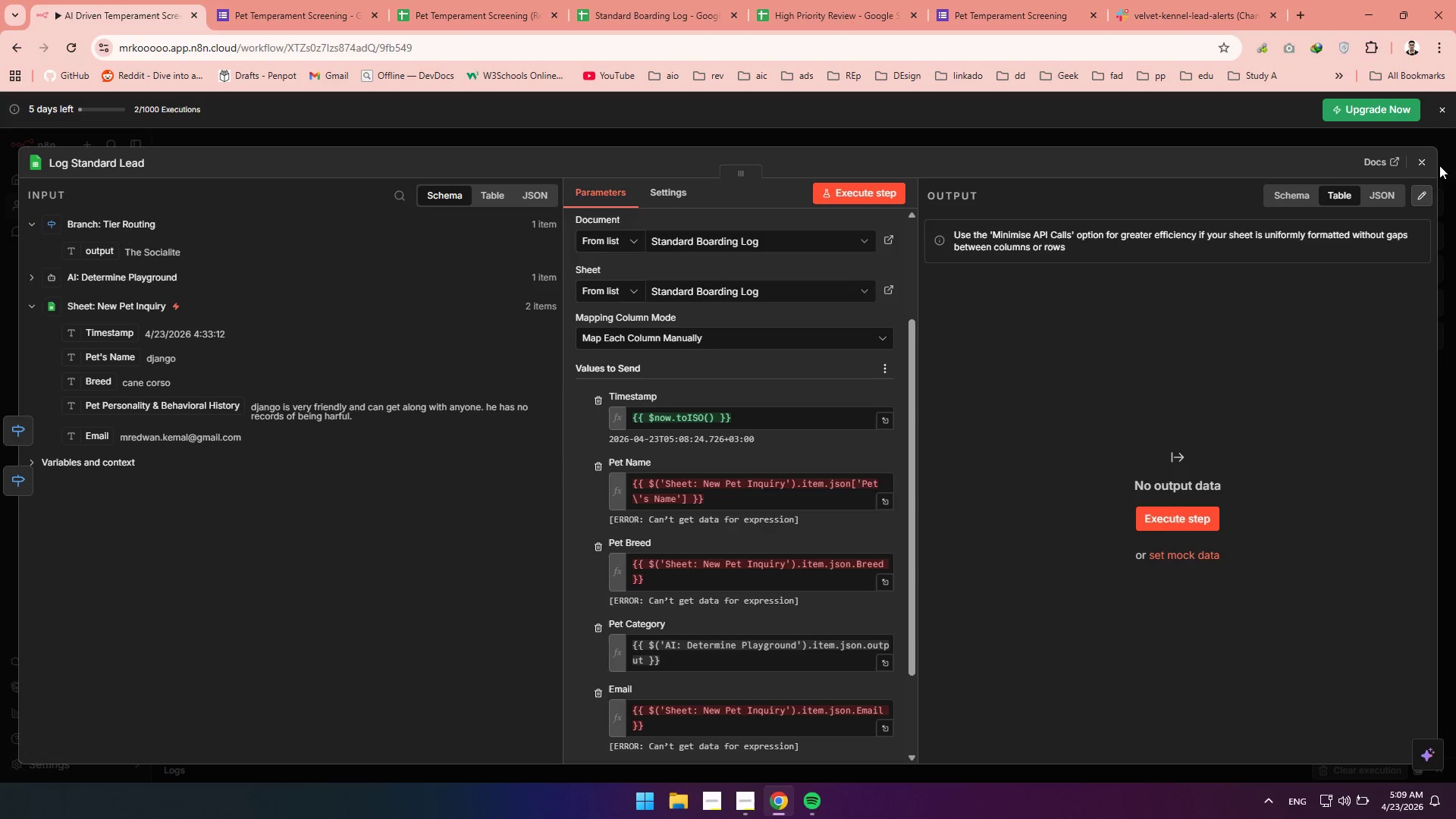 
left_click([1418, 168])
 